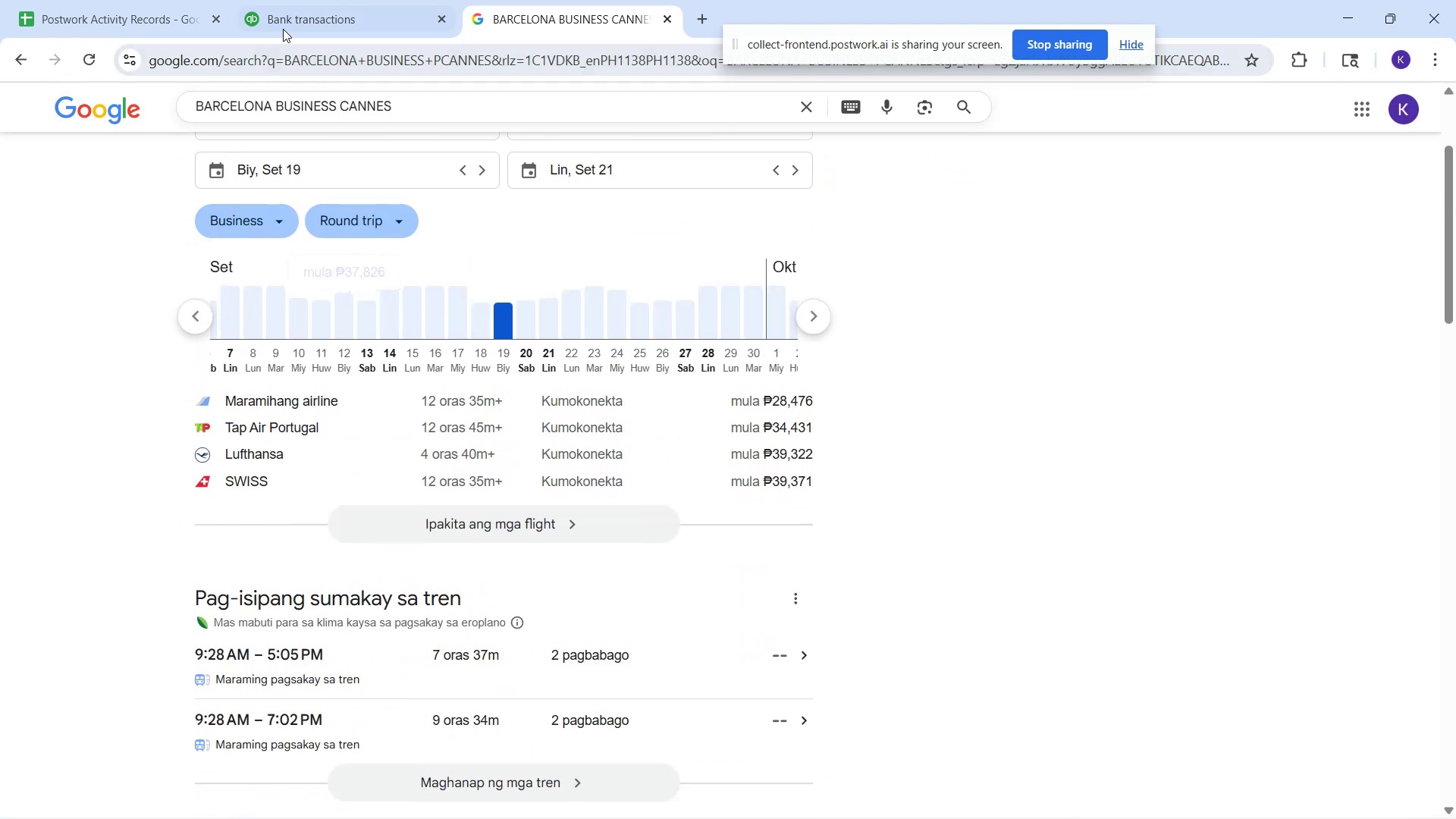 
left_click([277, 18])
 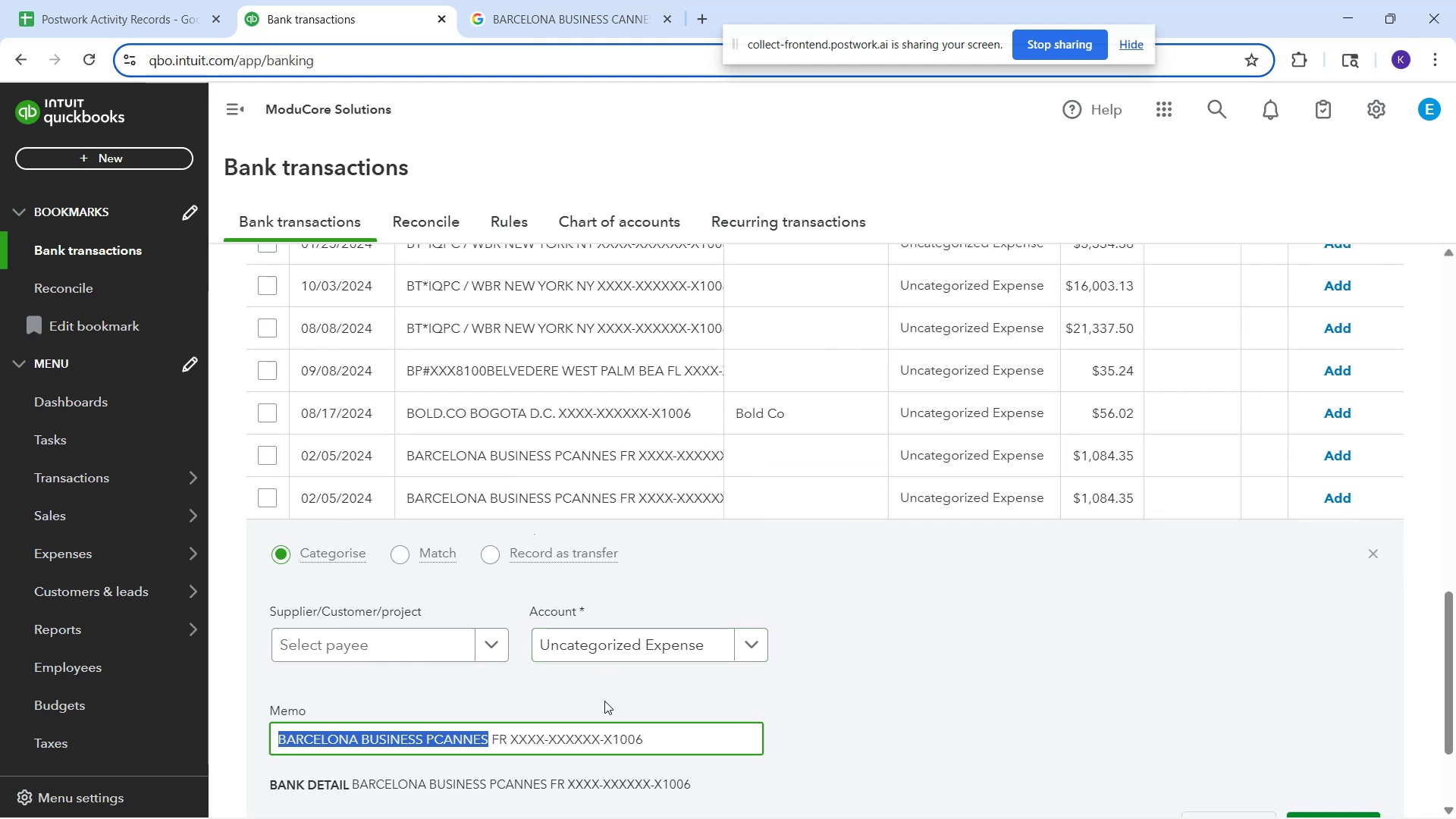 
wait(32.83)
 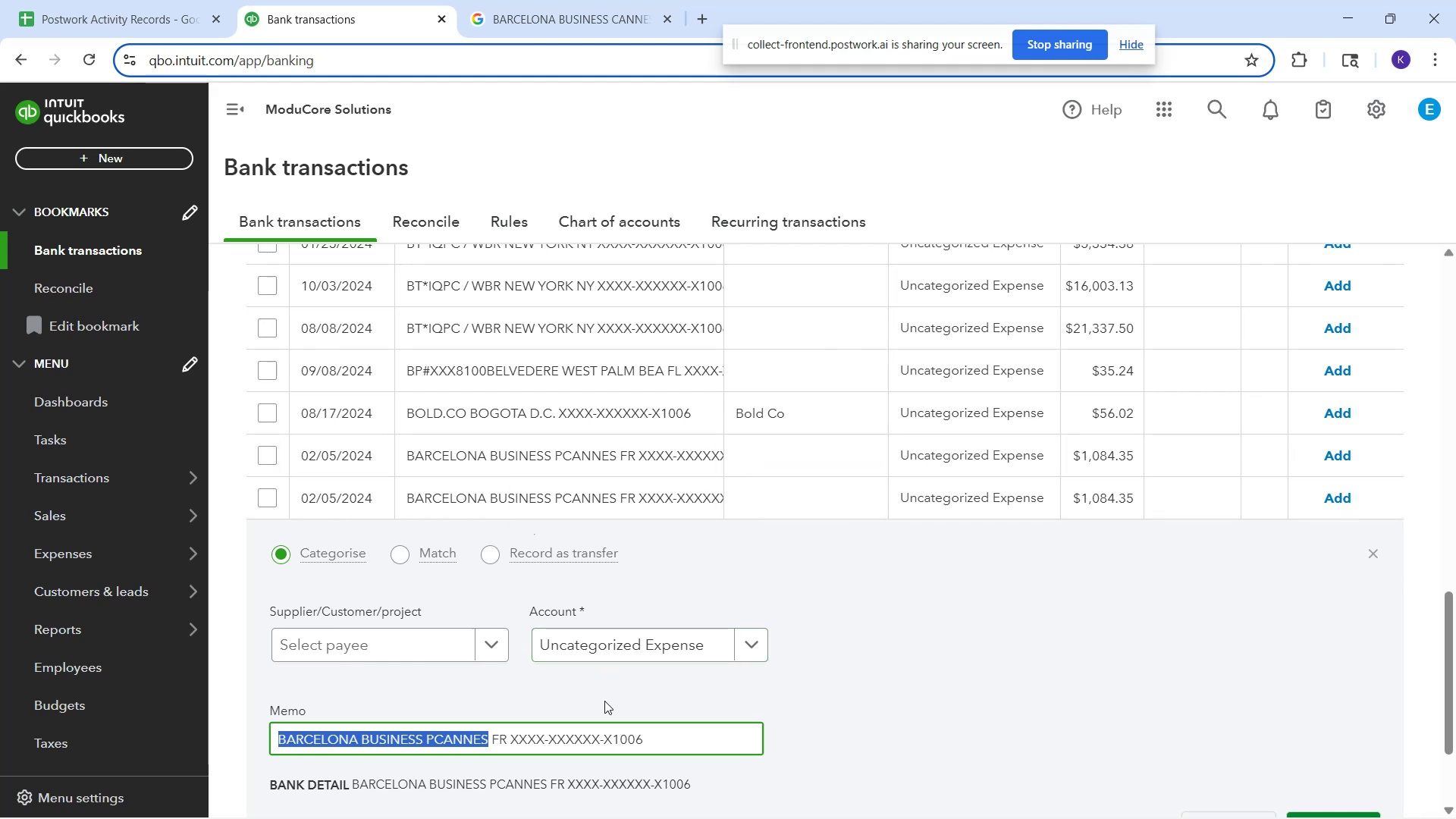 
left_click([436, 644])
 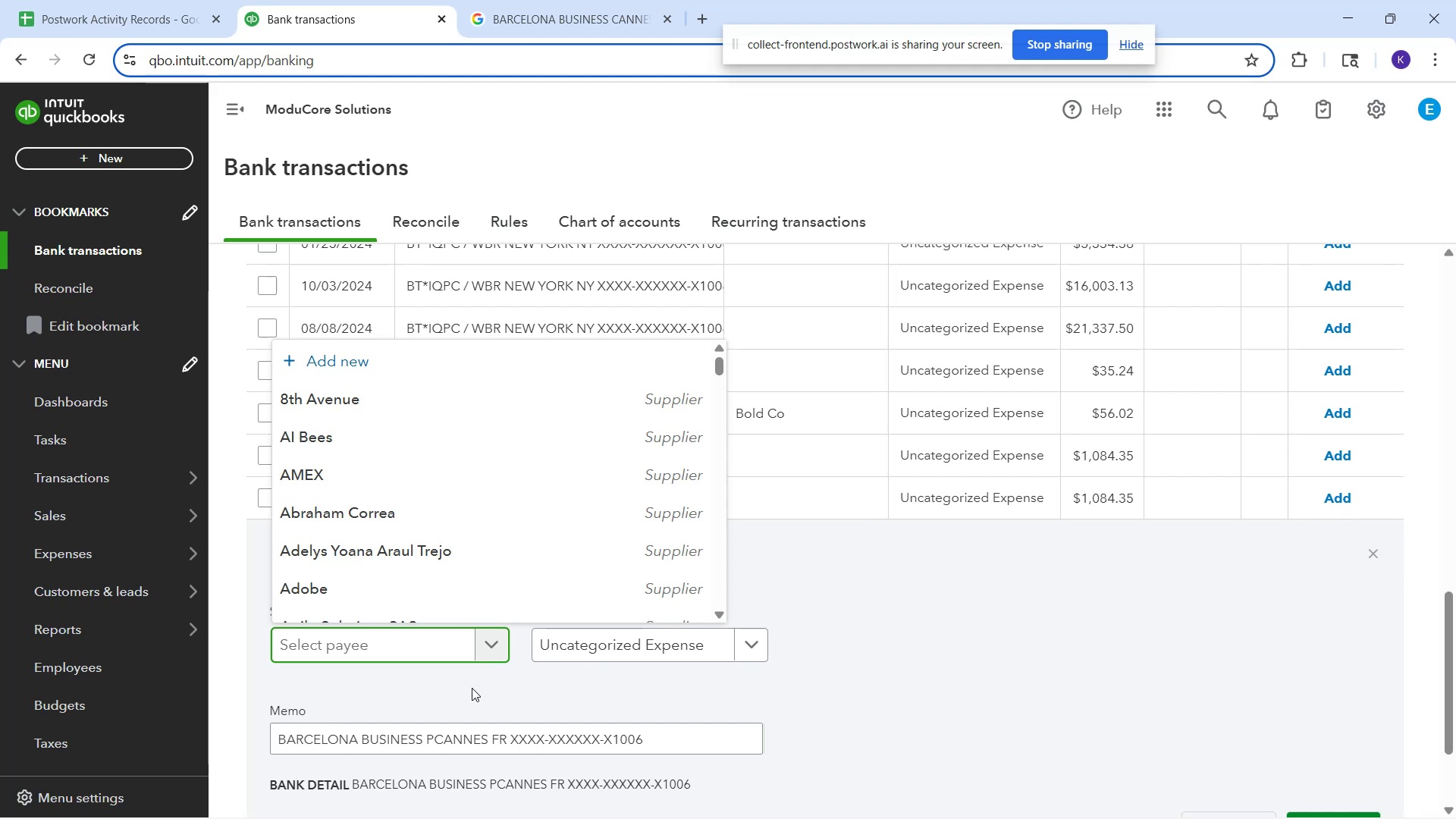 
wait(19.34)
 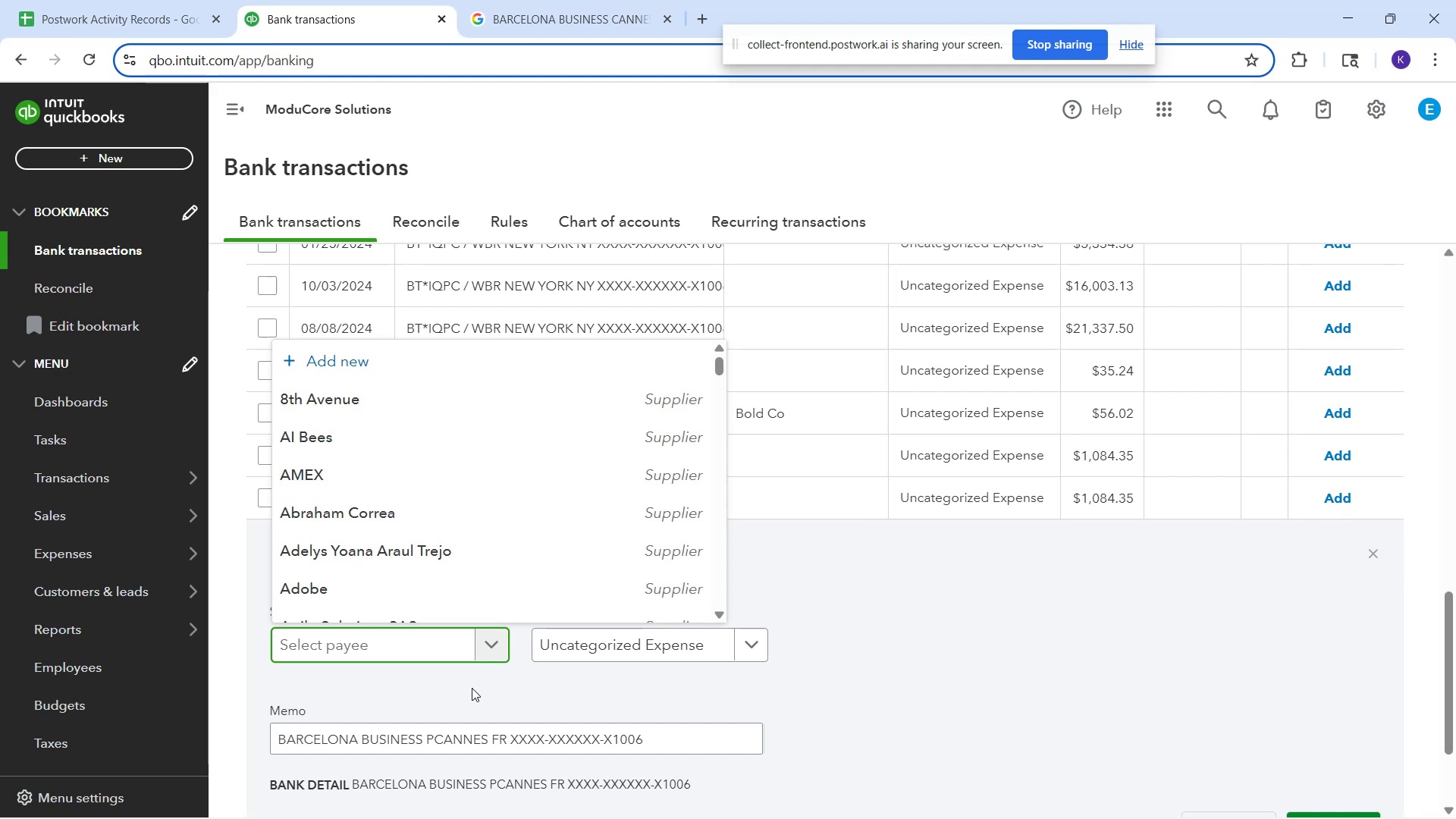 
left_click([483, 649])
 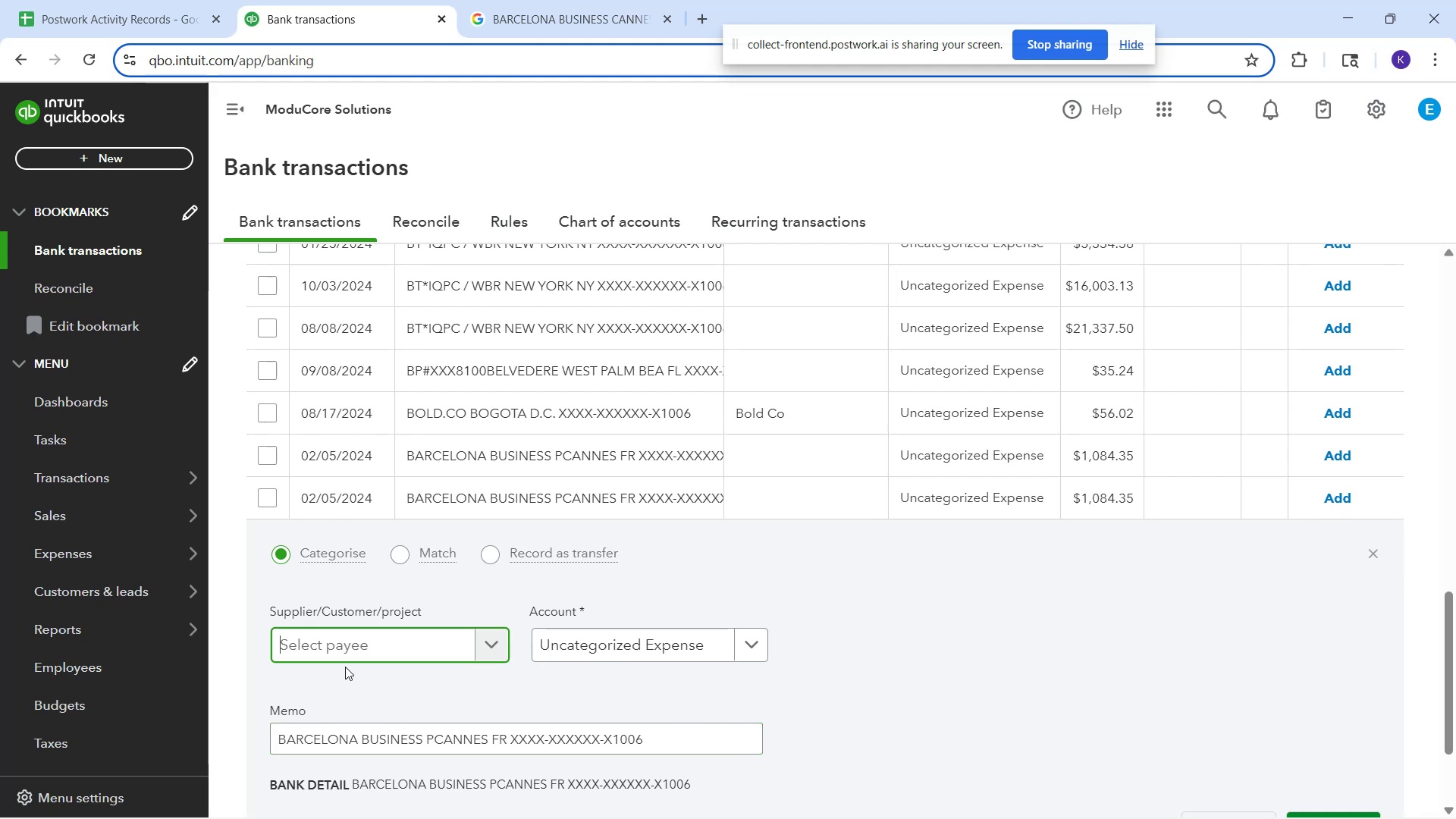 
wait(18.13)
 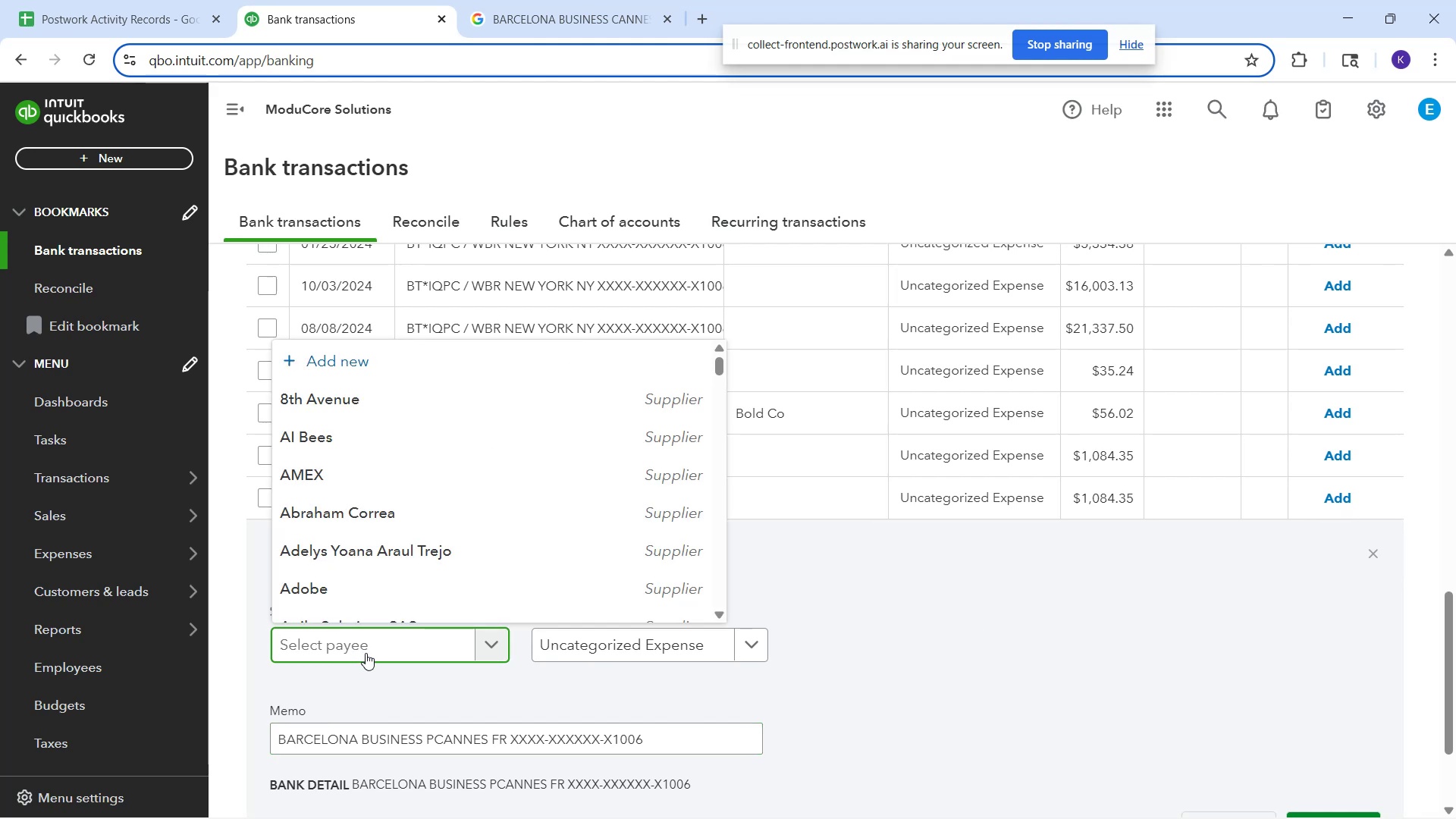 
type(PCANNES)
 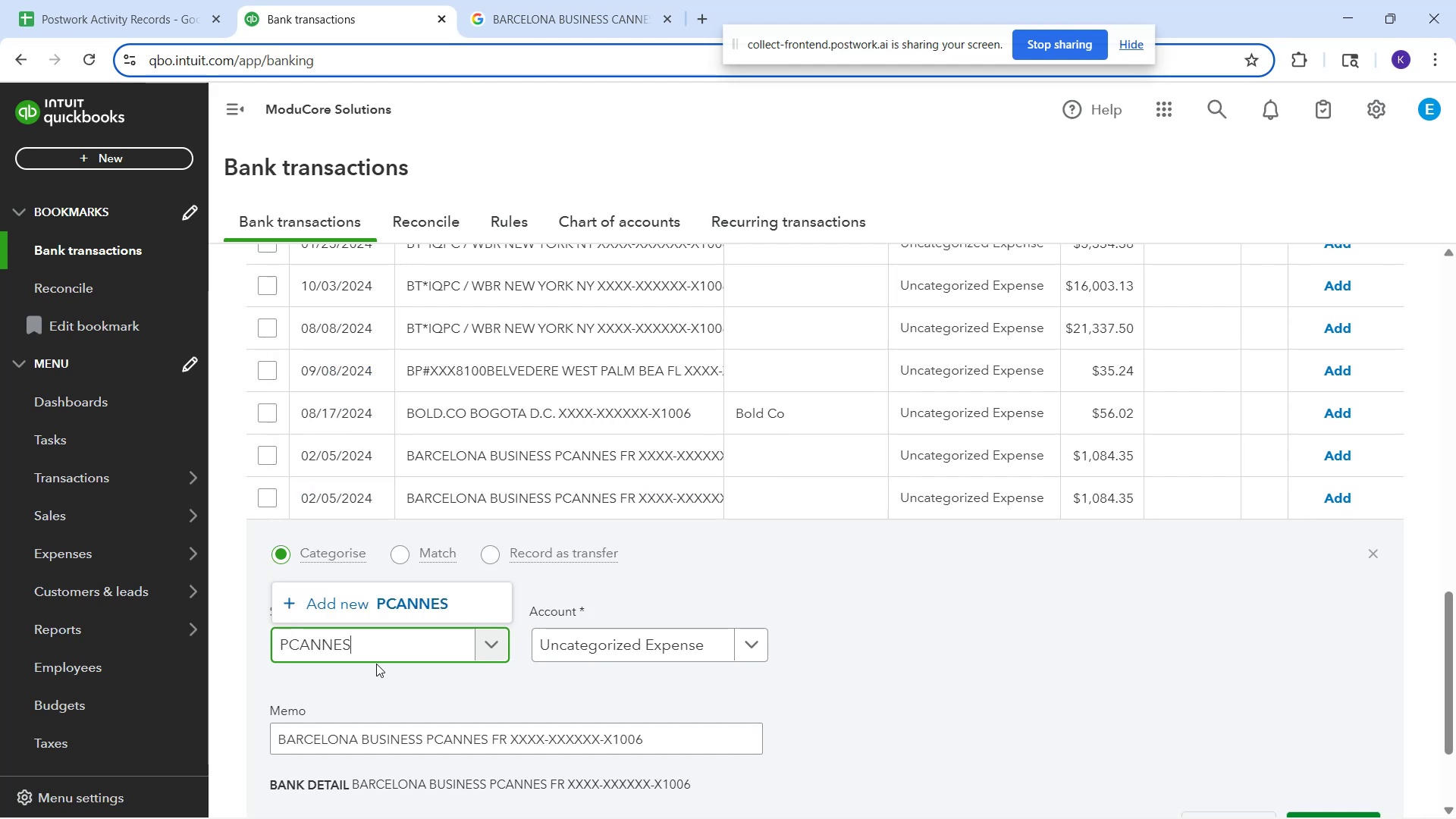 
left_click([390, 605])
 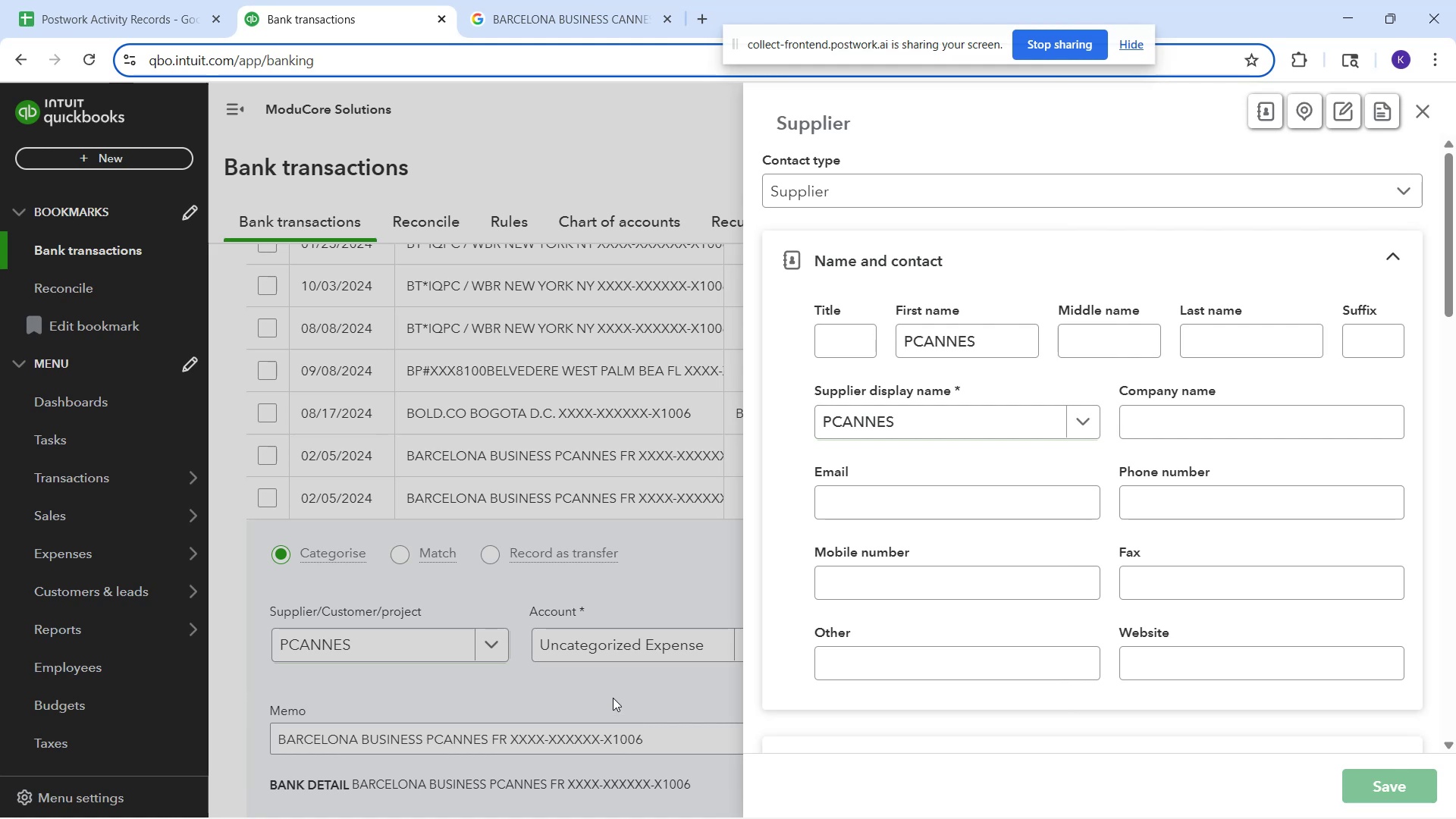 
wait(5.63)
 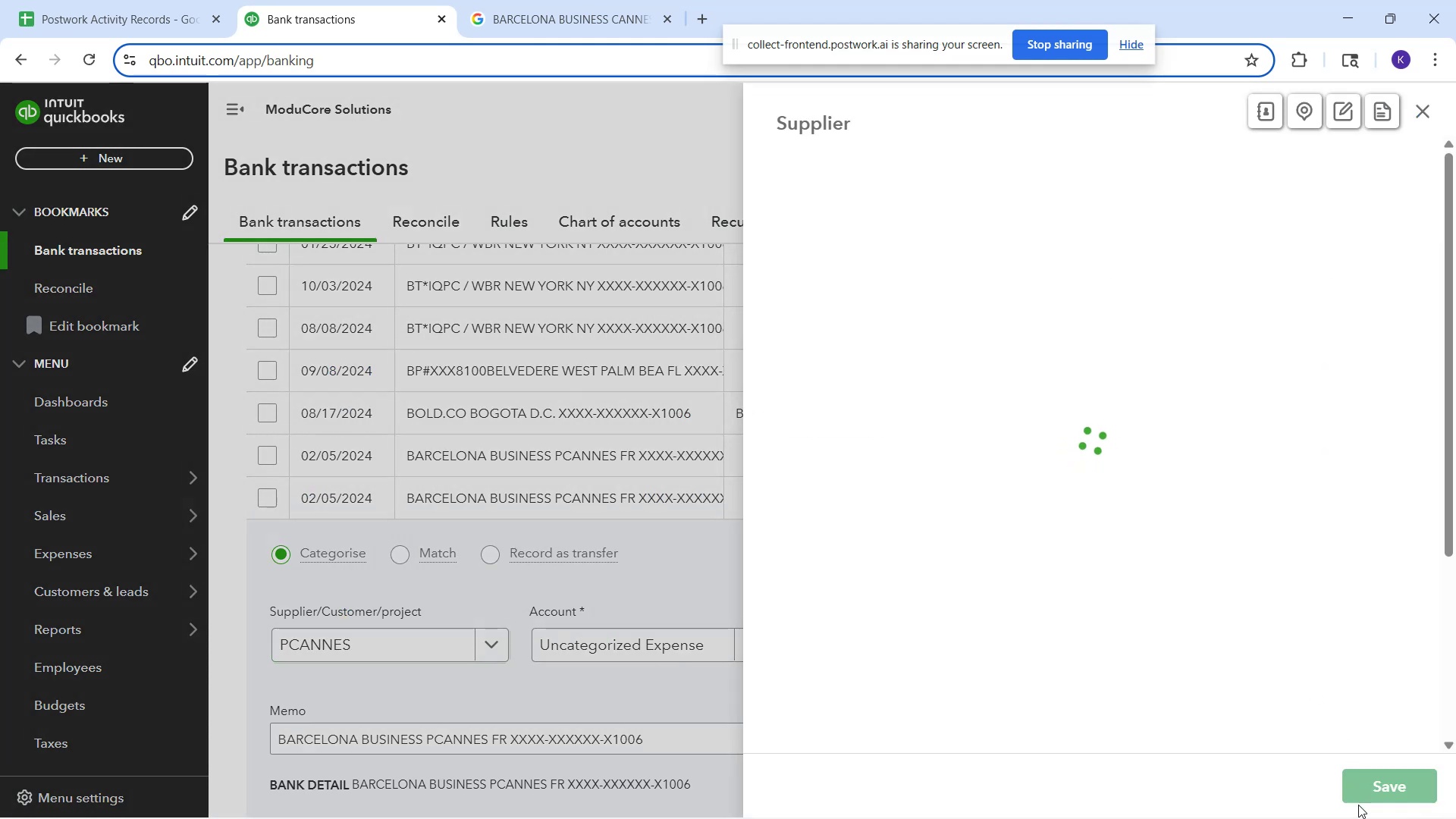 
left_click([607, 644])
 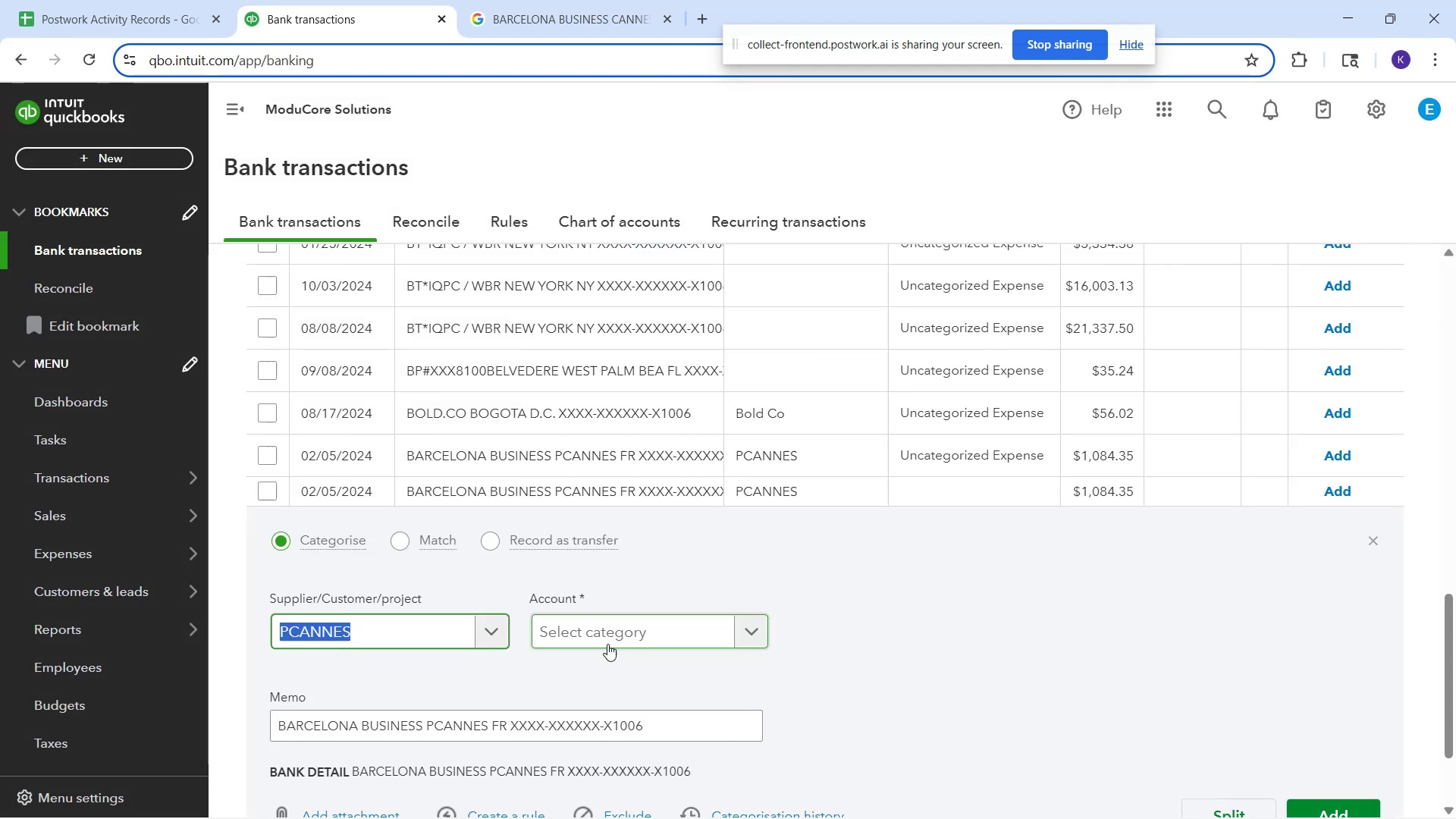 
type(supps)
key(Backspace)
type(off)
 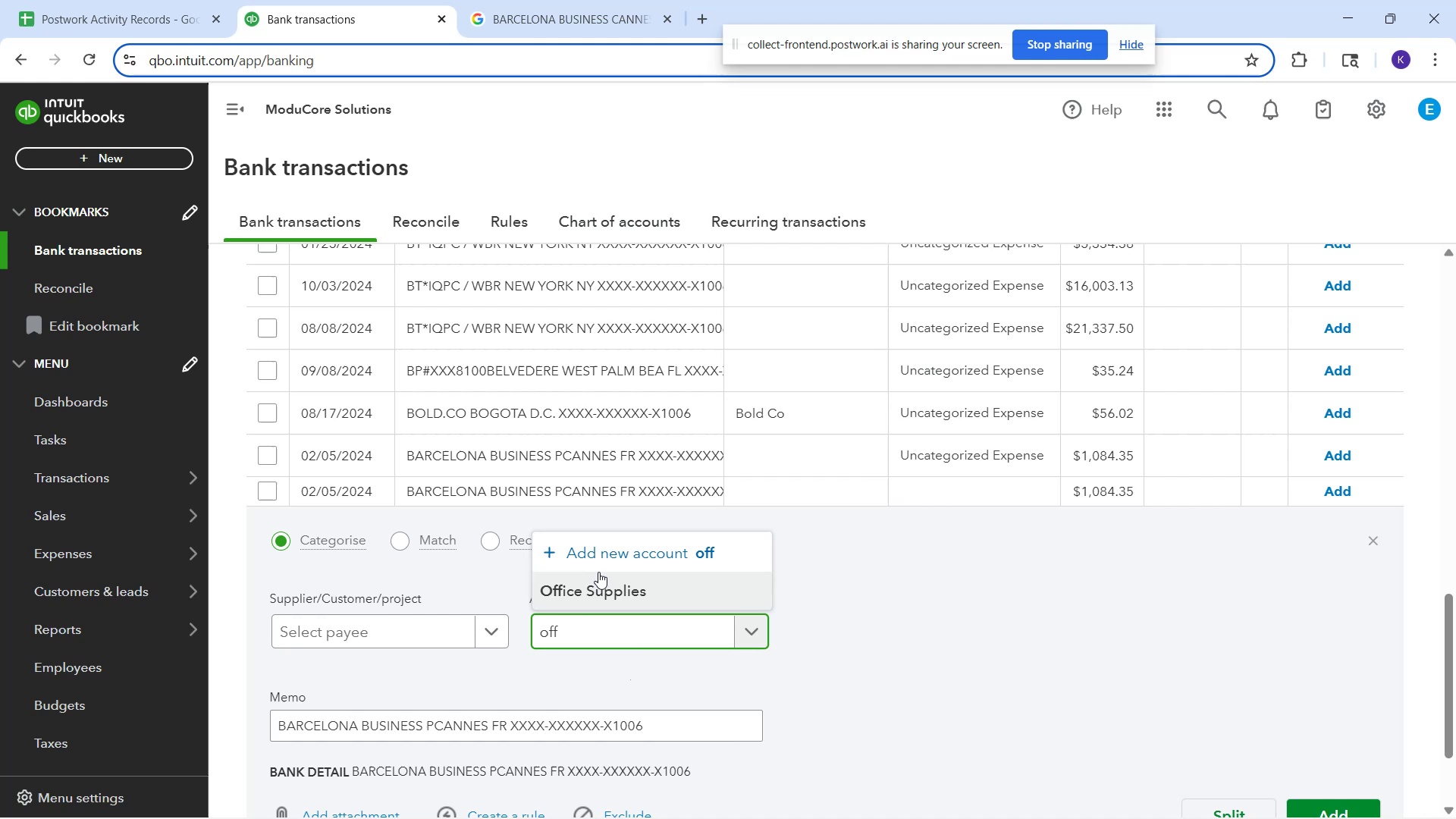 
left_click_drag(start_coordinate=[603, 582], to_coordinate=[603, 586])
 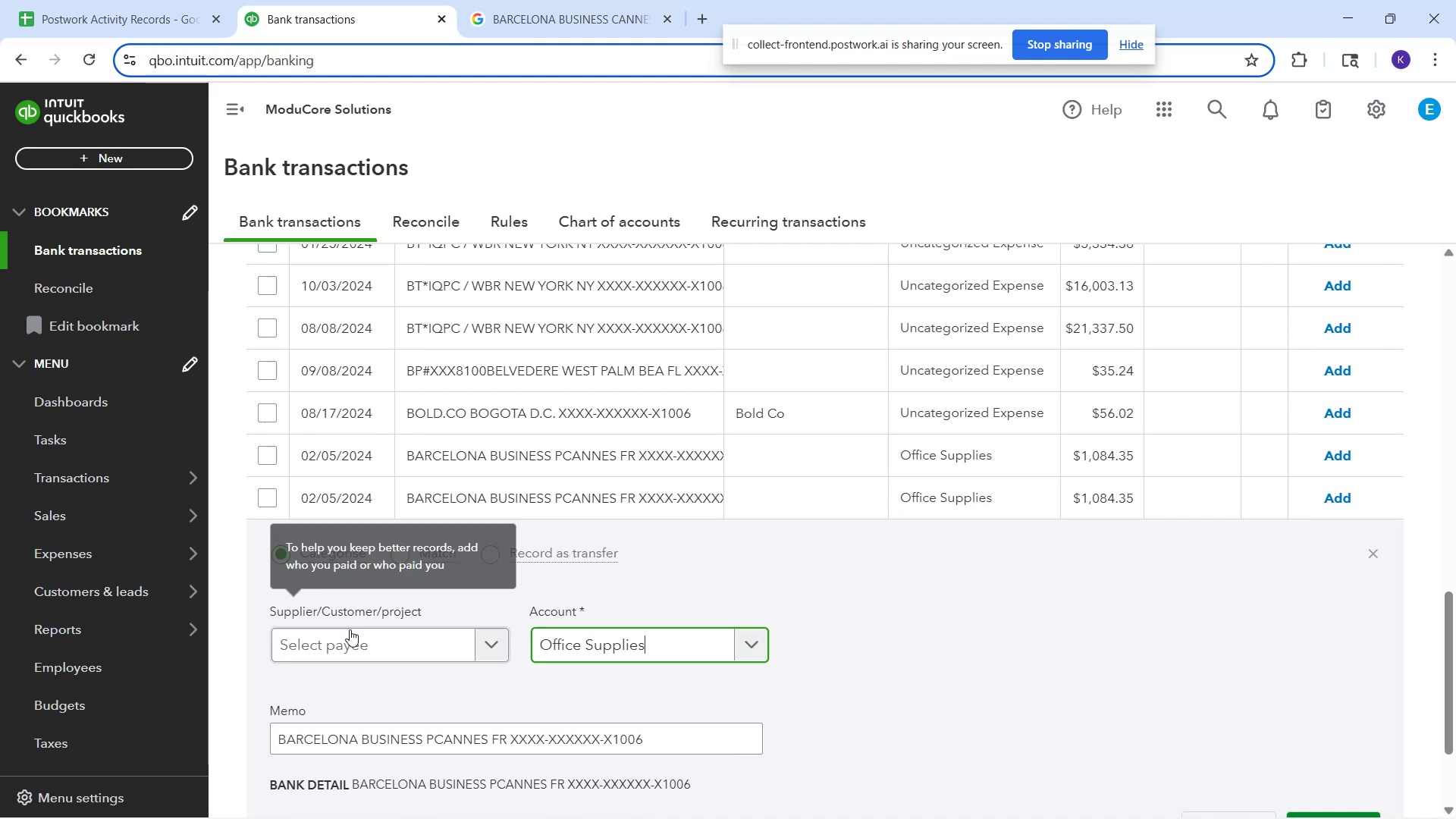 
left_click([348, 630])
 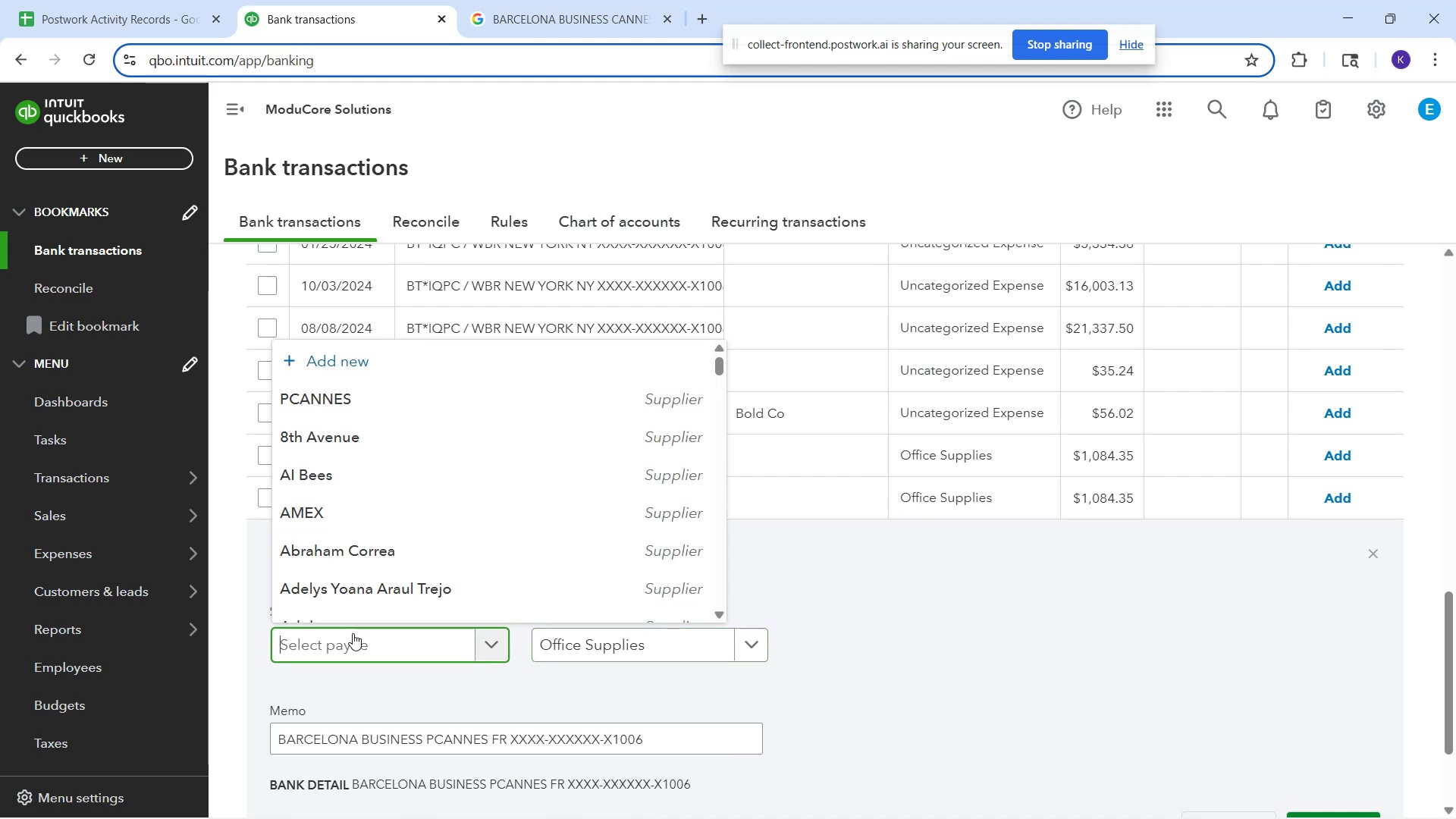 
type(Pca)
 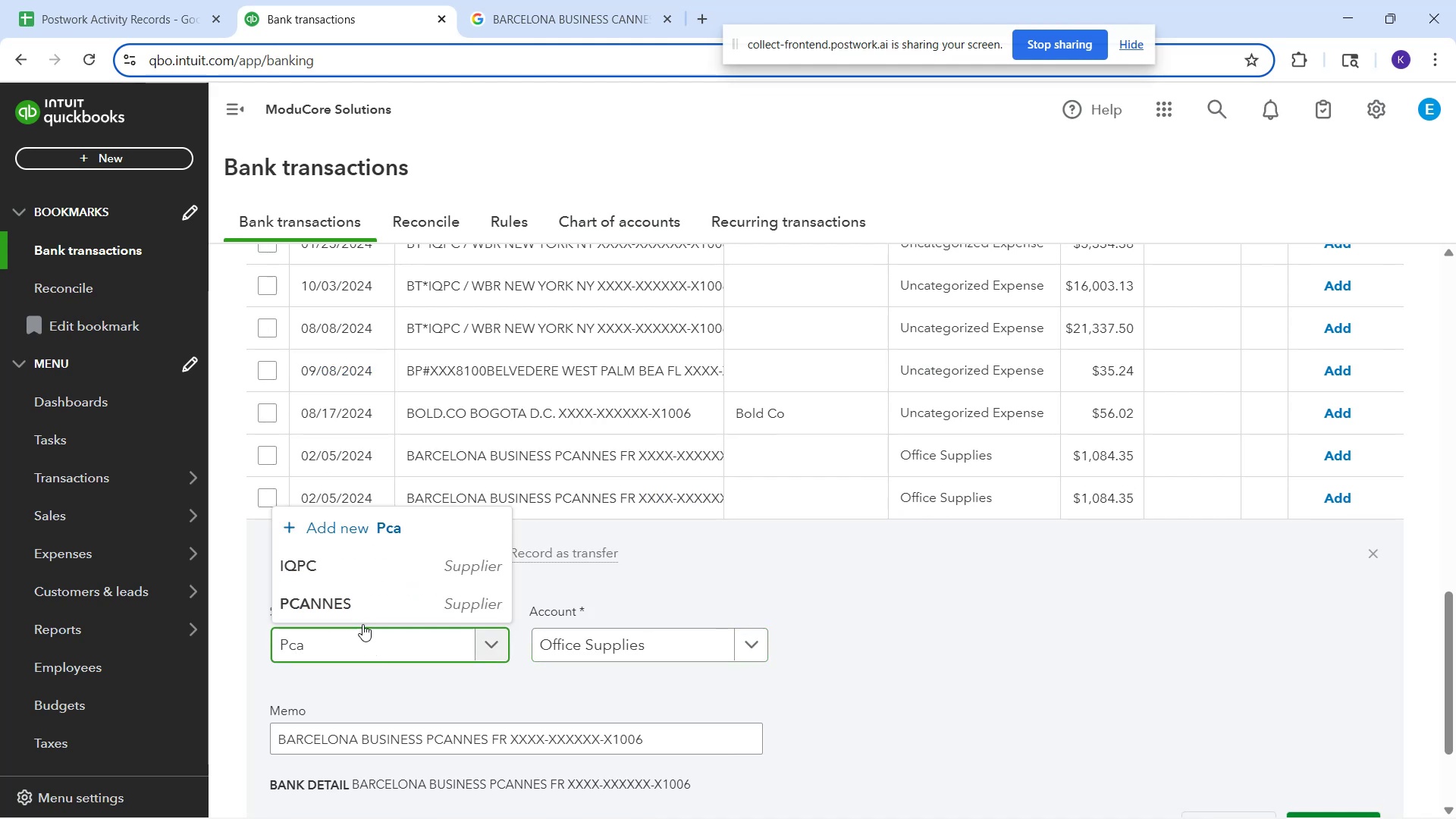 
left_click([355, 598])
 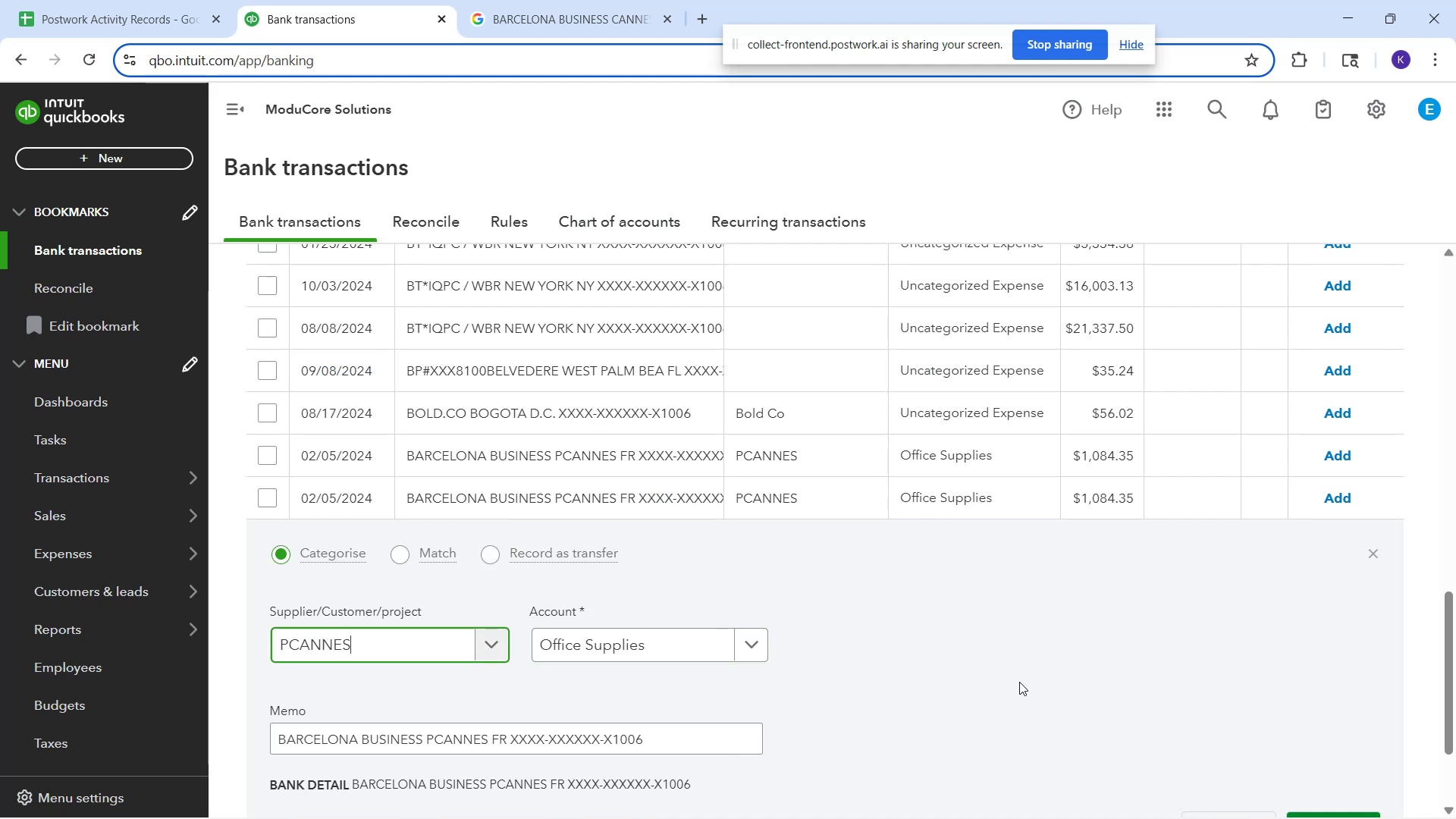 
scroll: coordinate [1148, 712], scroll_direction: down, amount: 1.0
 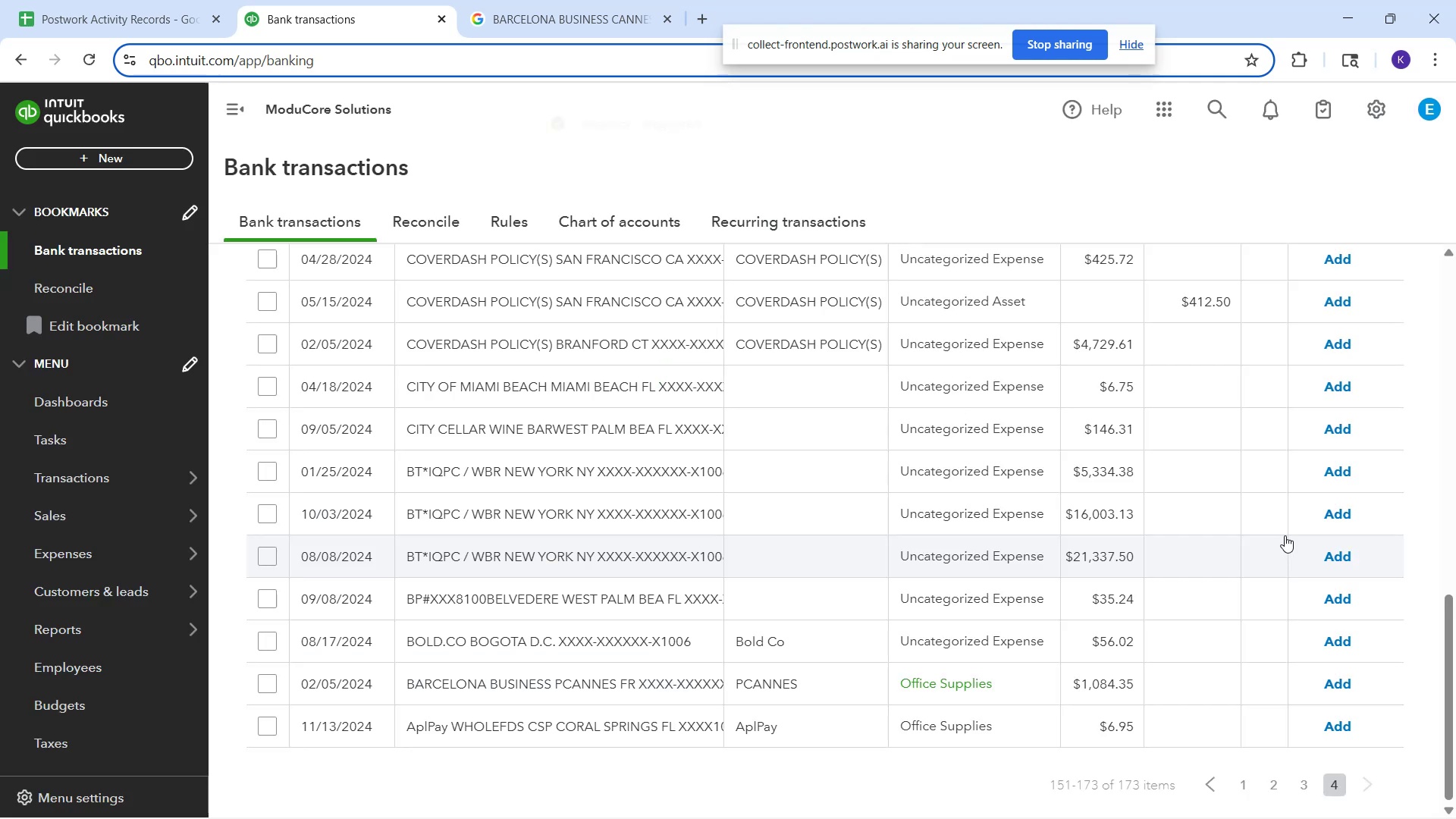 
wait(8.2)
 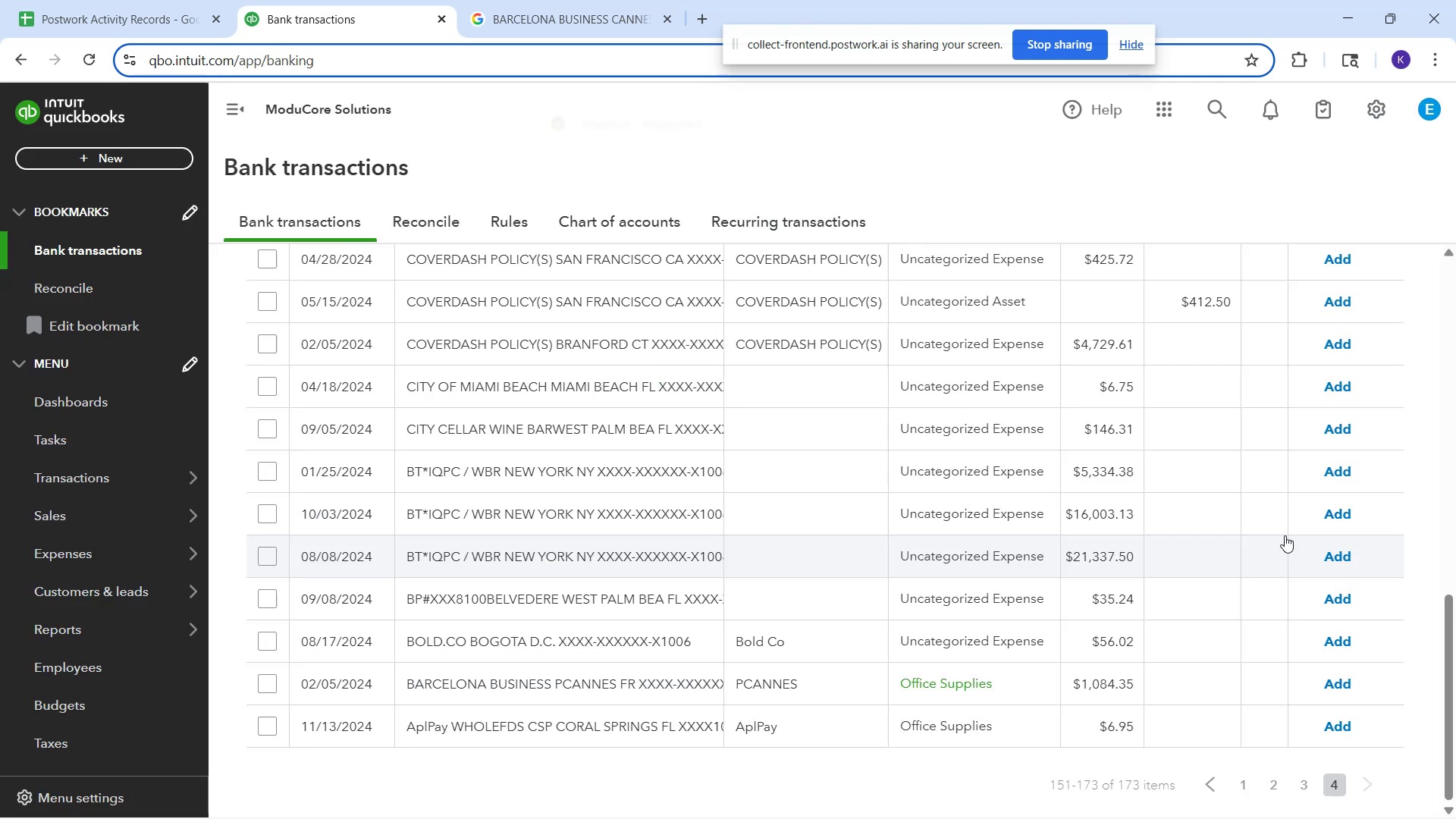 
left_click([1348, 722])
 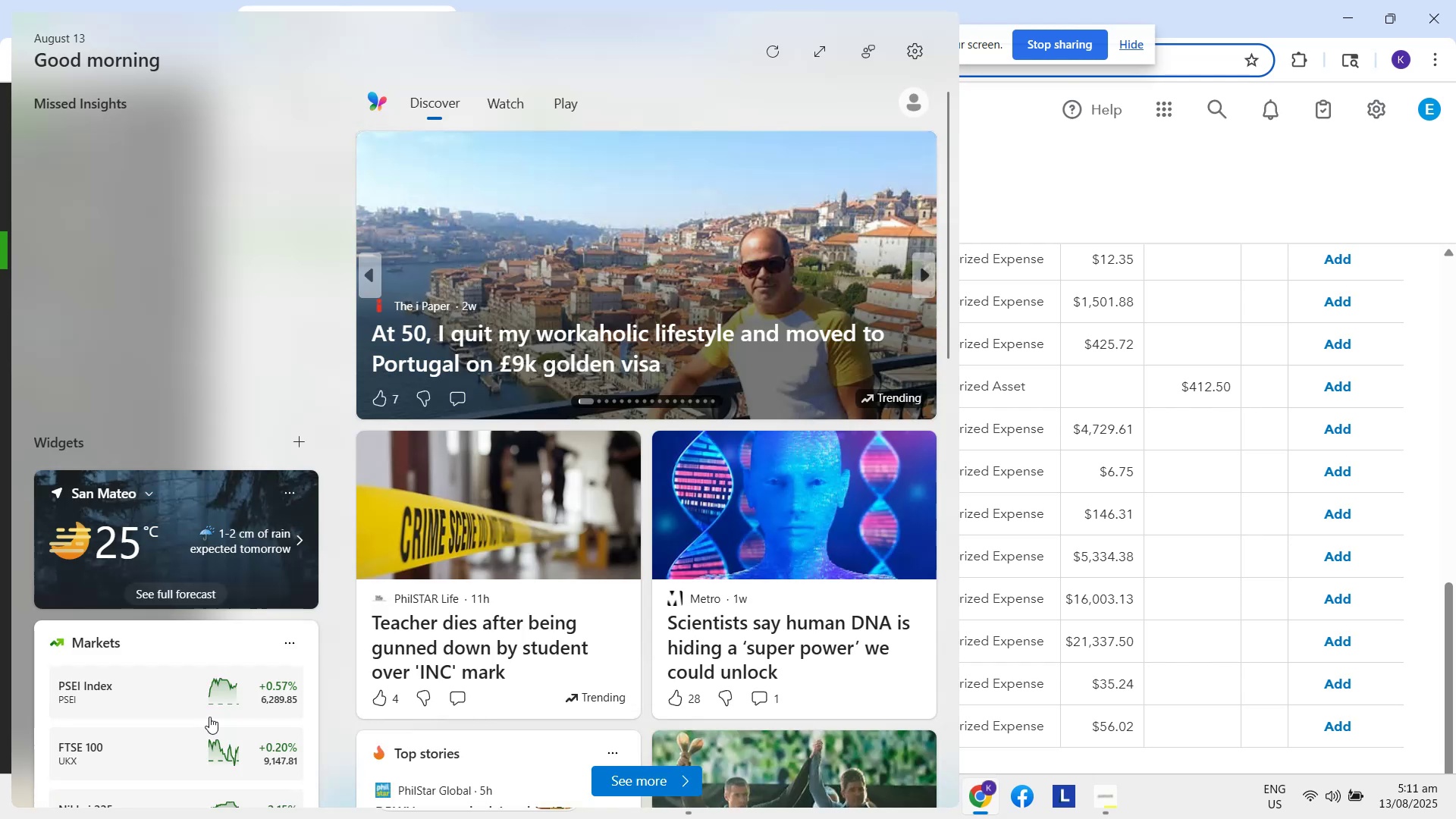 
wait(5.88)
 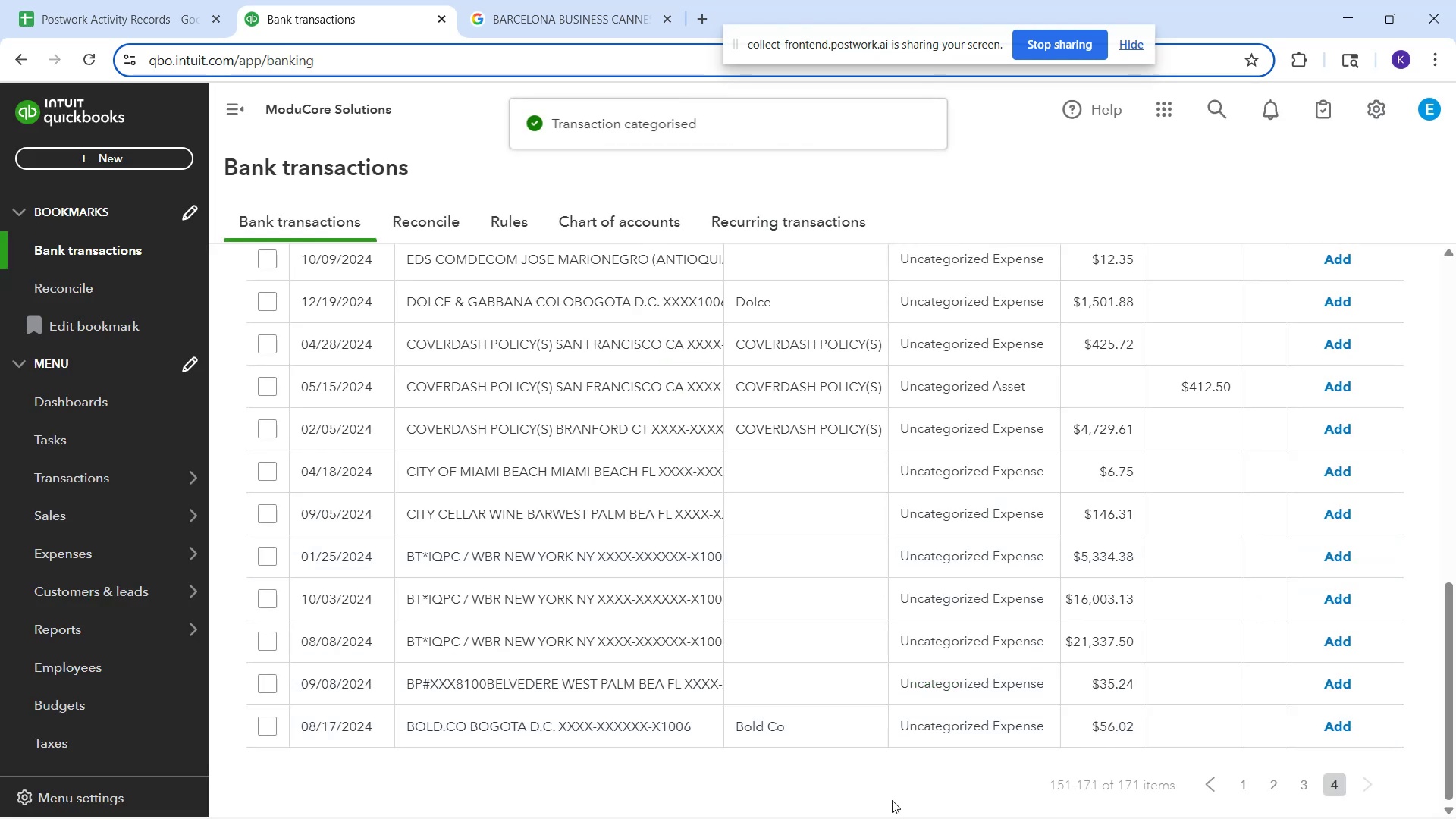 
left_click([561, 729])
 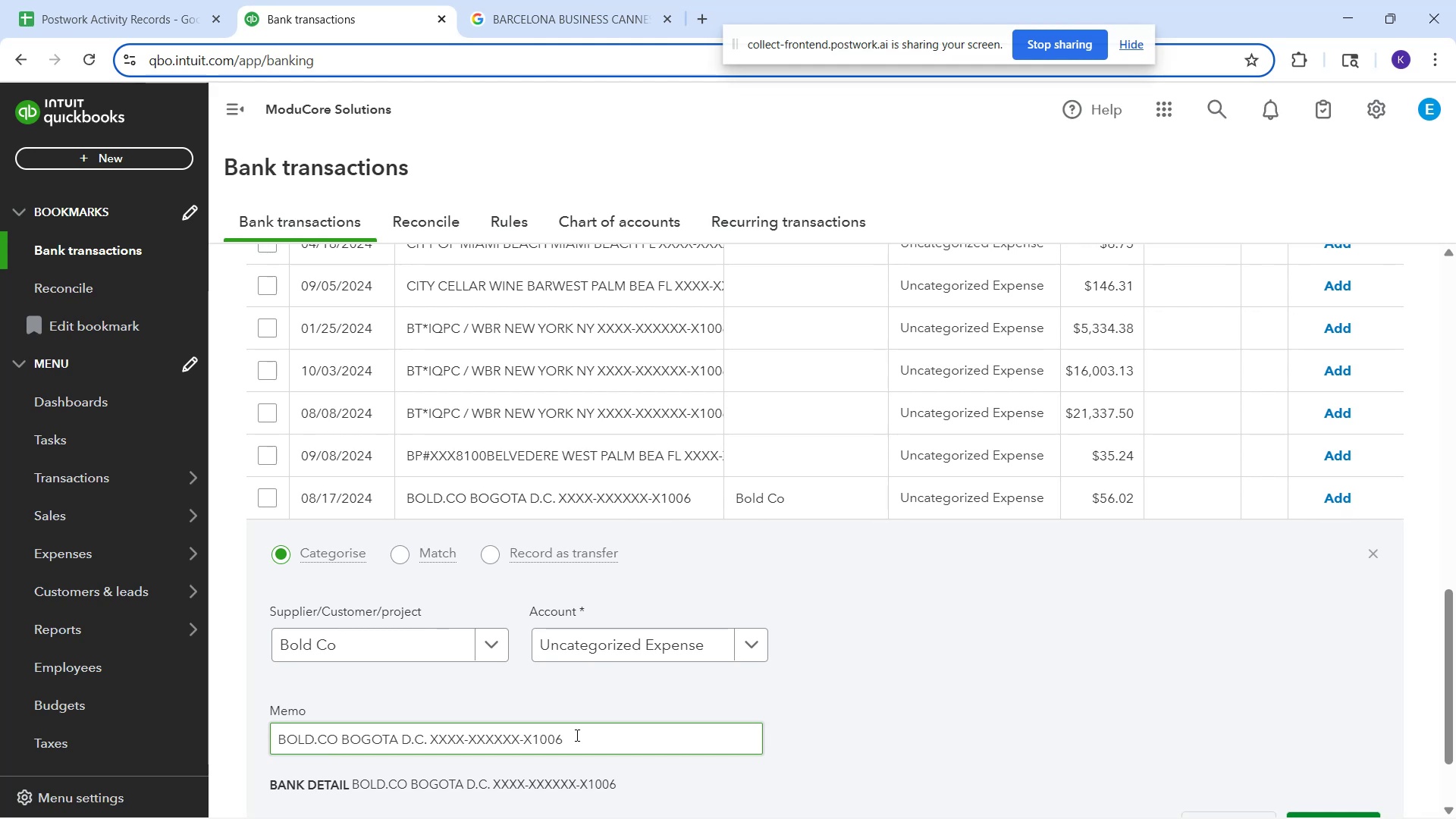 
wait(15.14)
 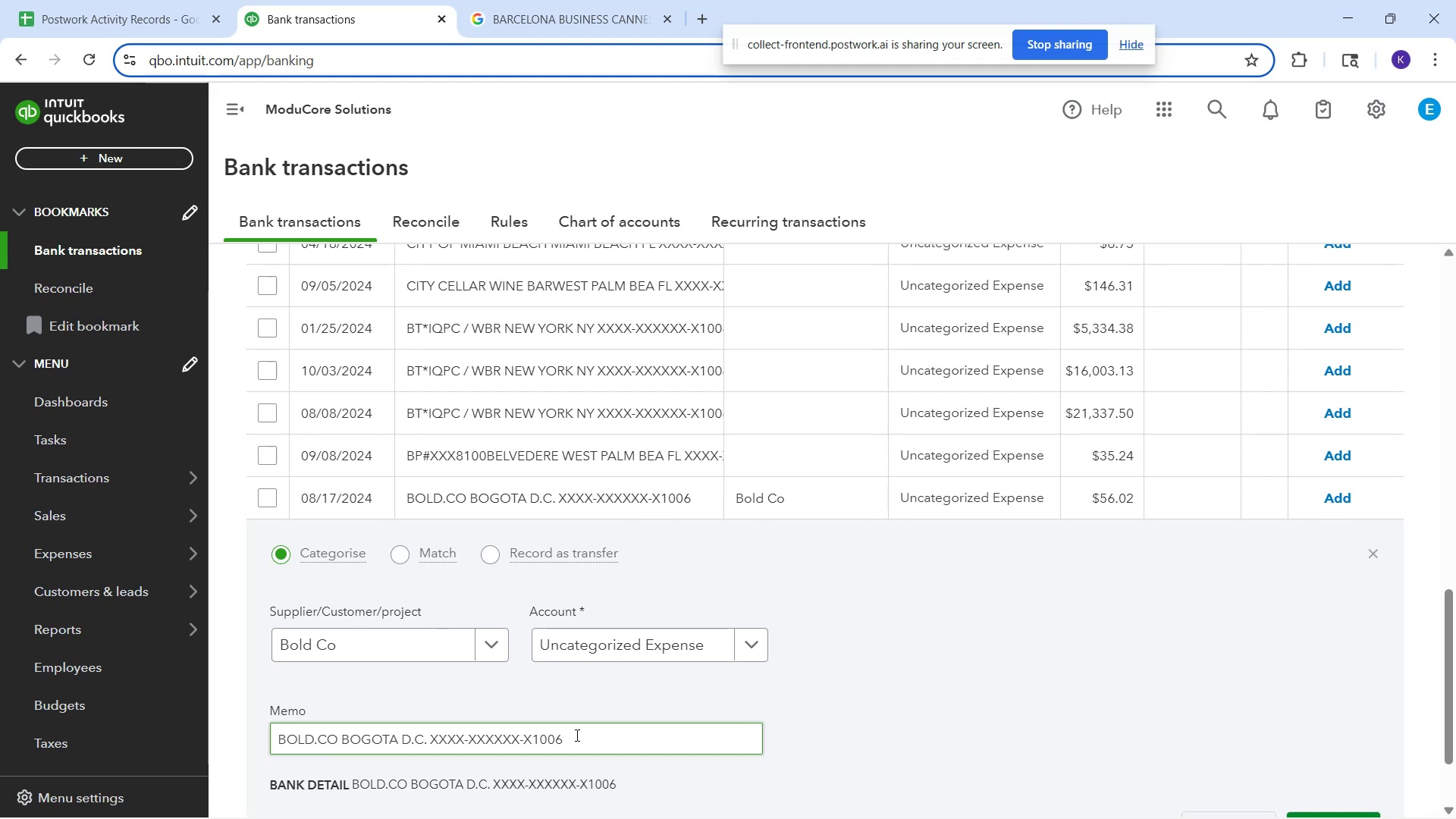 
left_click([641, 618])
 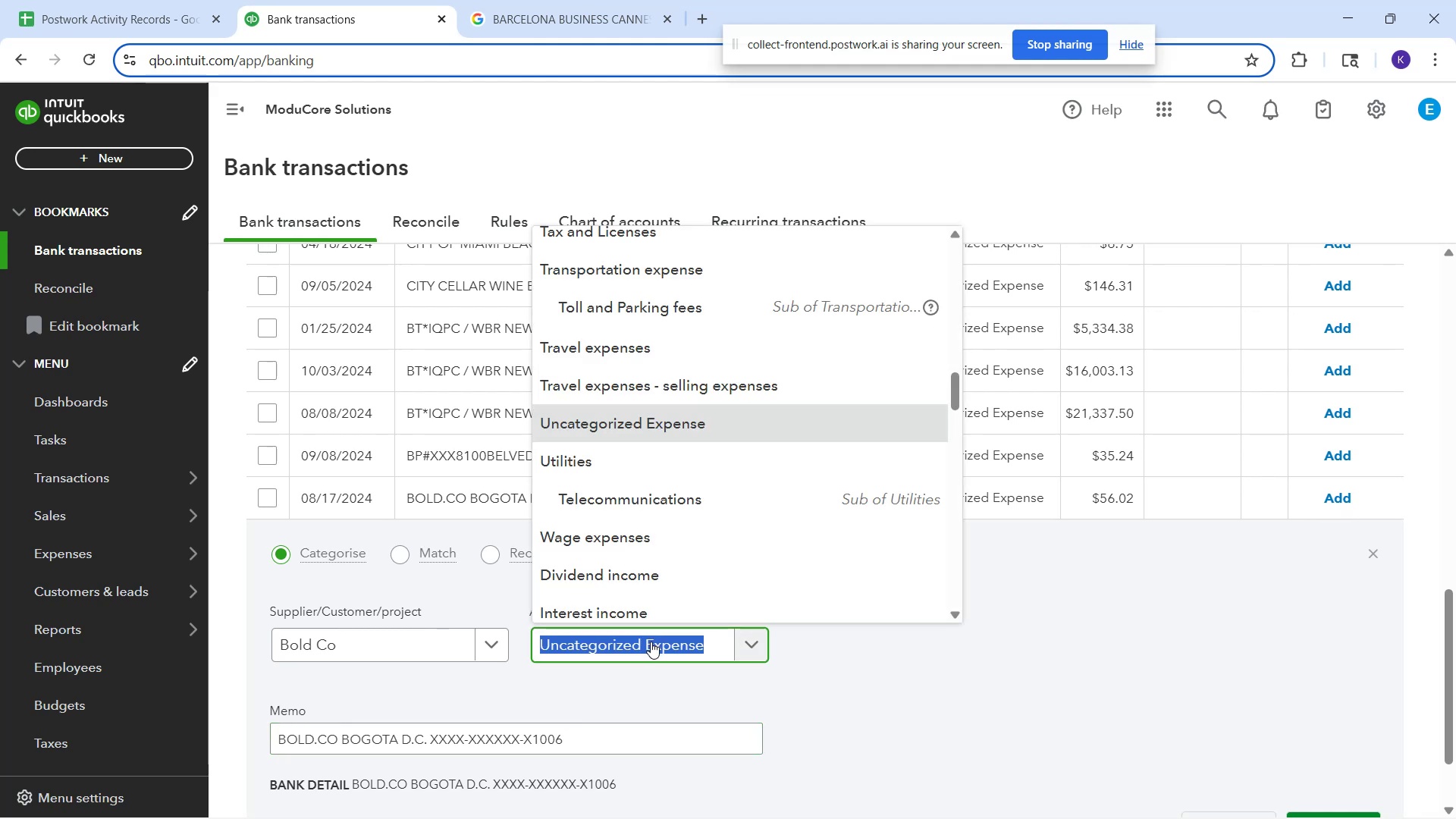 
type(soft)
 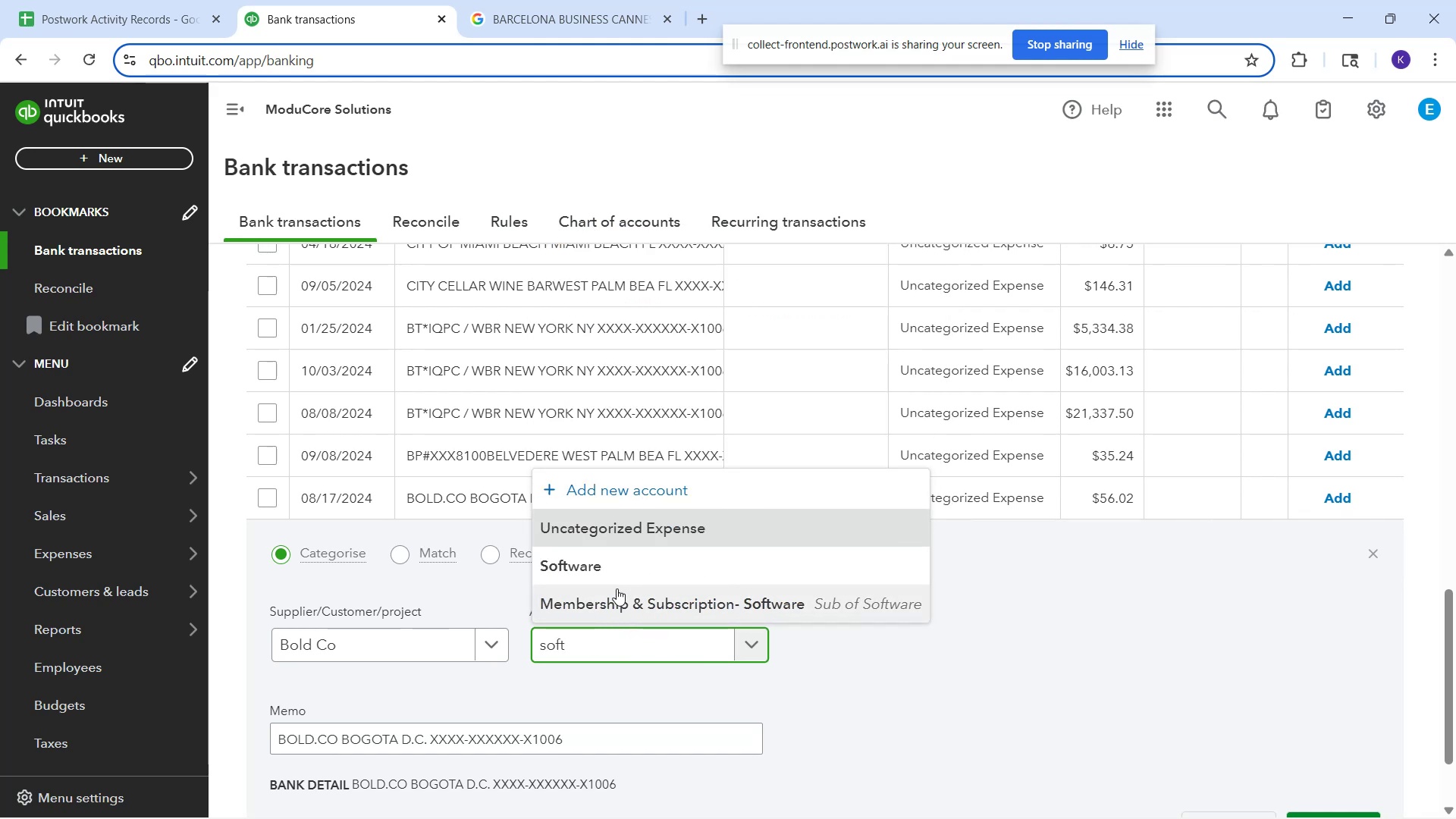 
left_click([612, 575])
 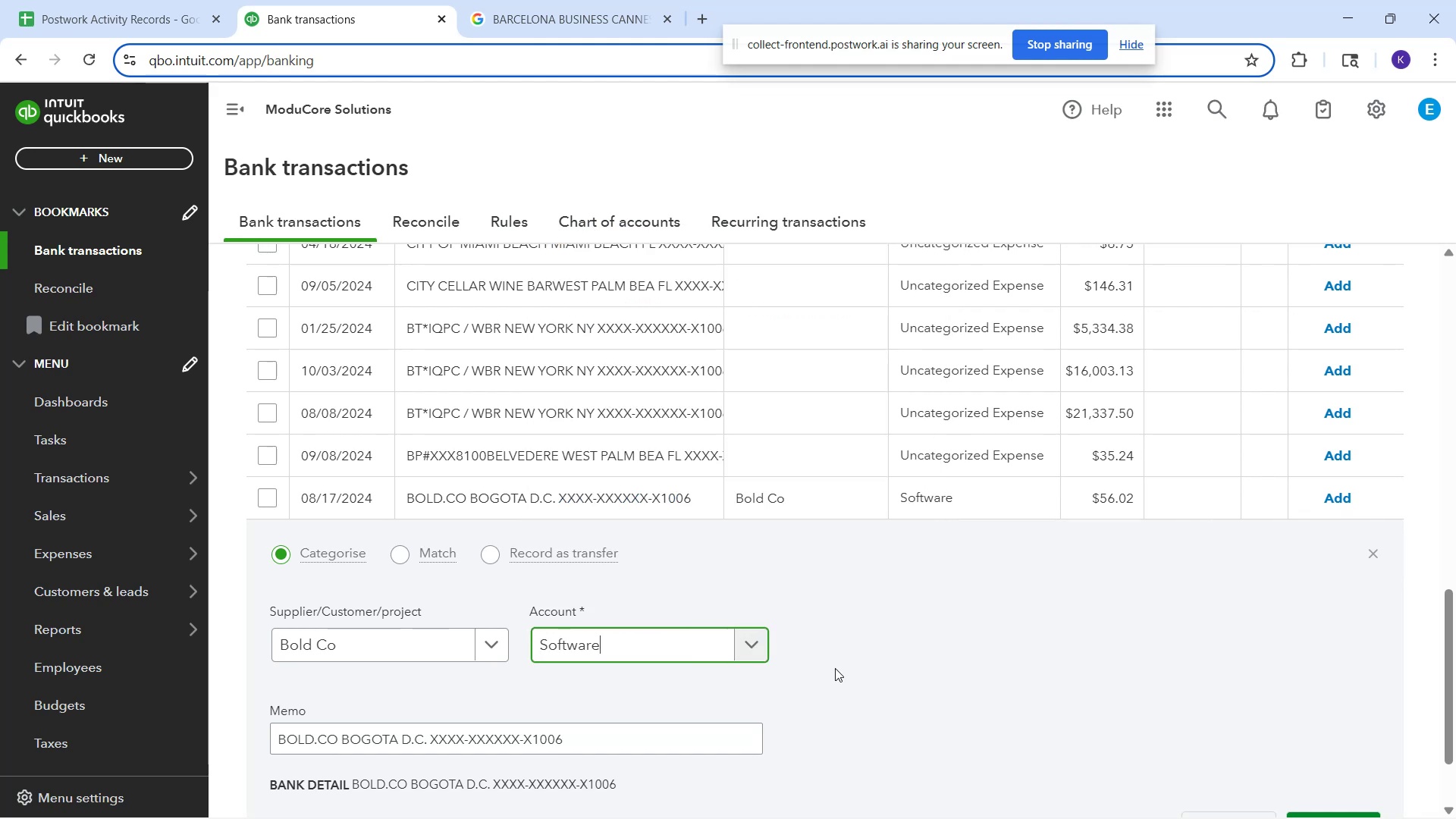 
scroll: coordinate [1095, 614], scroll_direction: down, amount: 1.0
 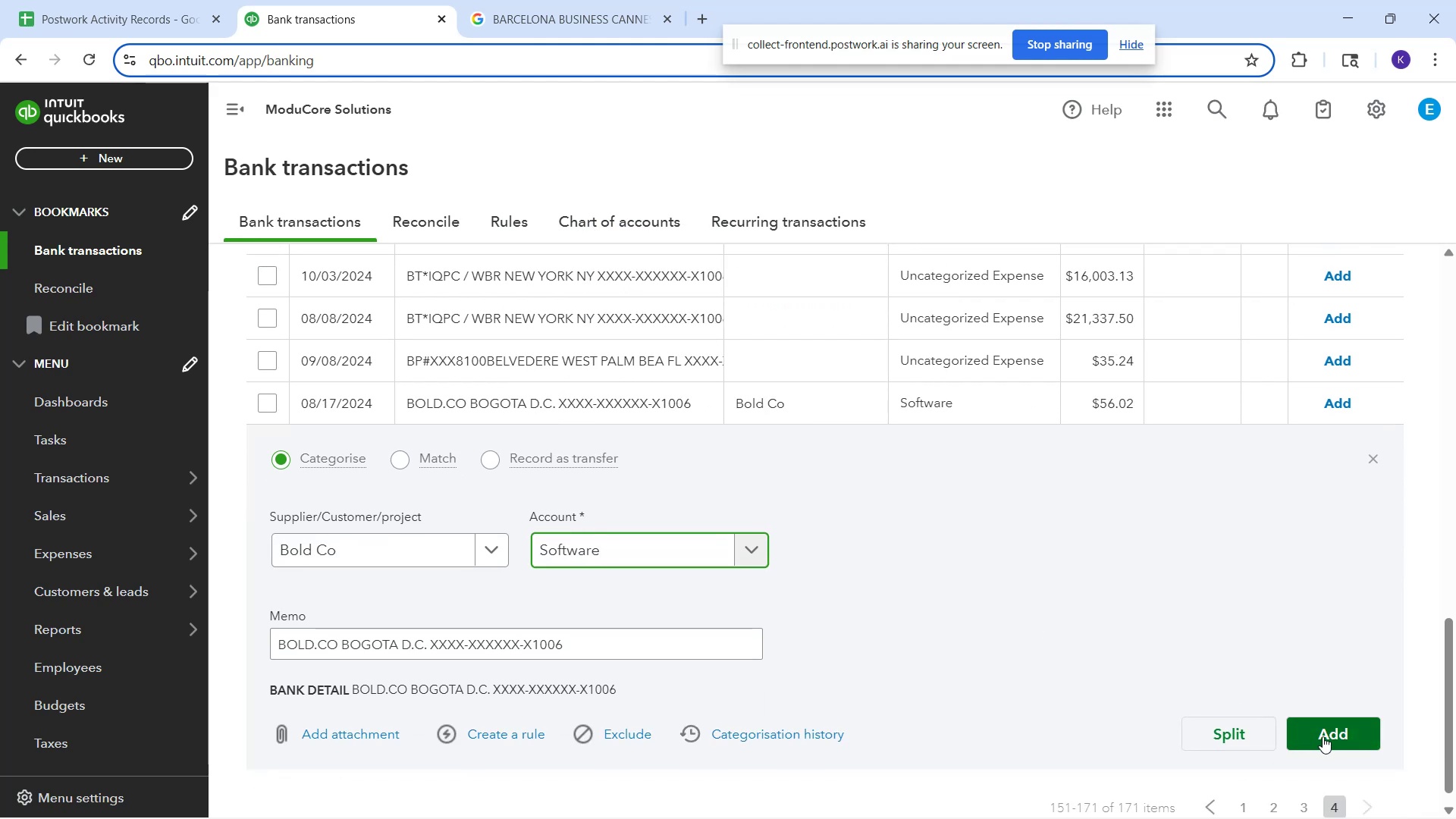 
left_click([1323, 736])
 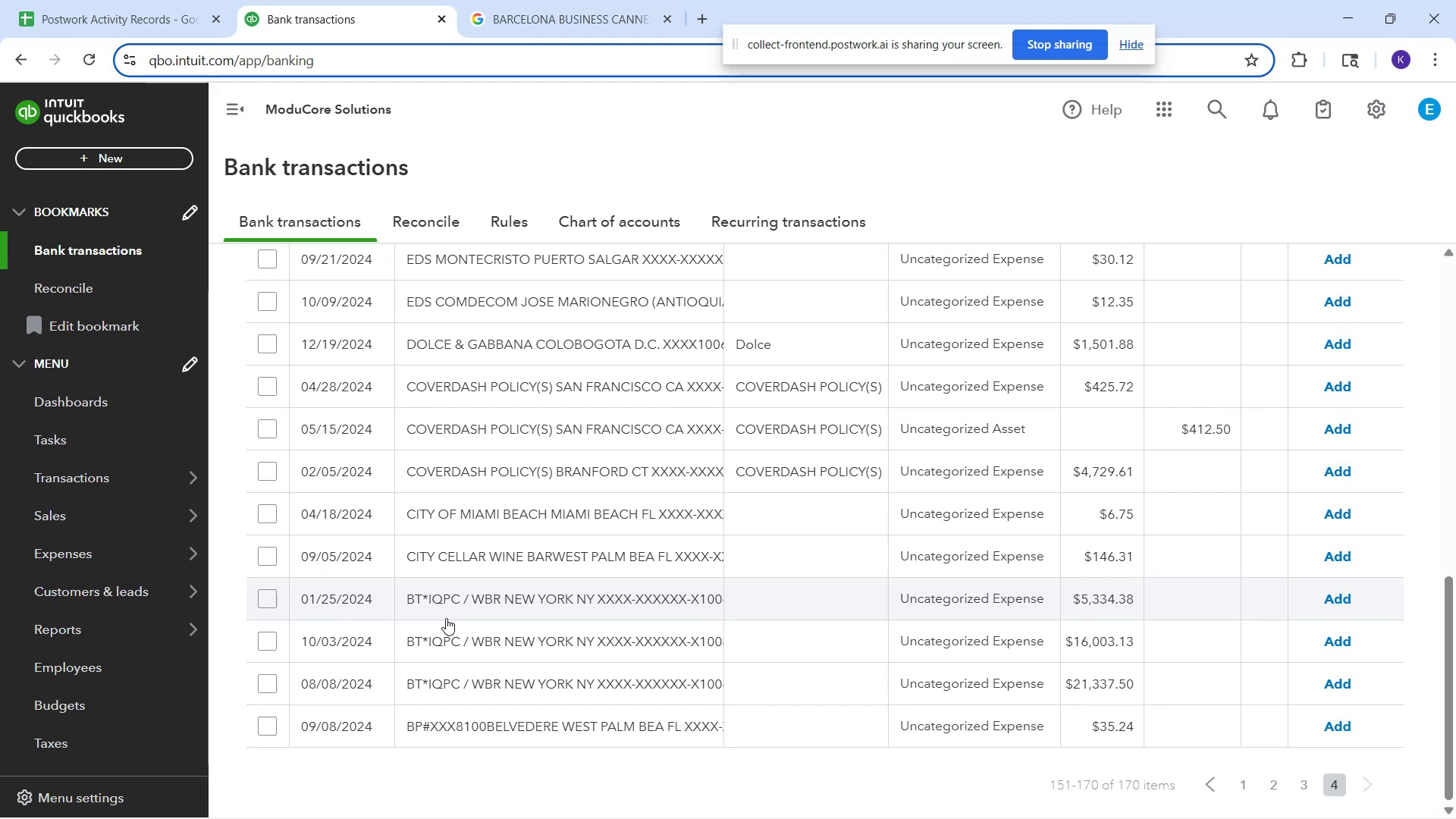 
wait(29.28)
 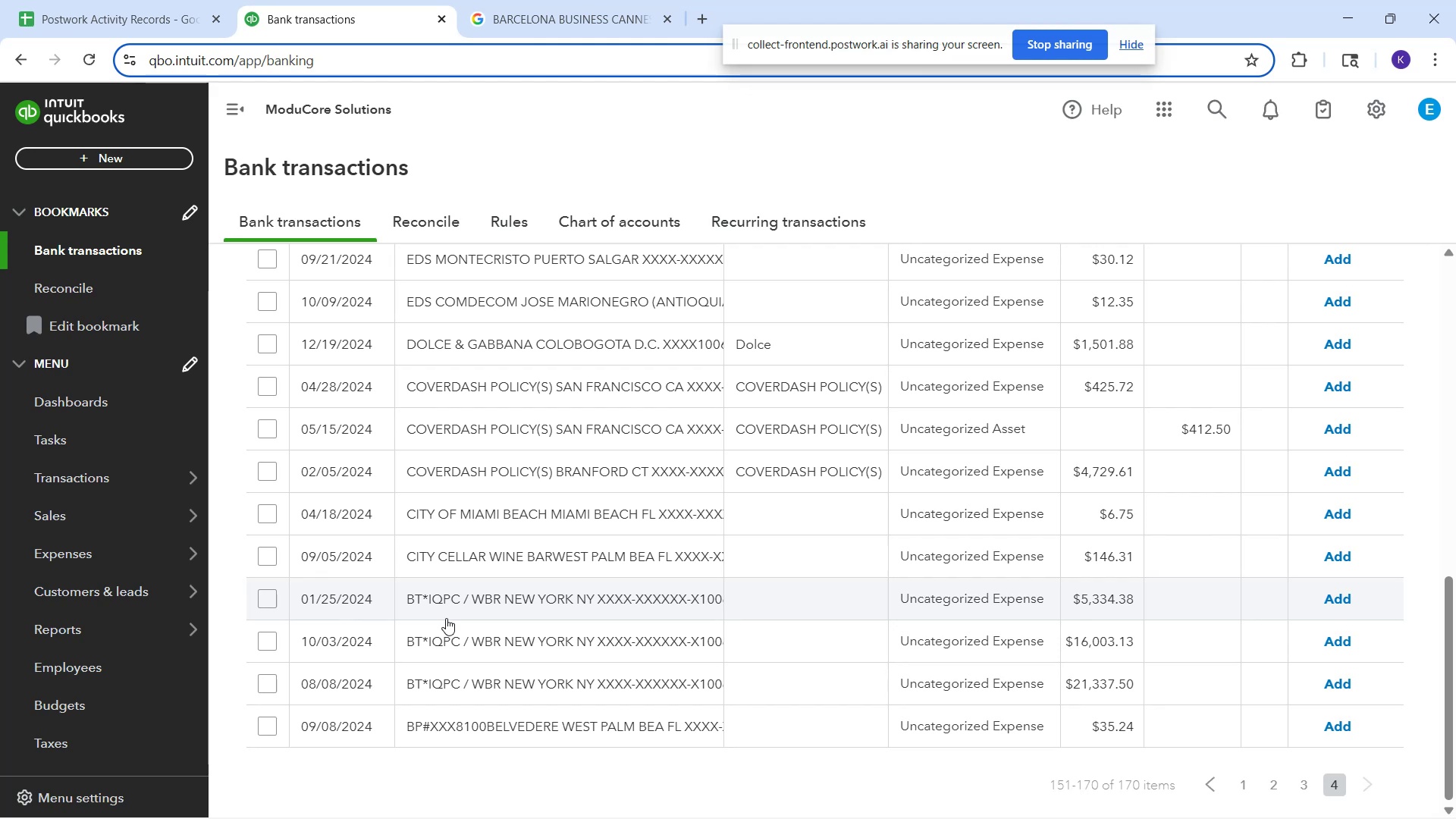 
left_click([435, 592])
 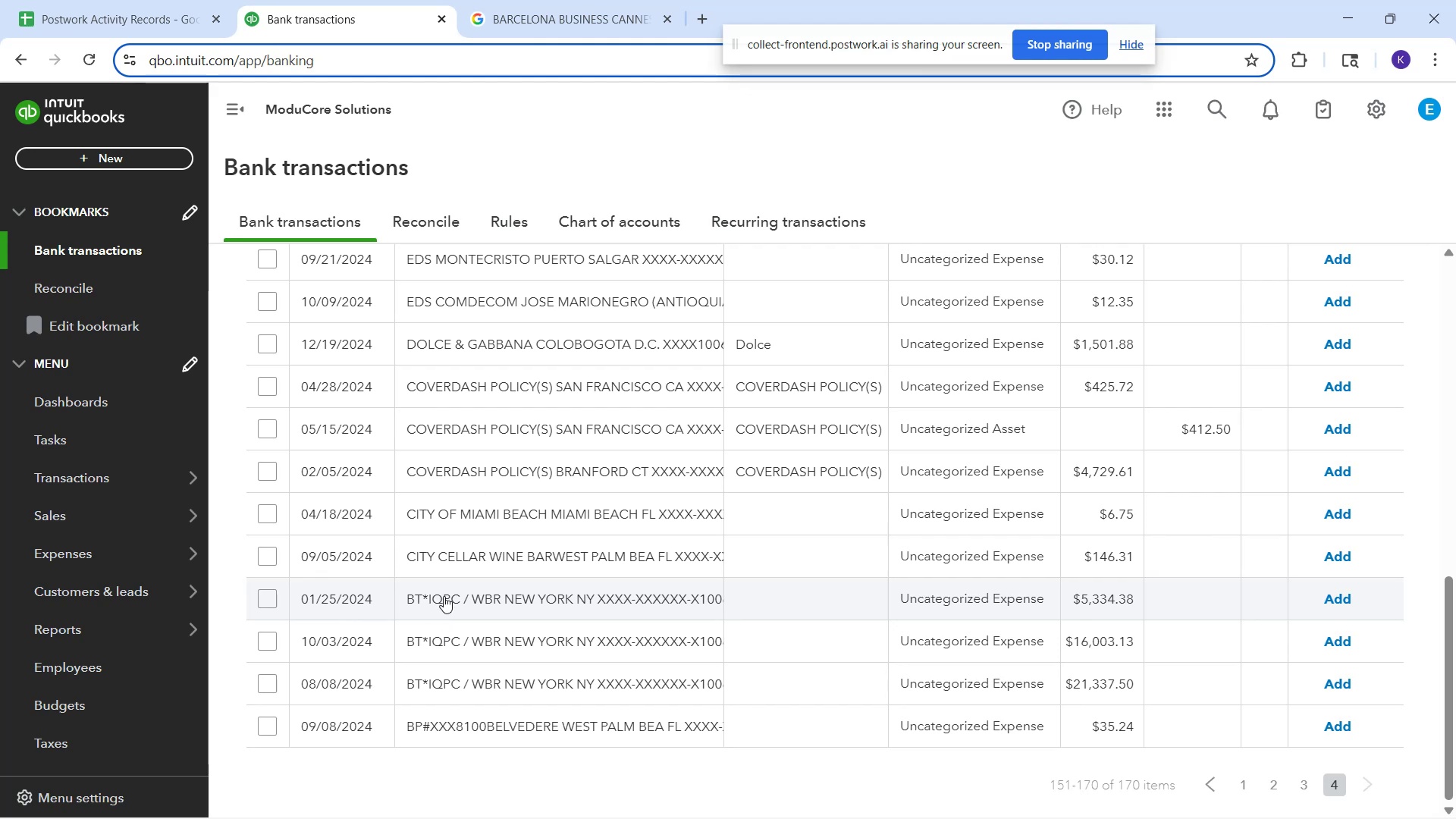 
mouse_move([546, 632])
 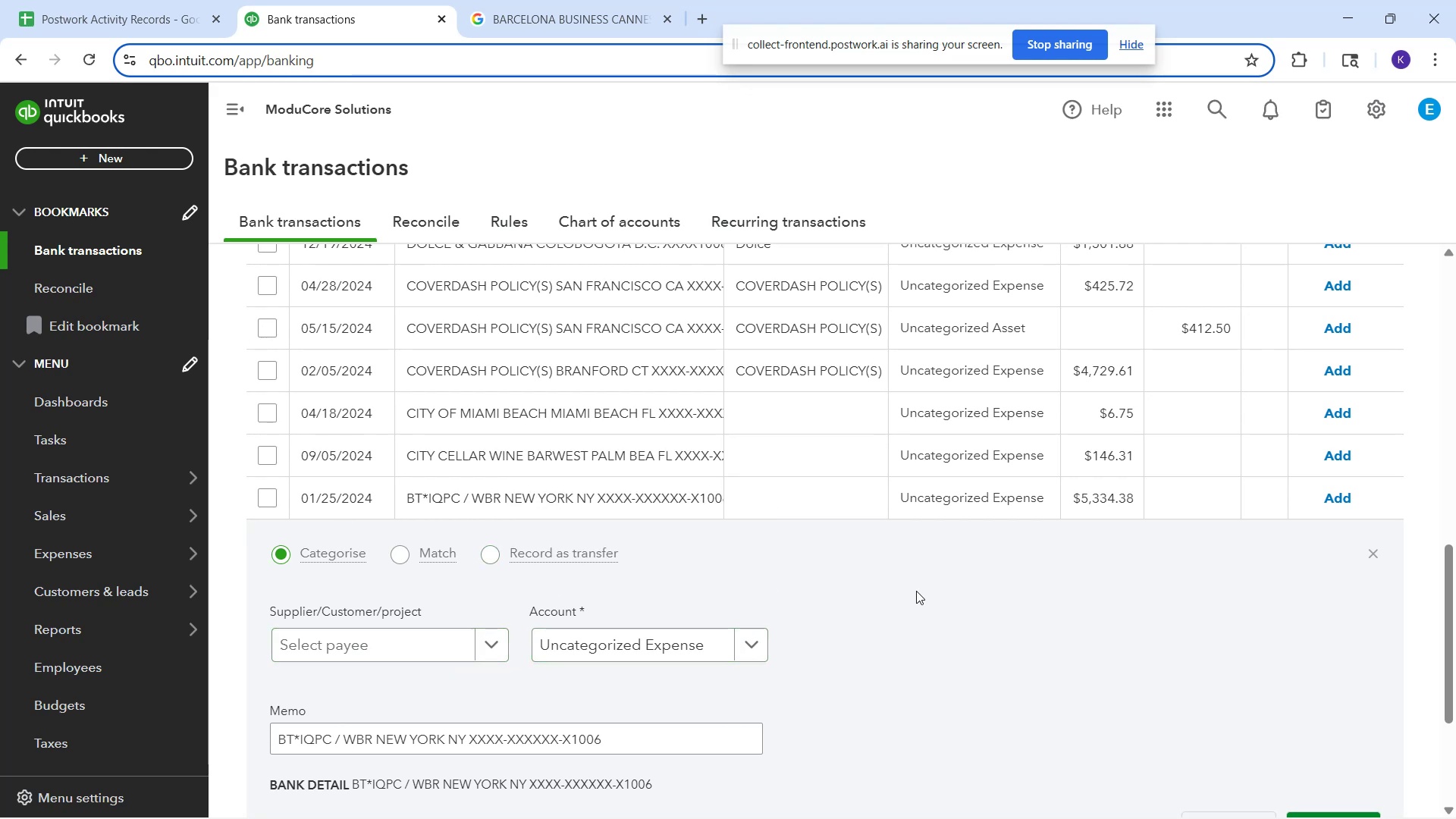 
wait(13.83)
 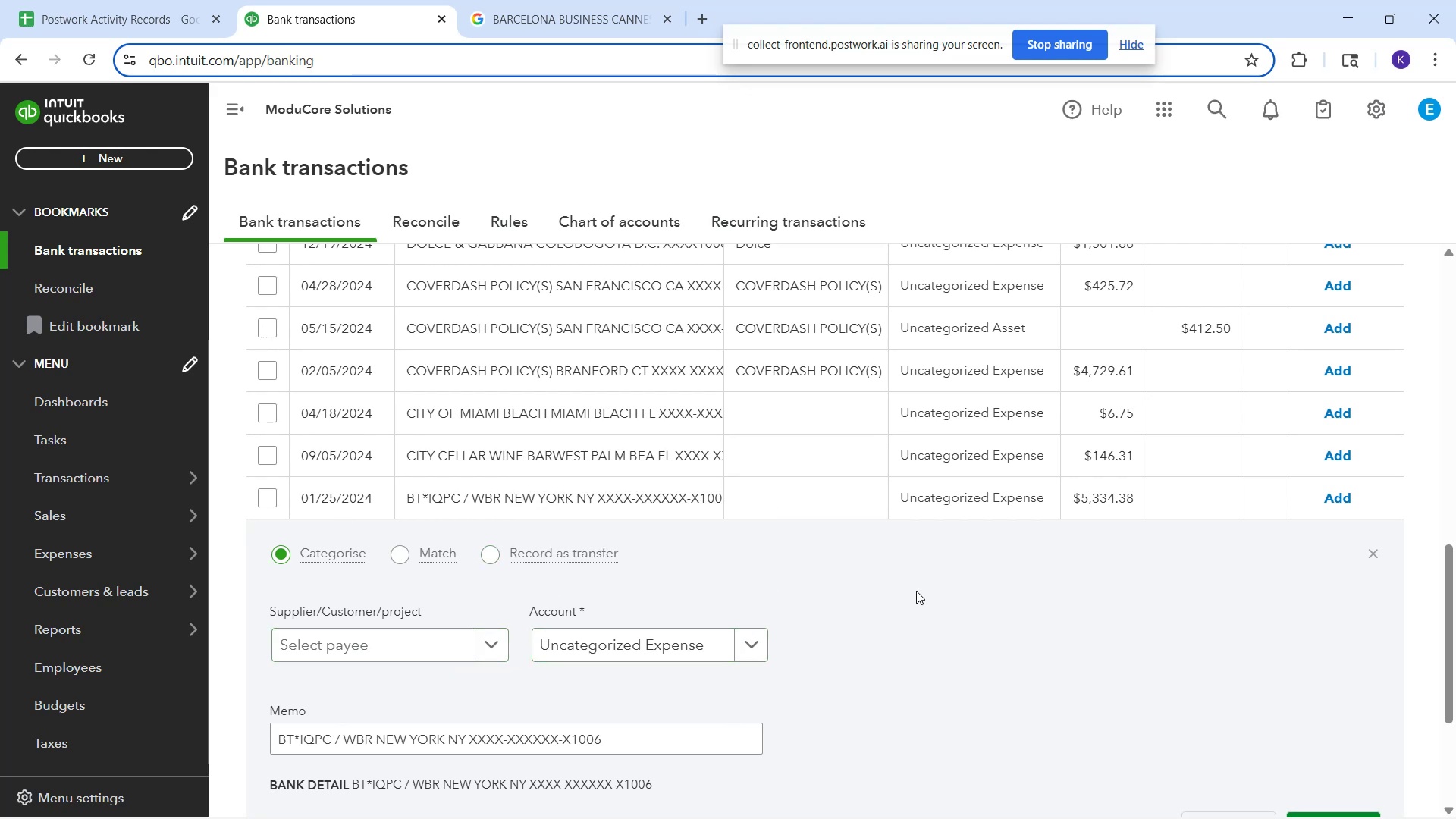 
left_click([711, 644])
 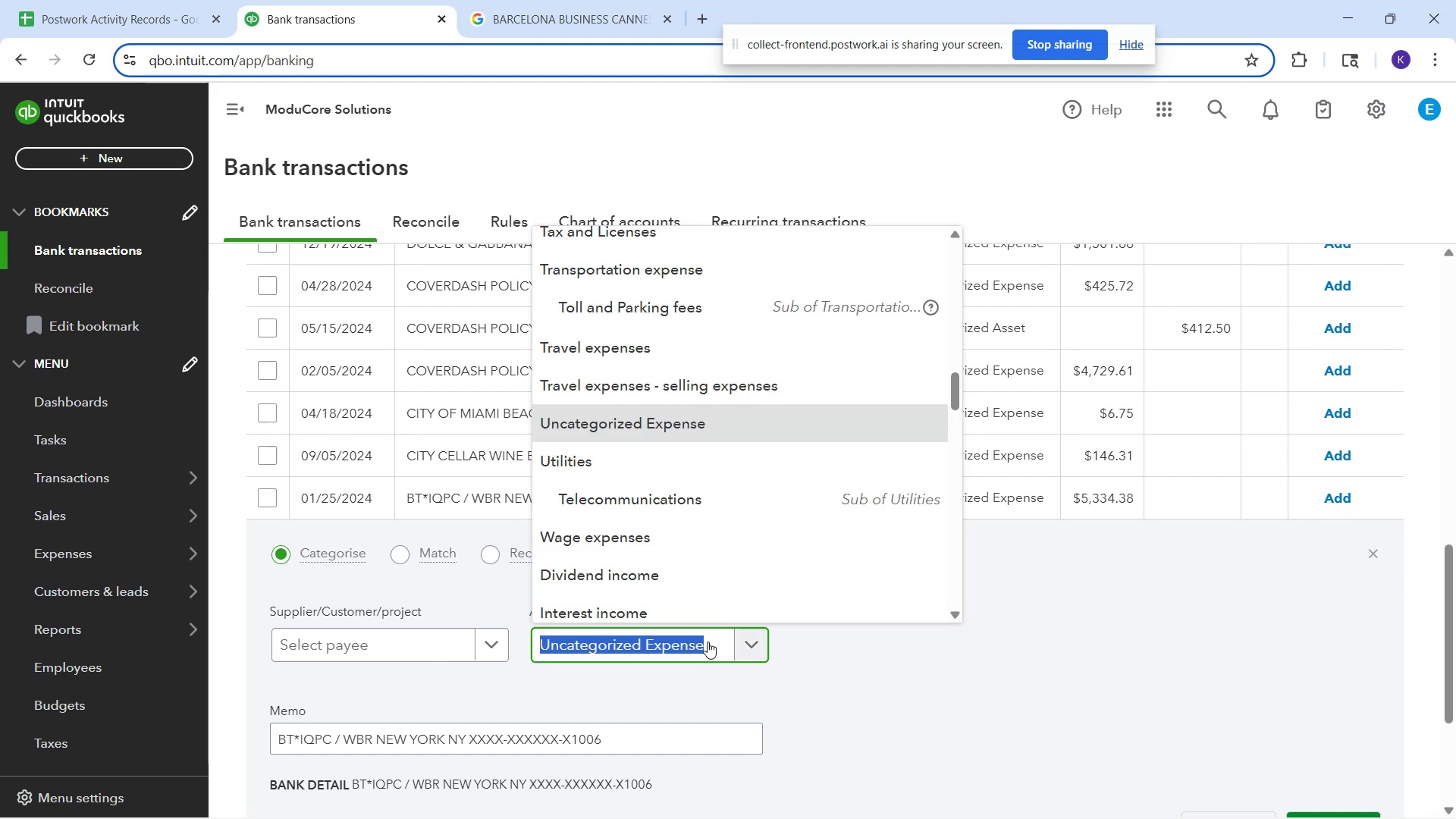 
key(T)
 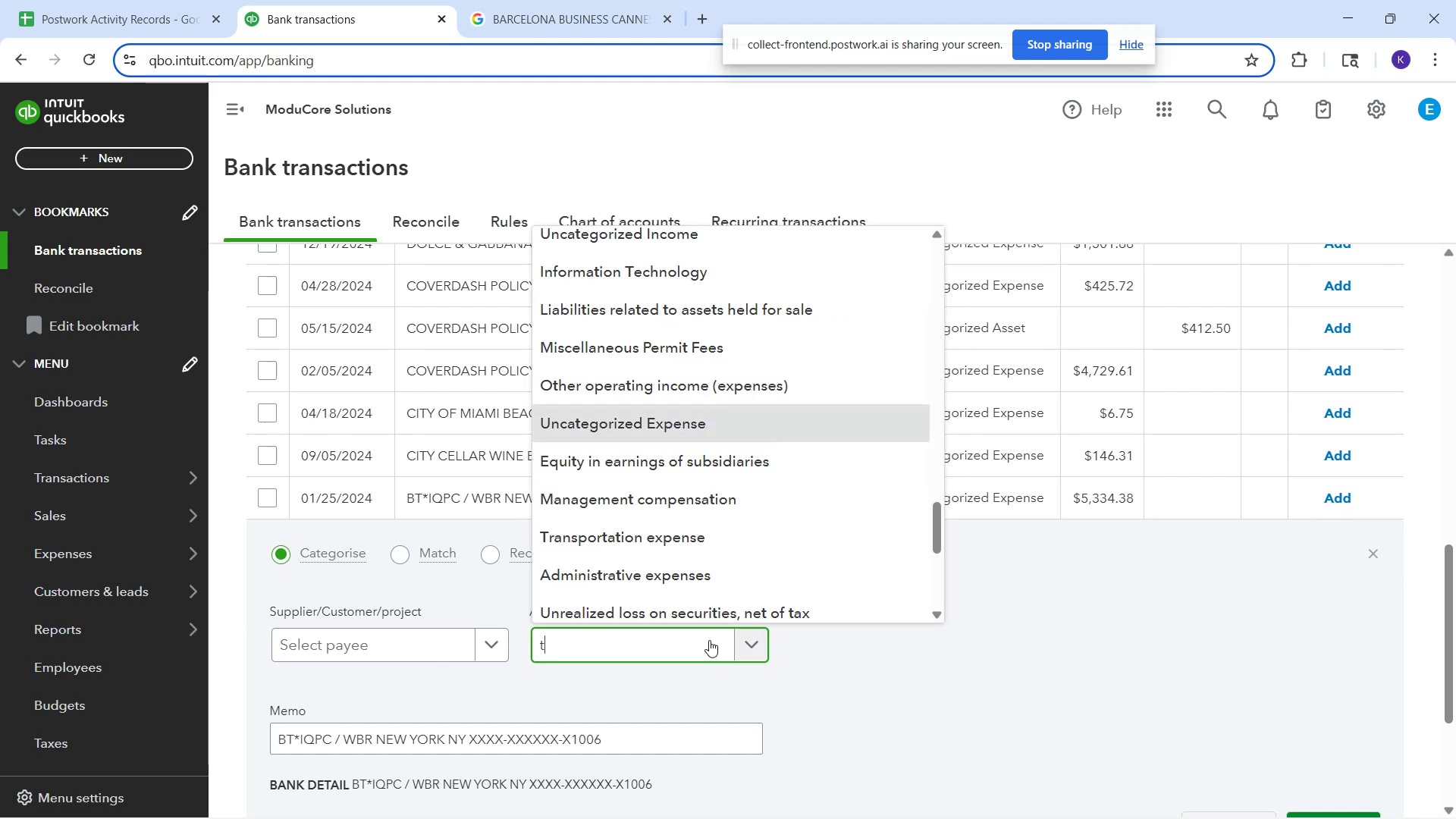 
key(Backspace)
type(enter)
 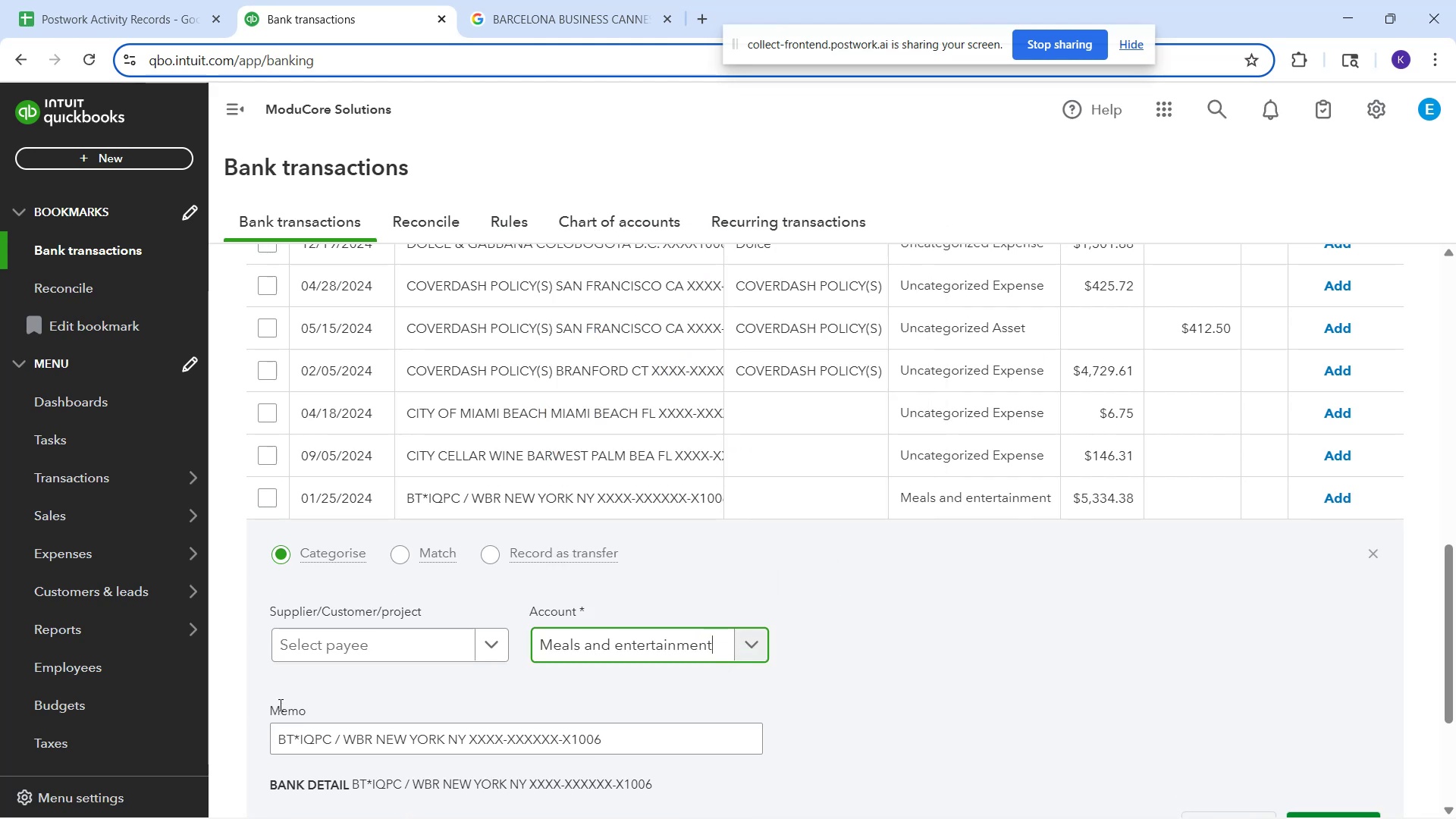 
wait(6.87)
 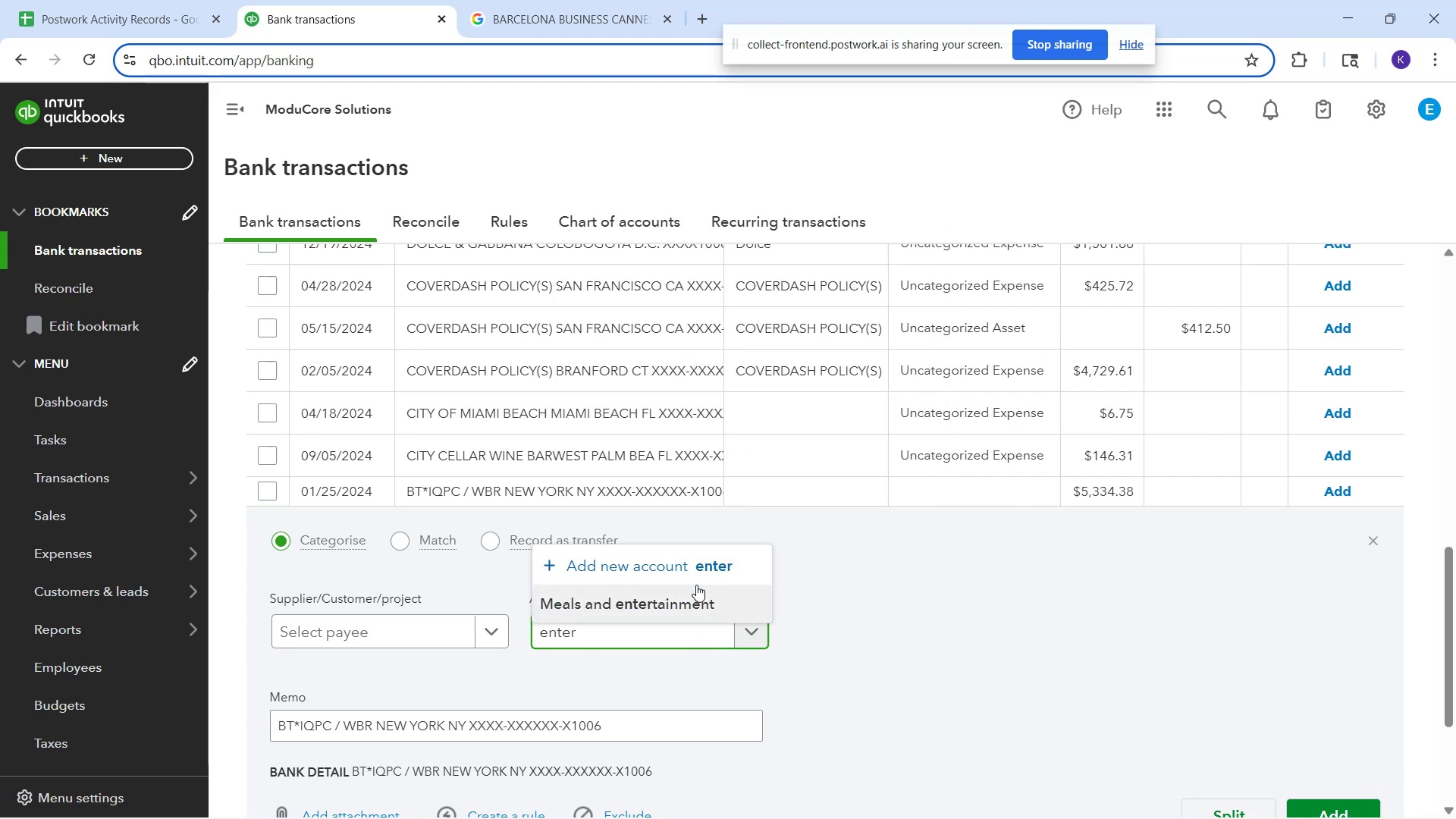 
left_click([396, 662])
 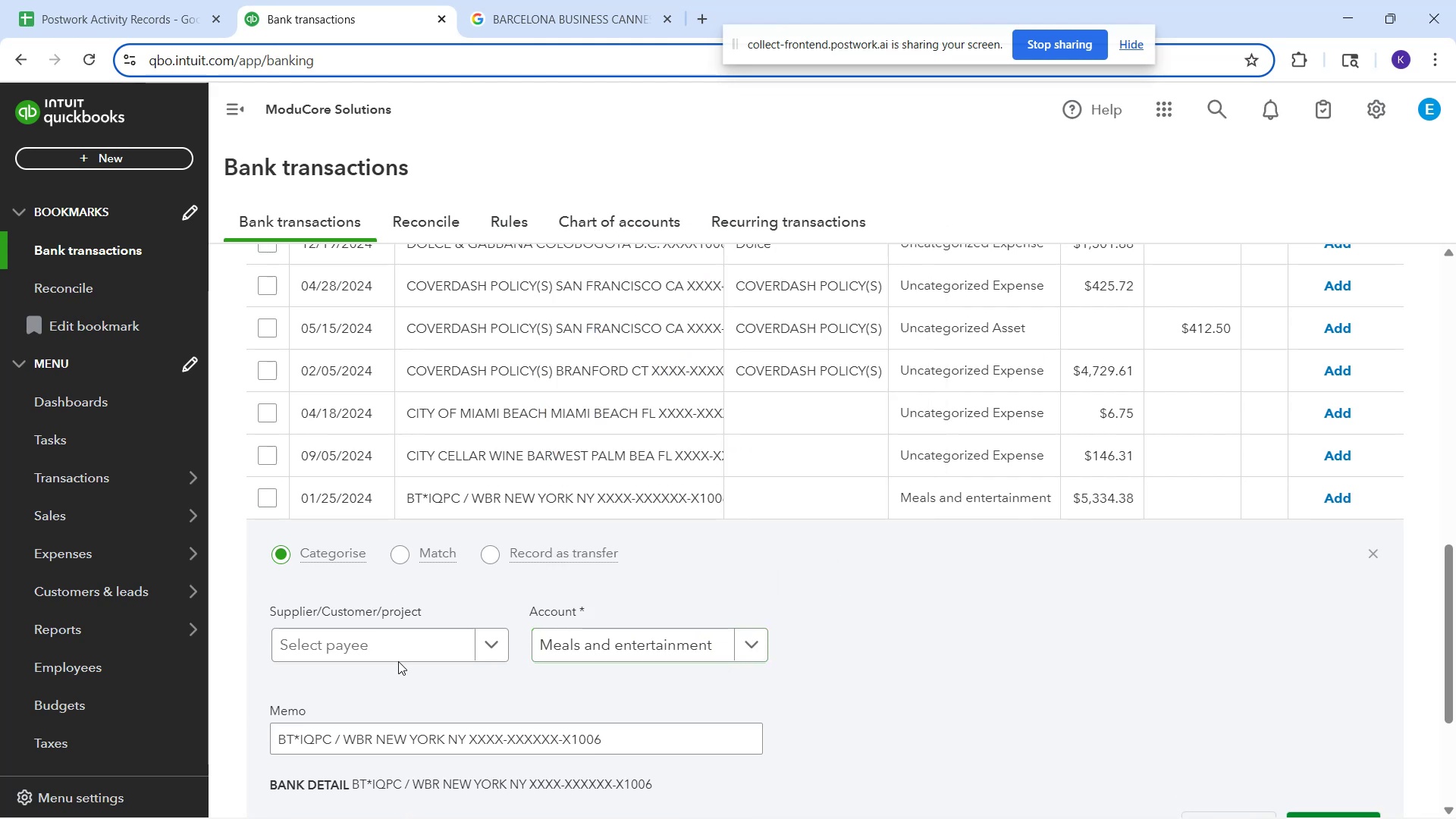 
left_click([405, 642])
 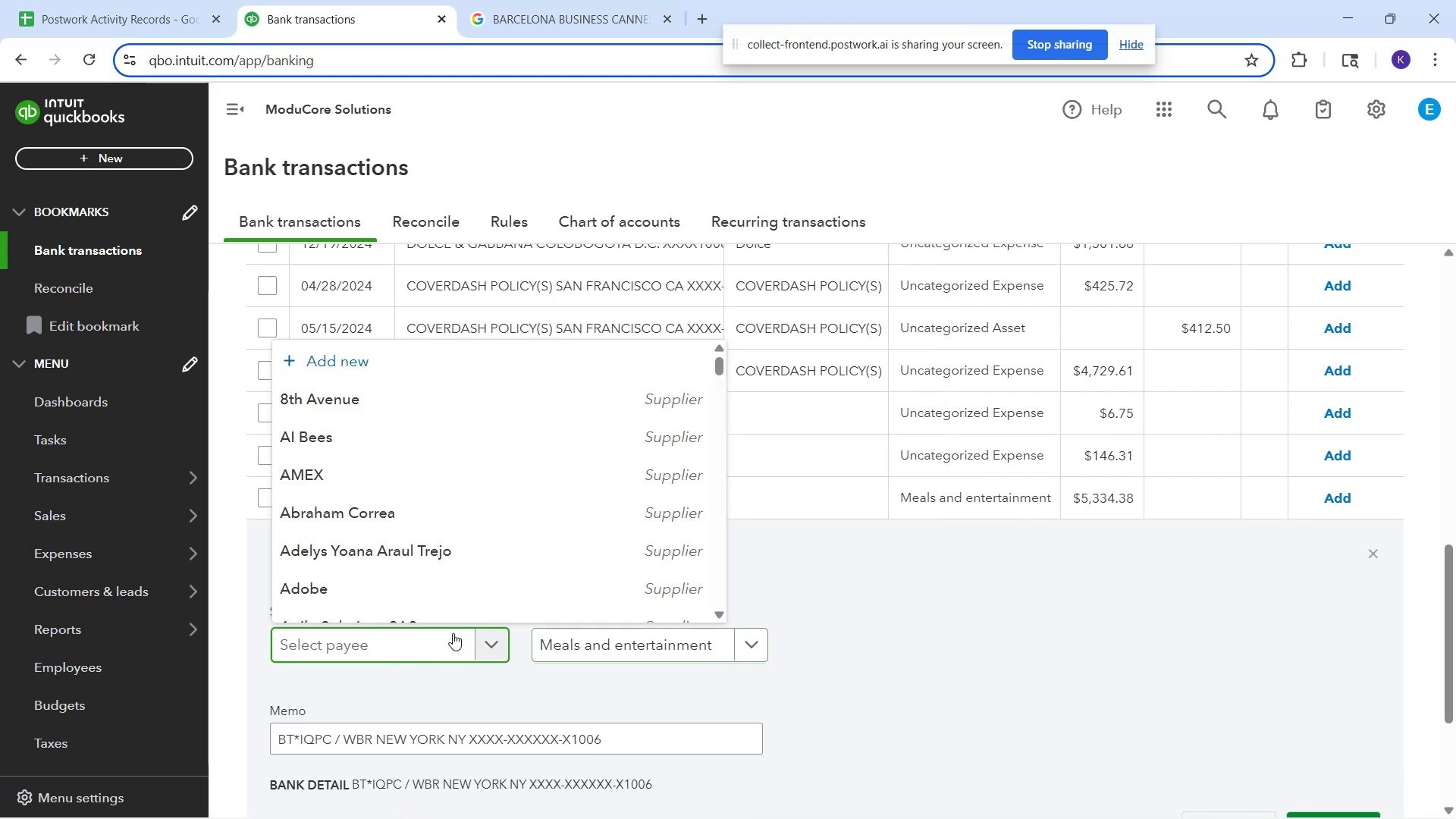 
left_click_drag(start_coordinate=[826, 579], to_coordinate=[830, 579])
 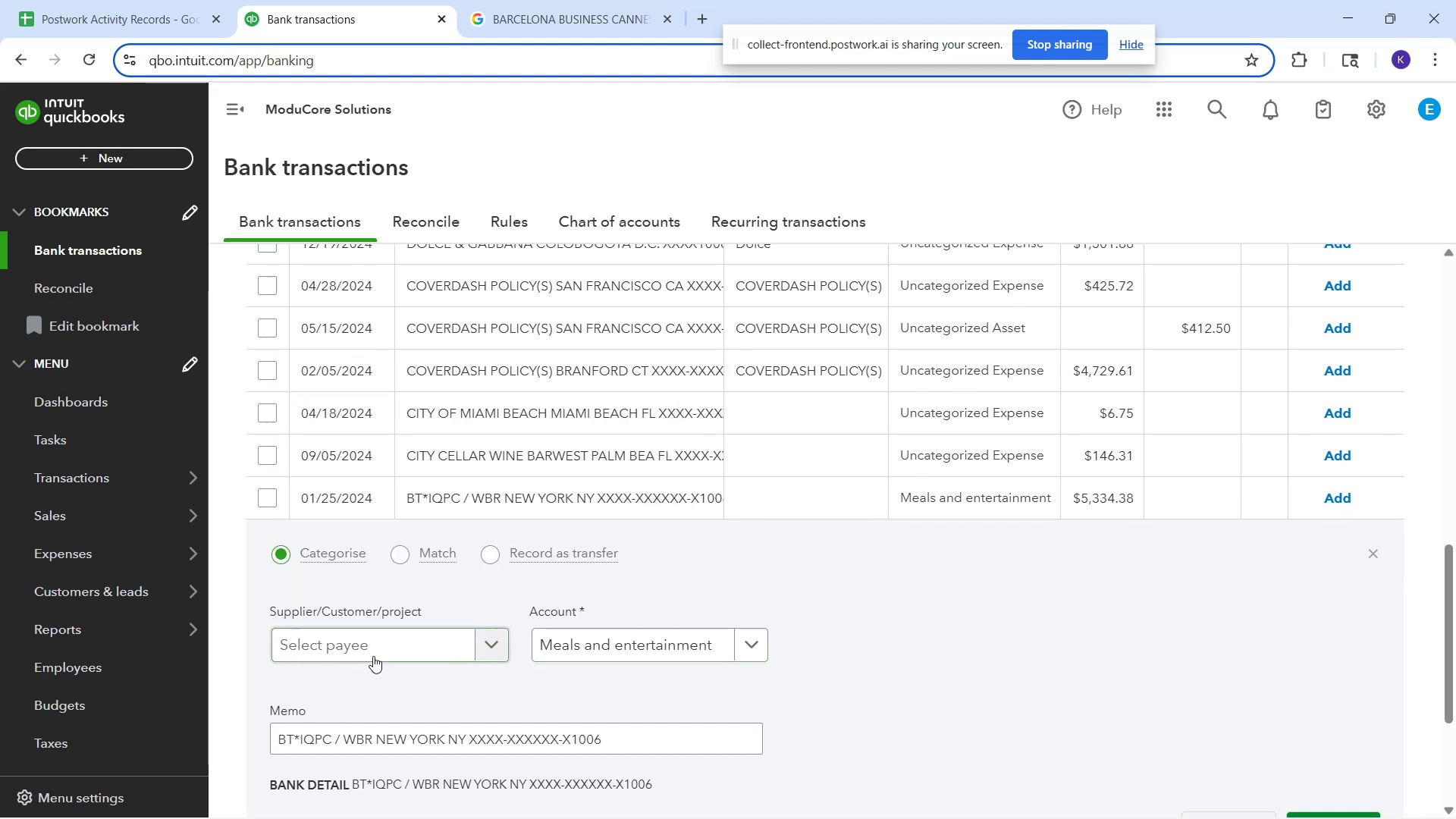 
left_click([369, 643])
 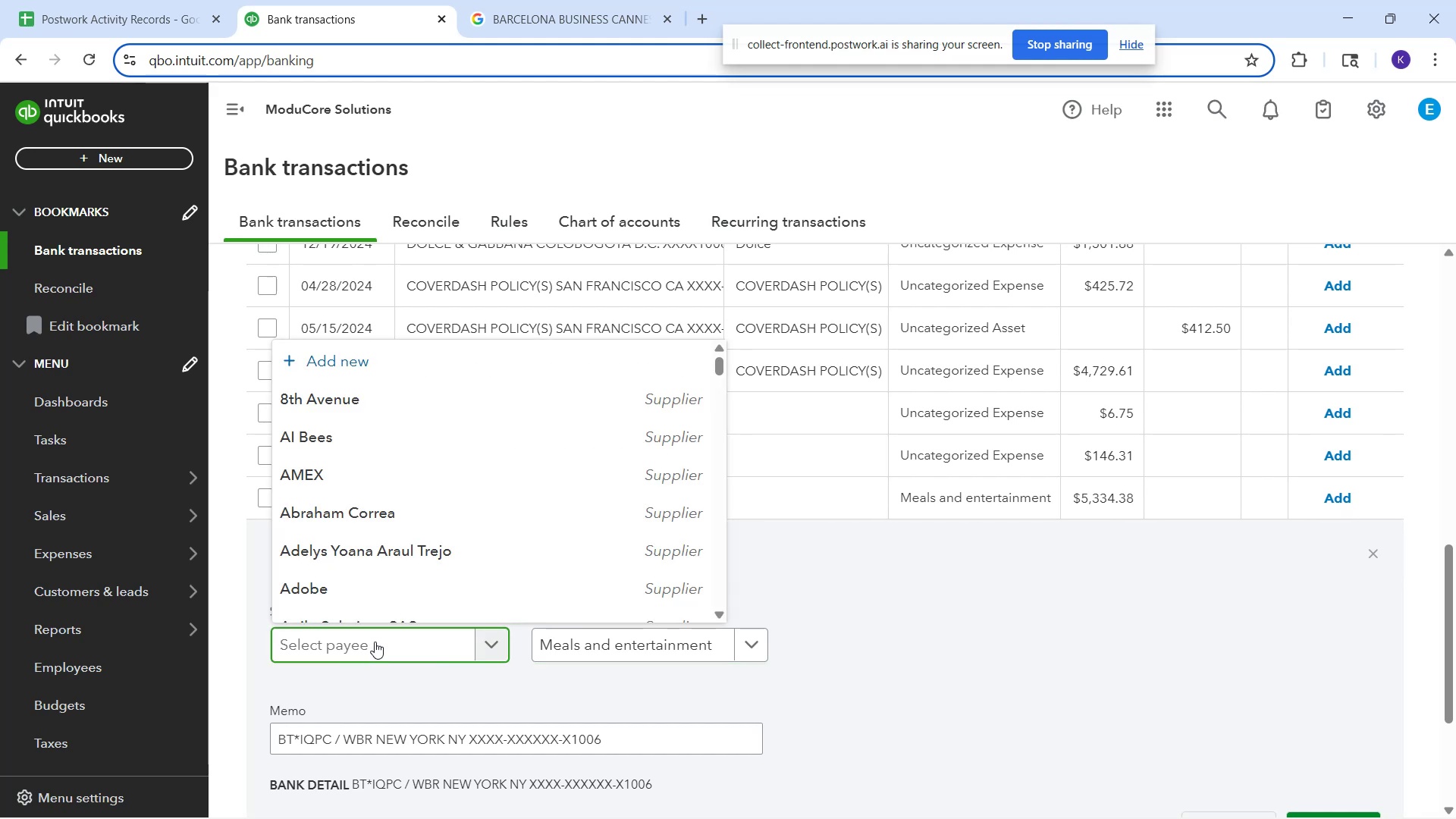 
type(Q)
key(Backspace)
type(IQPC WBR)
 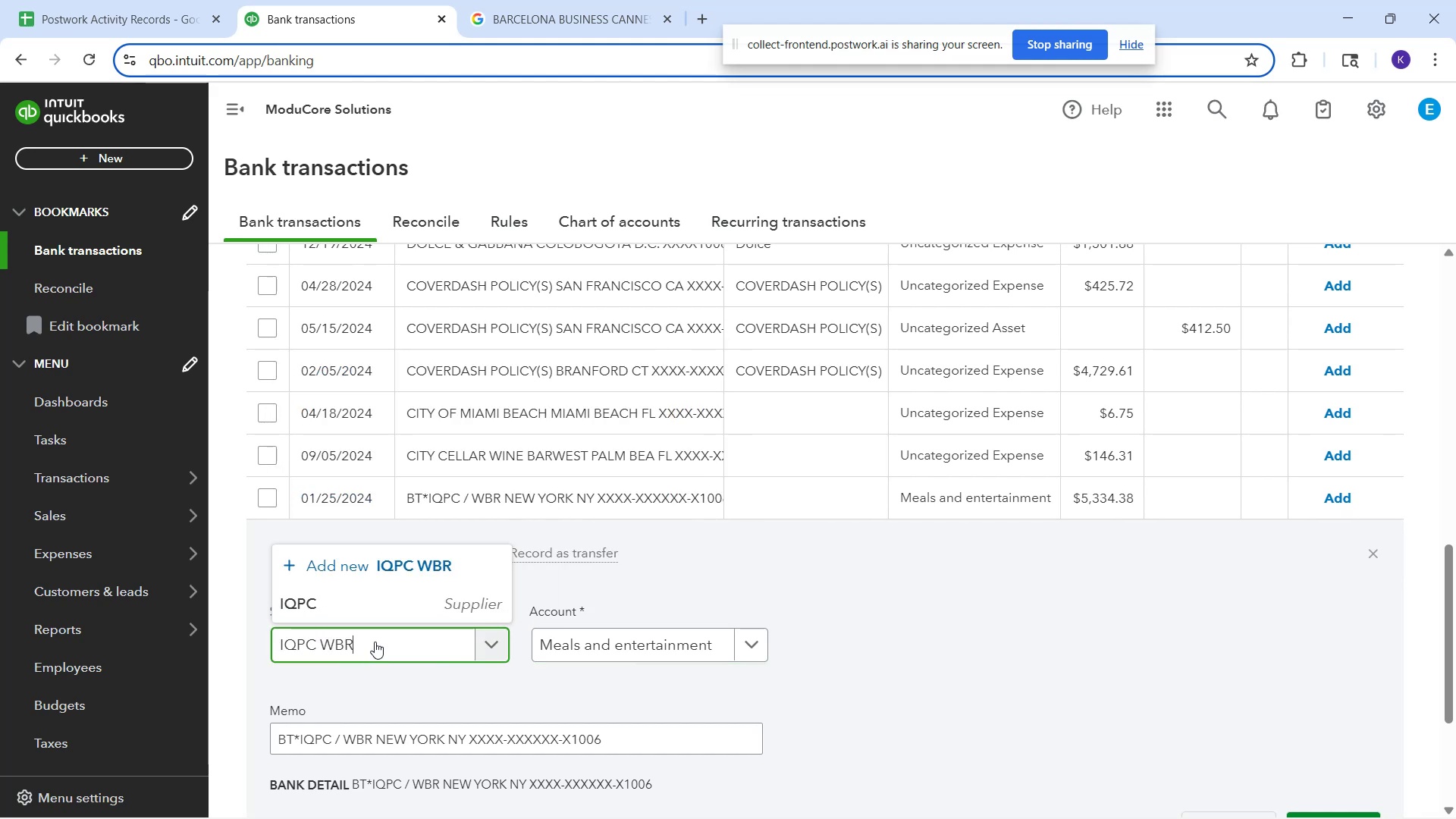 
left_click([1387, 770])
 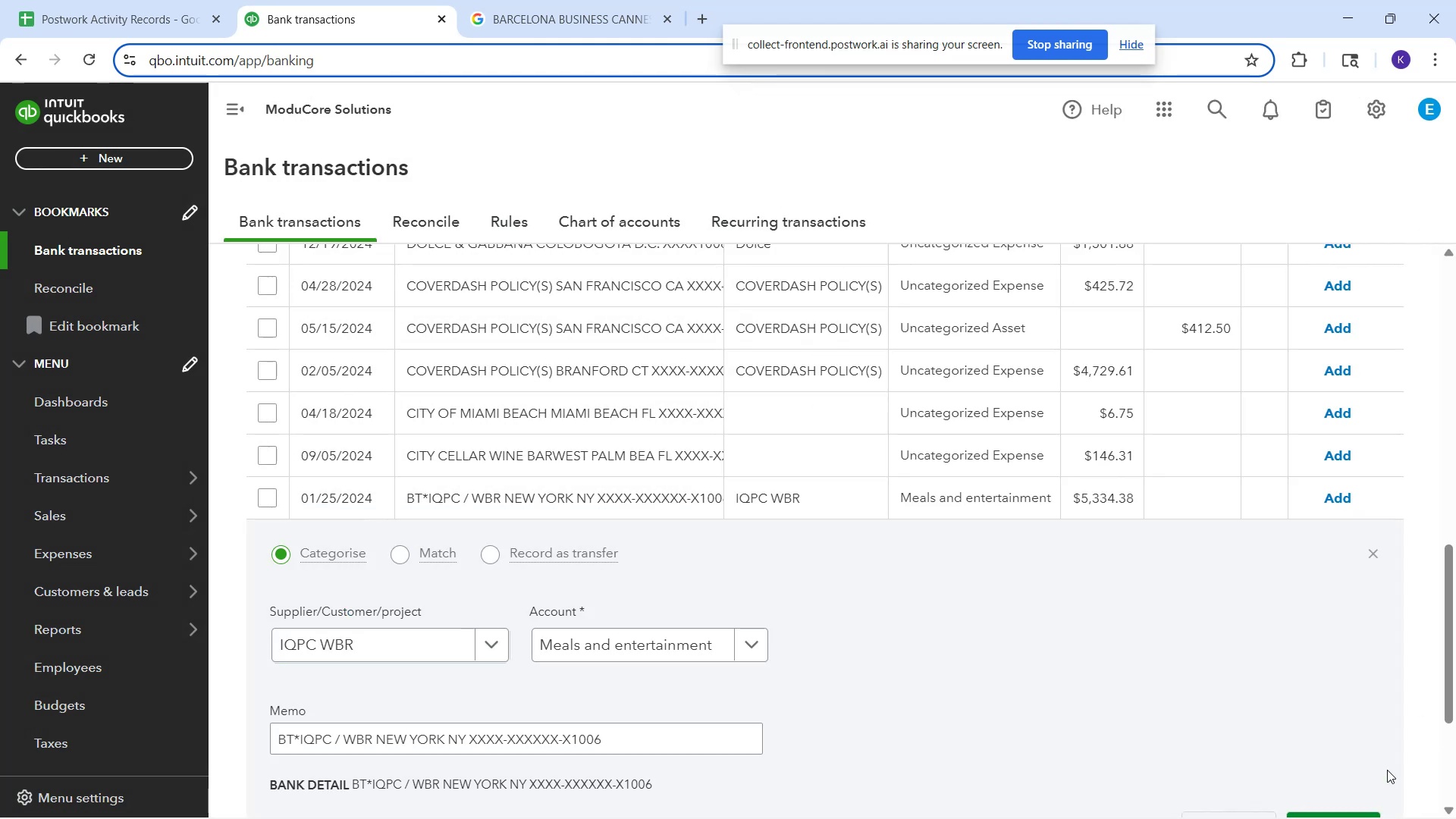 
scroll: coordinate [1233, 717], scroll_direction: down, amount: 3.0
 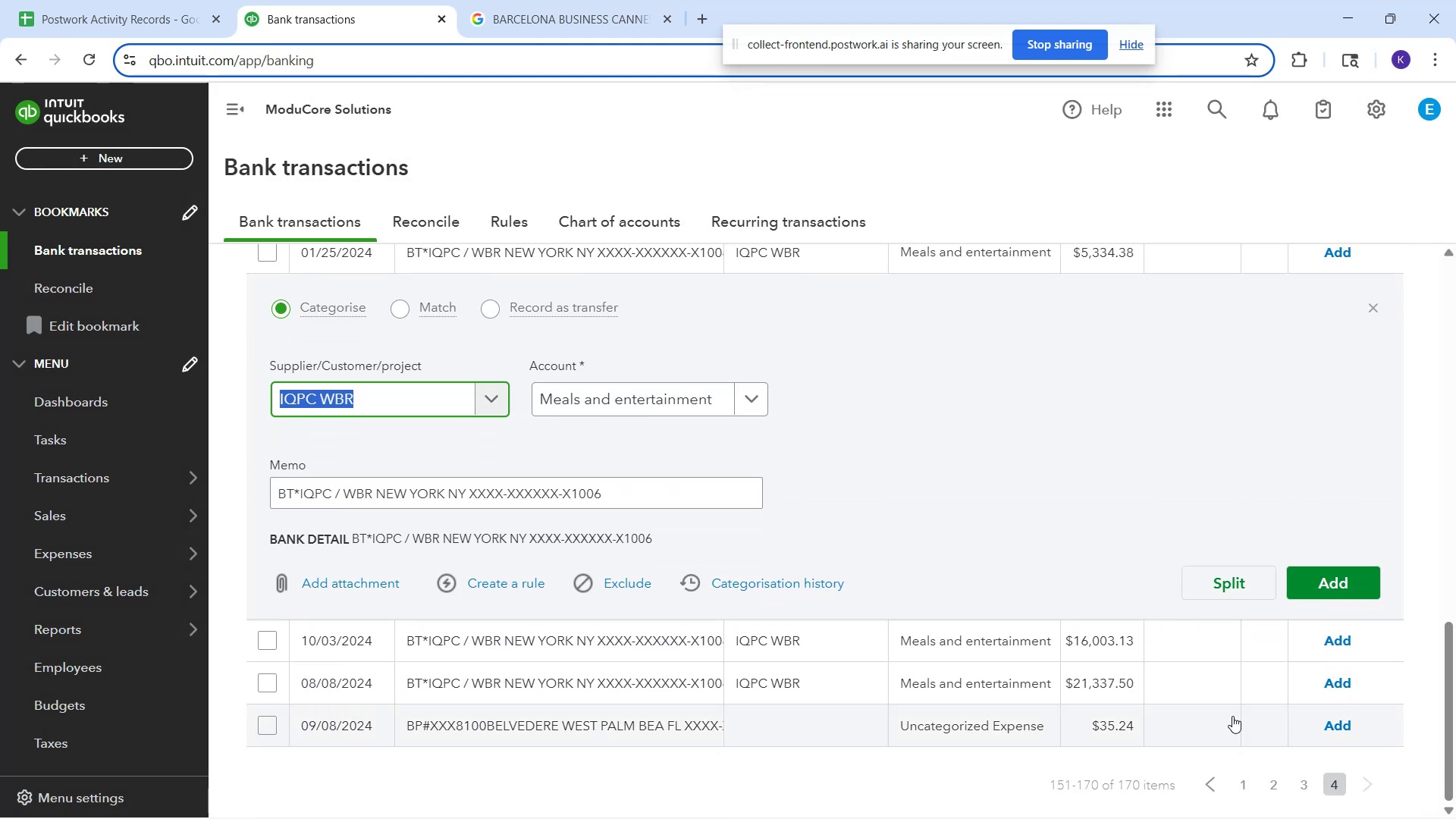 
scroll: coordinate [1245, 712], scroll_direction: none, amount: 0.0
 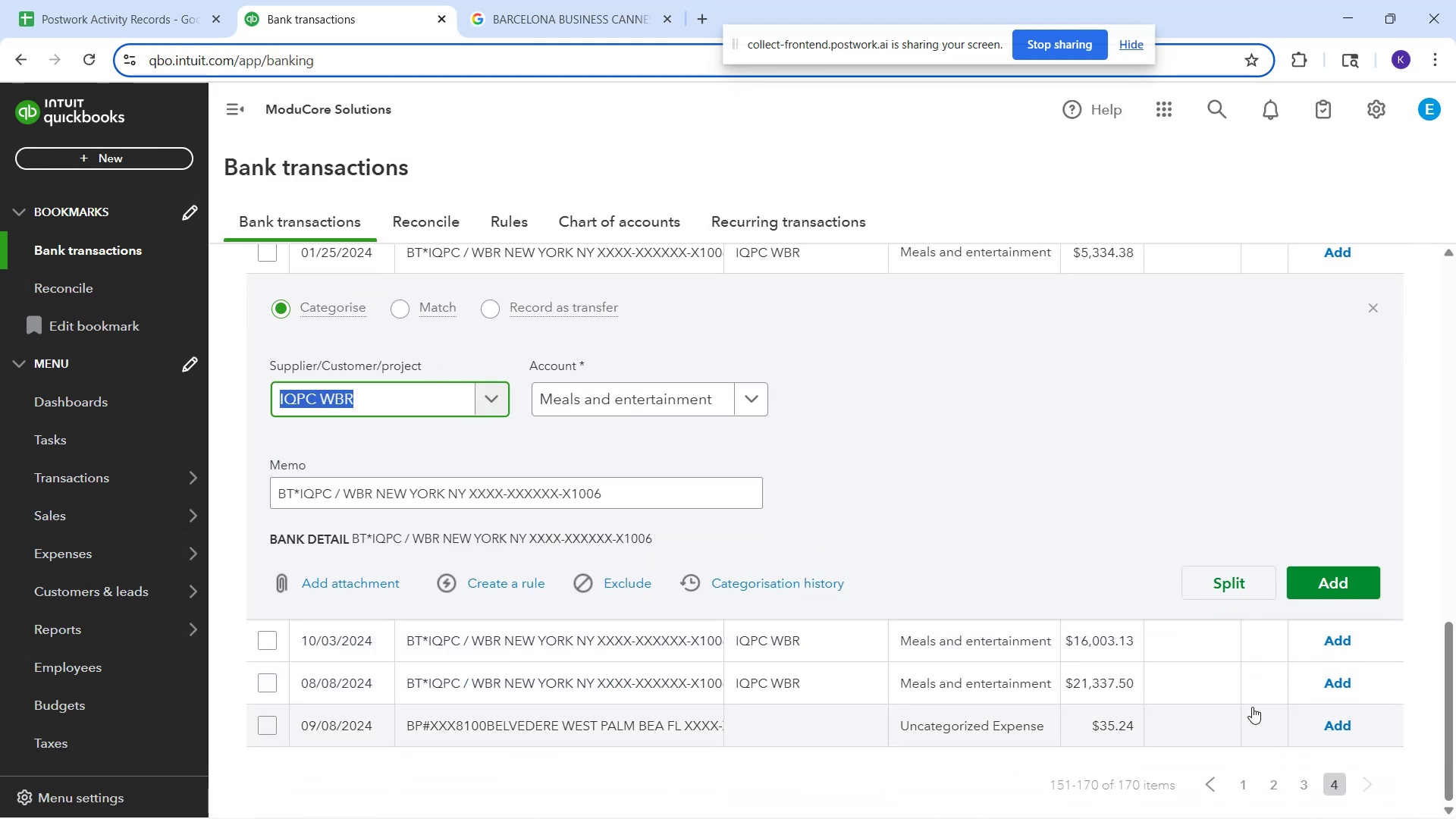 
scroll: coordinate [1263, 676], scroll_direction: up, amount: 1.0
 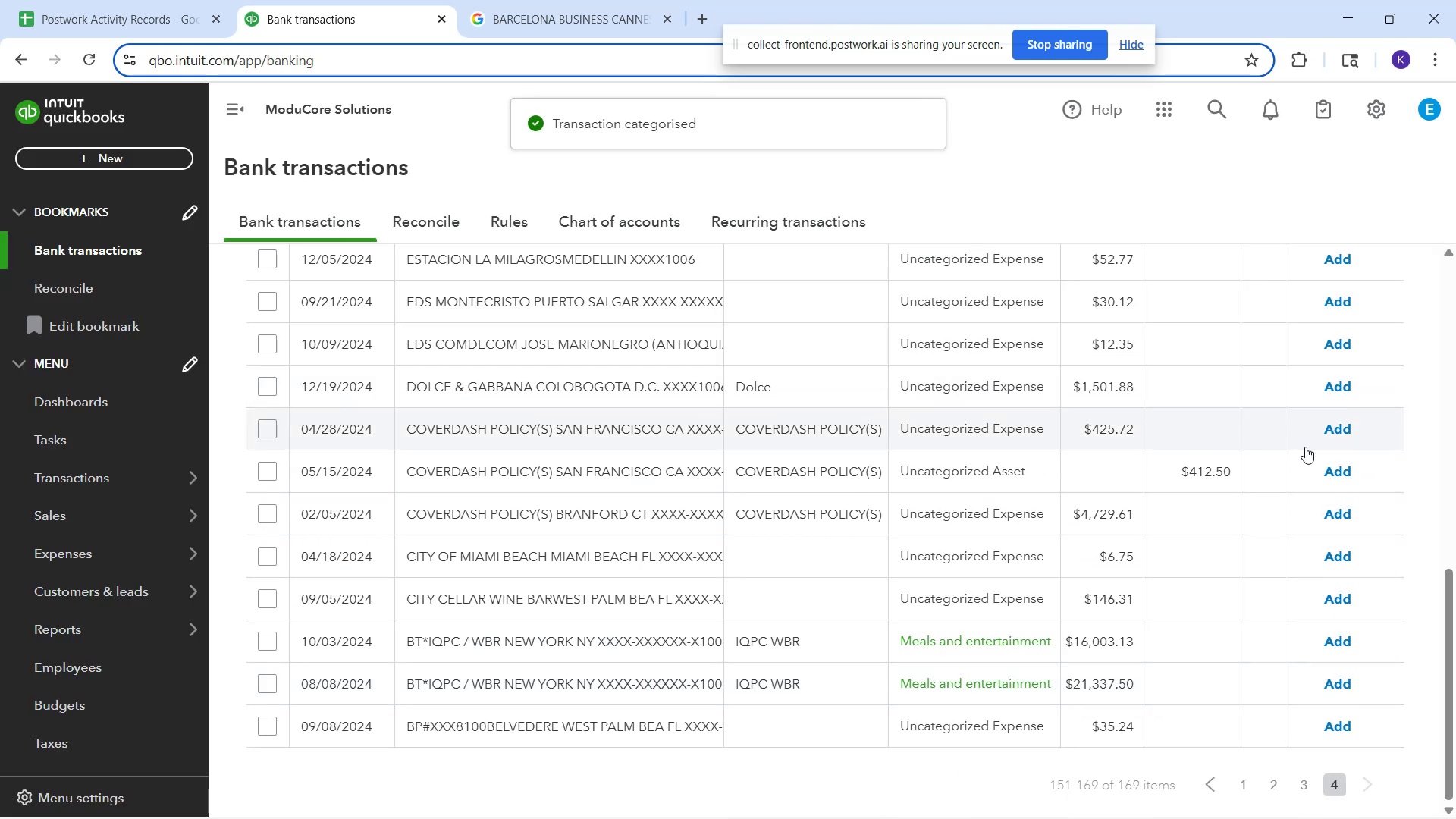 
left_click([1333, 648])
 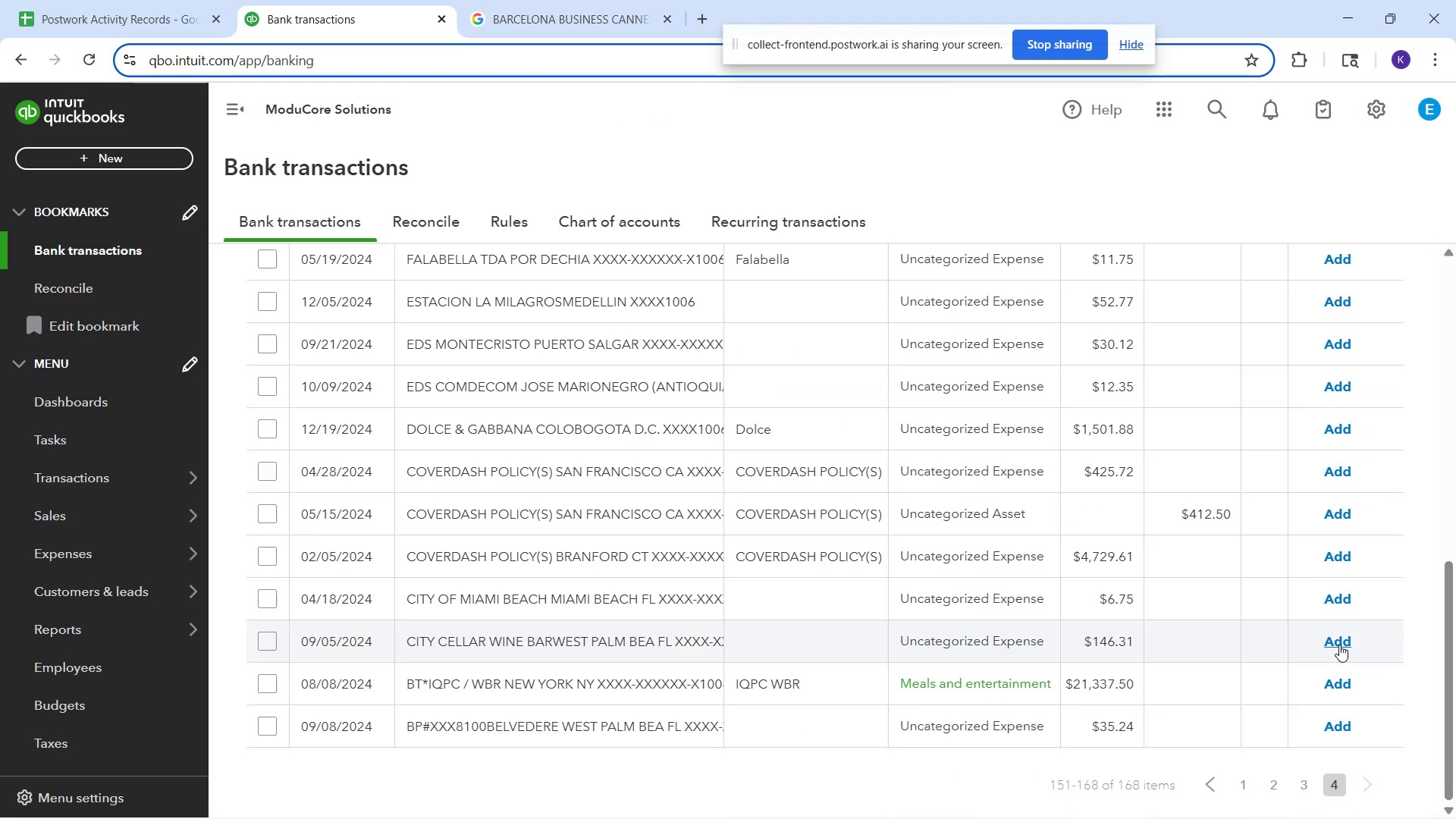 
left_click([1345, 679])
 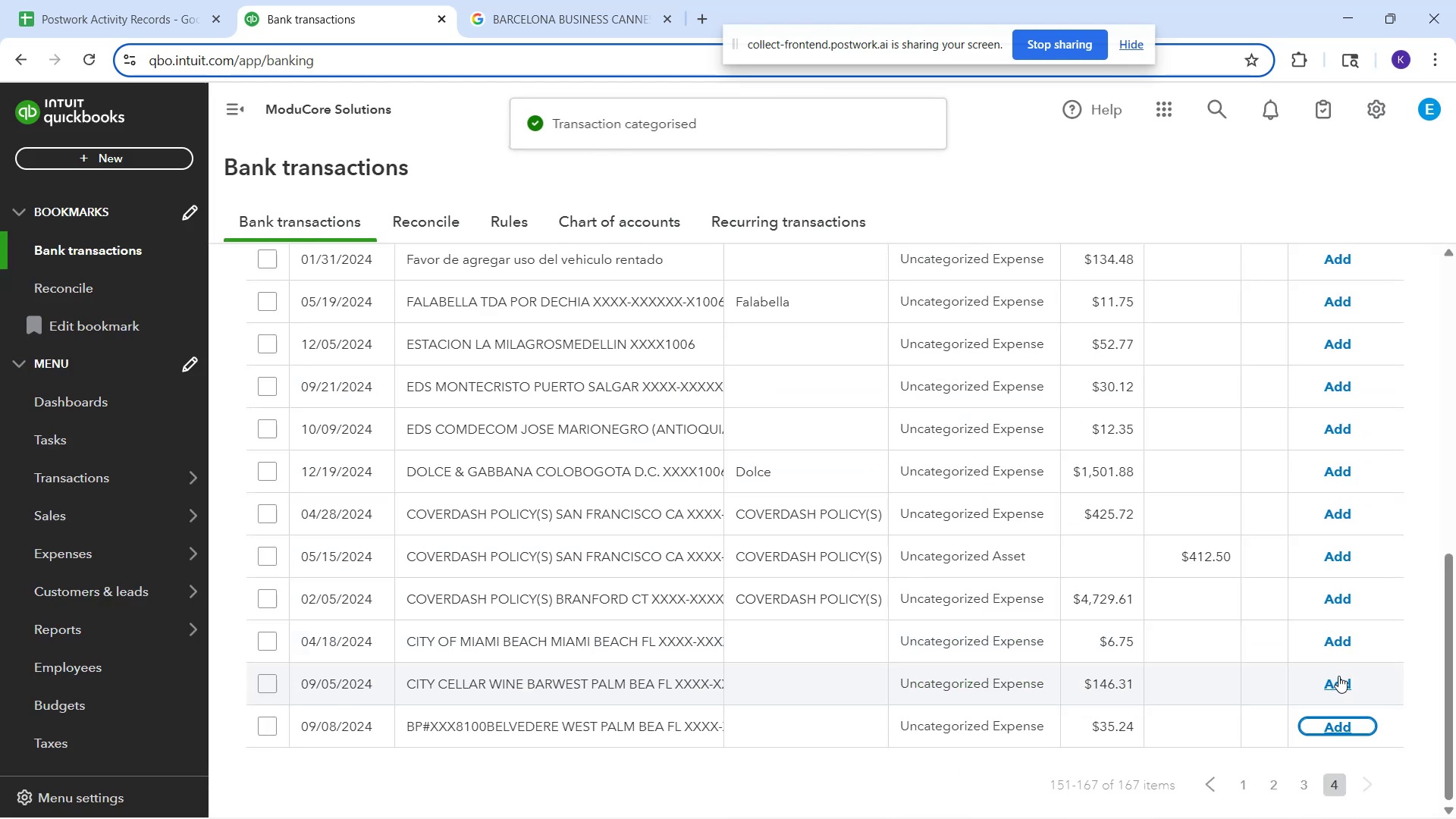 
scroll: coordinate [648, 576], scroll_direction: up, amount: 3.0
 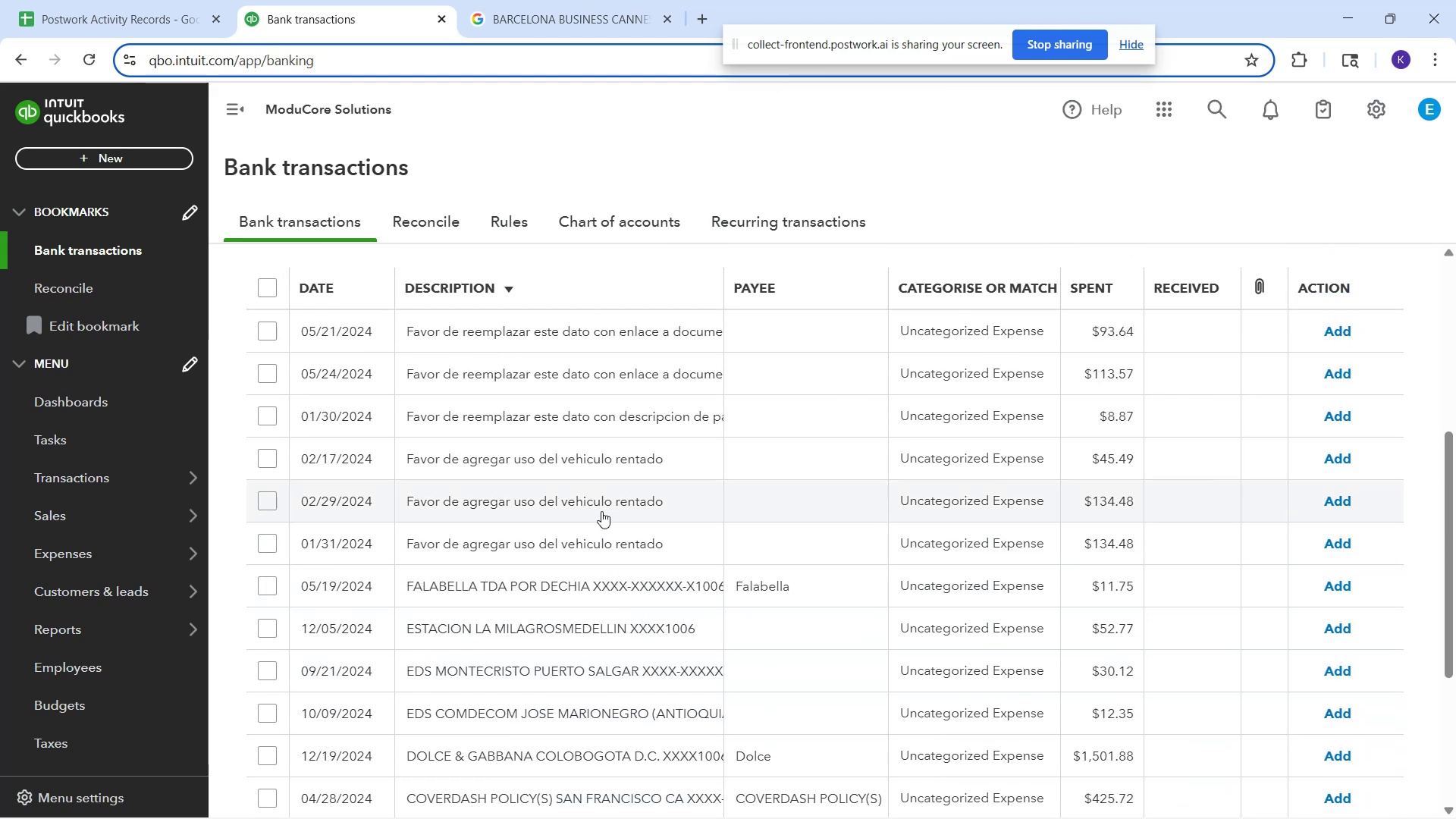 
wait(9.64)
 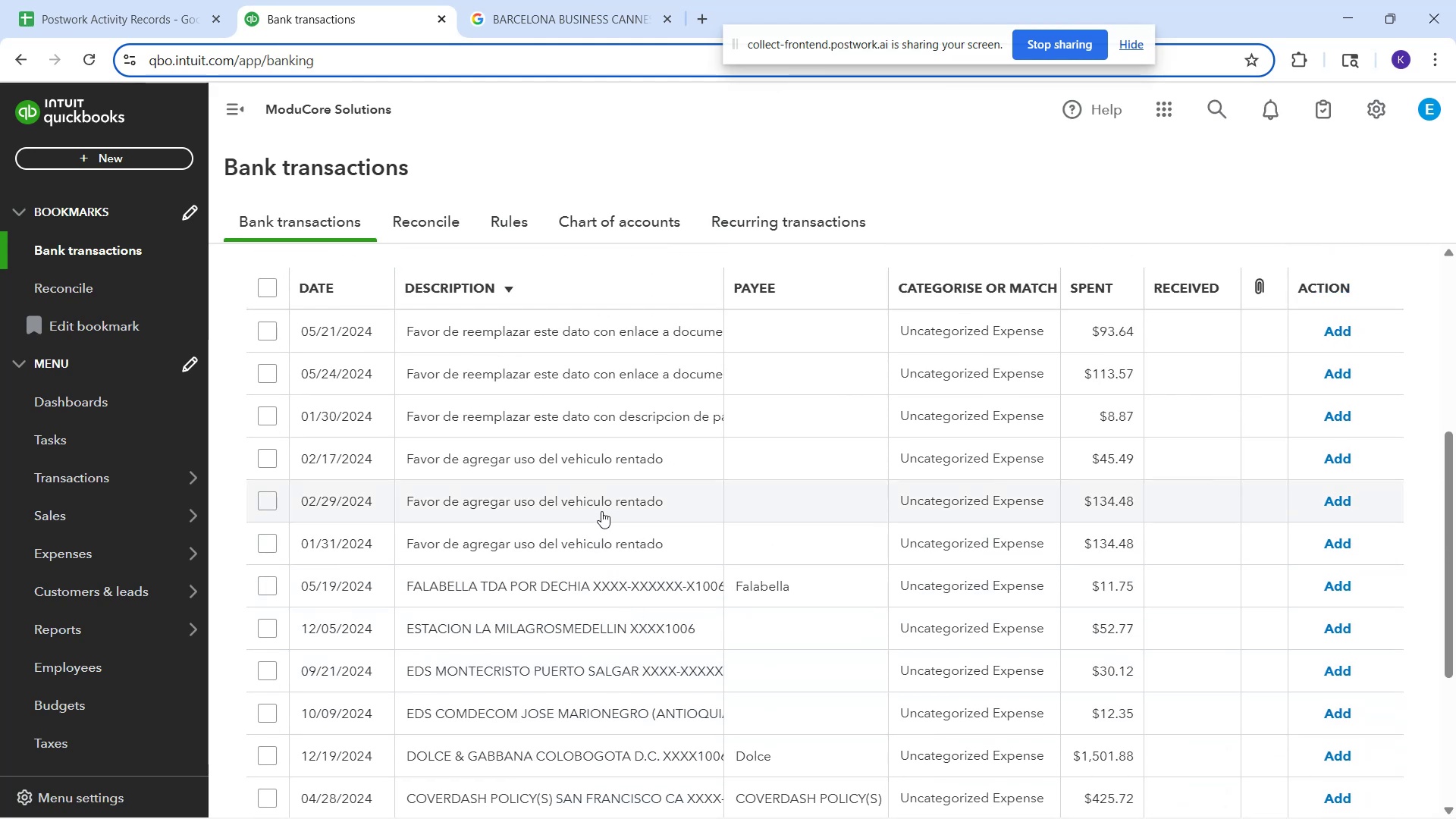 
left_click([975, 465])
 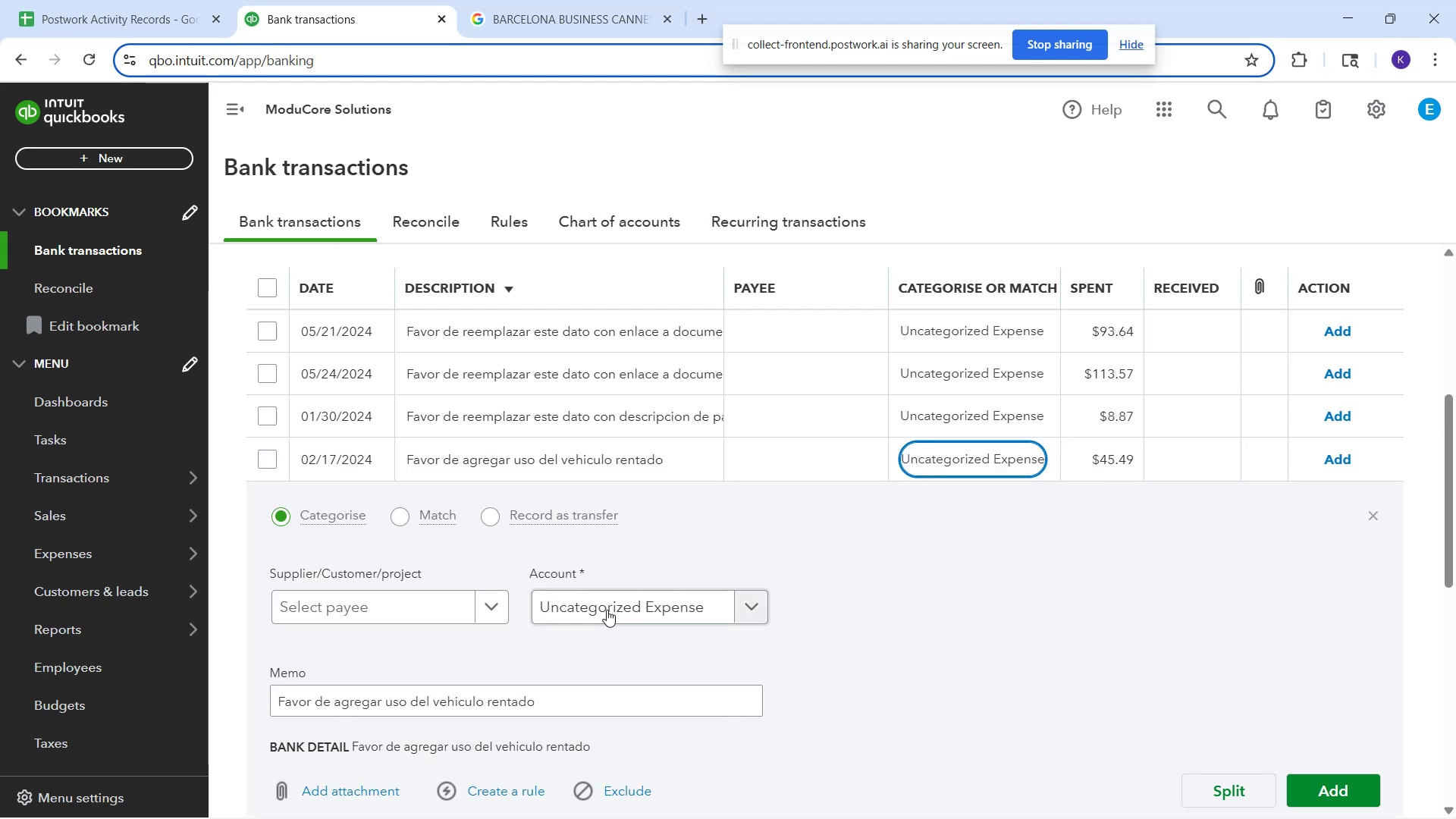 
left_click([605, 611])
 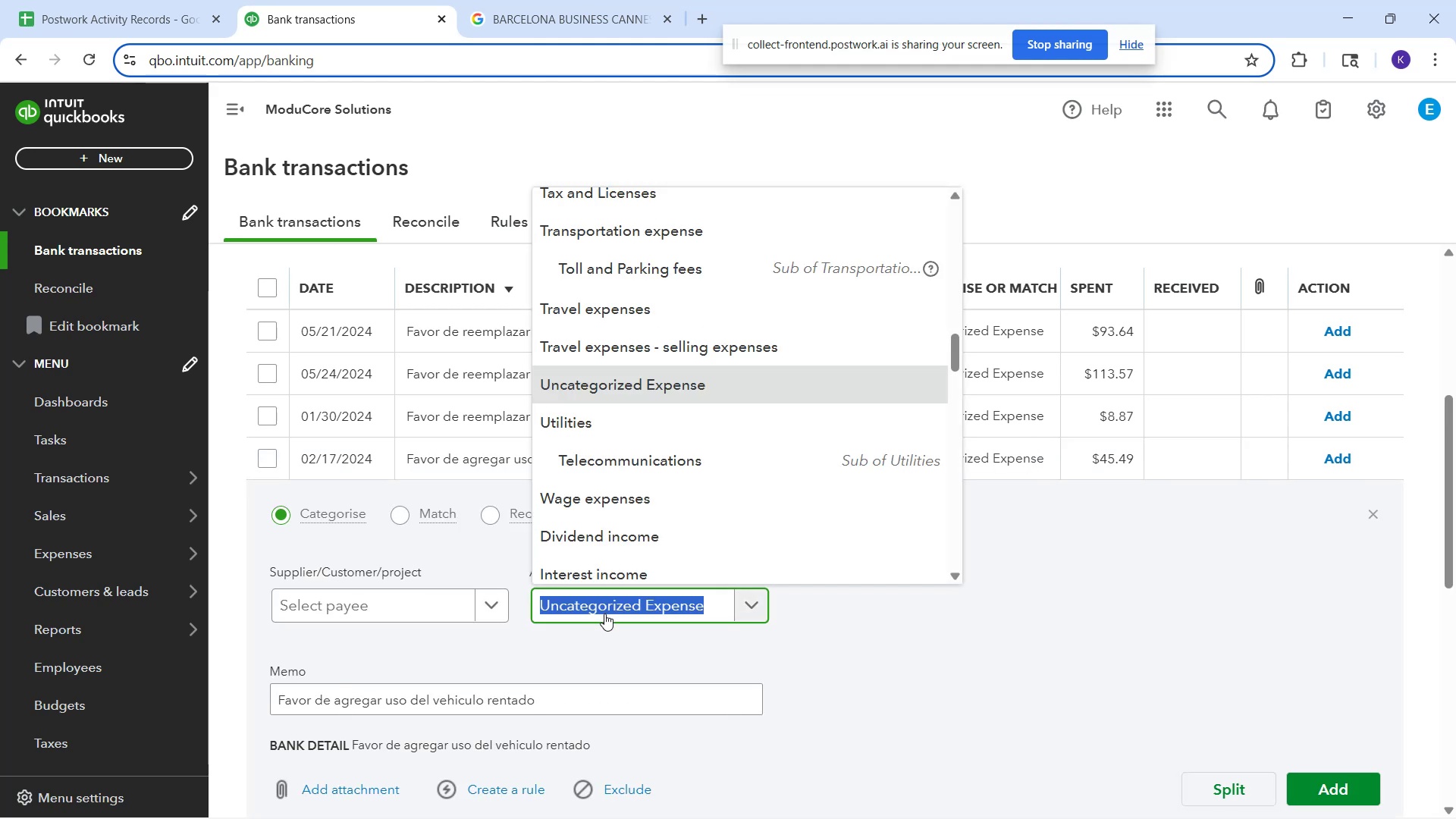 
type(auto)
 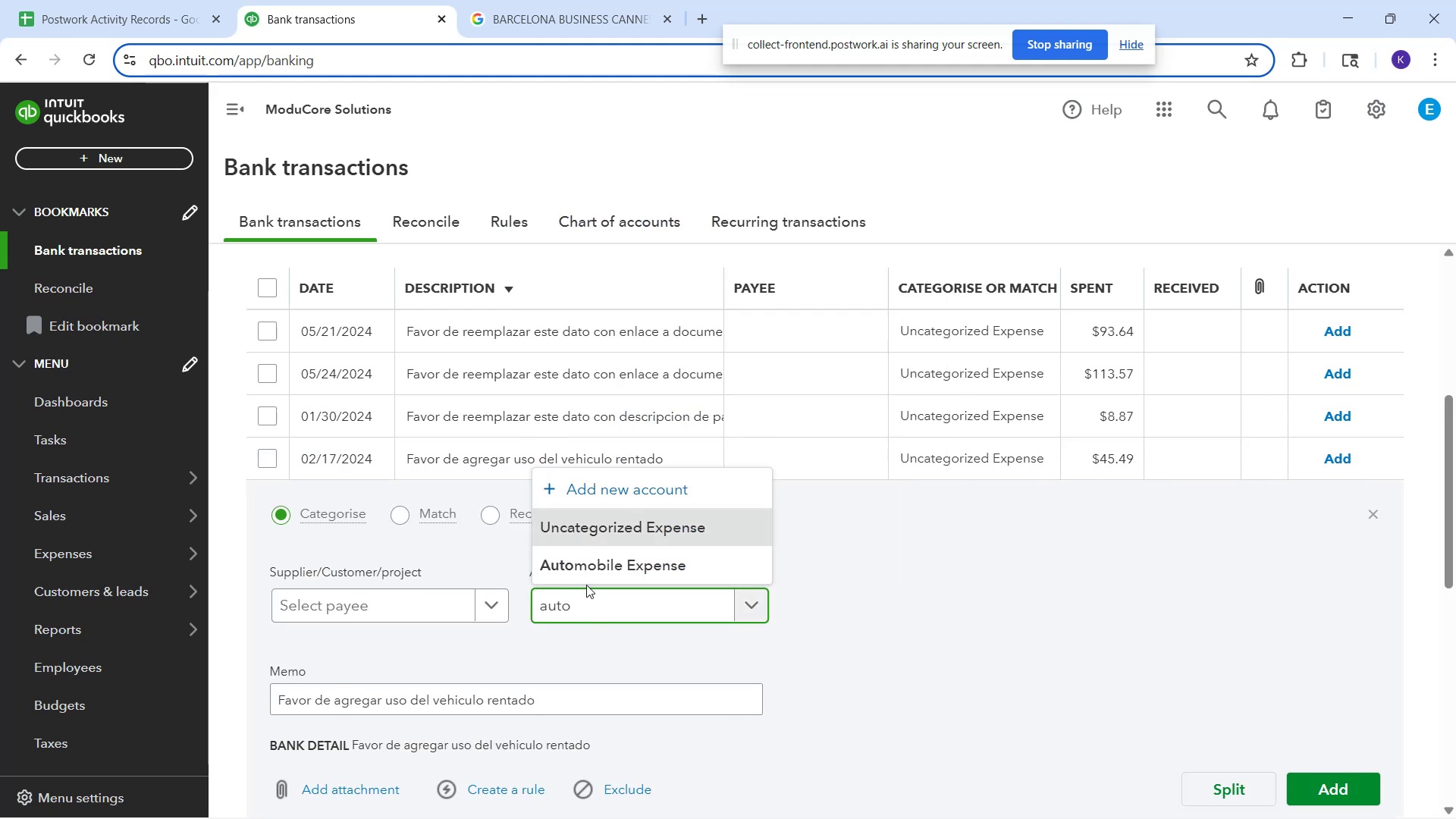 
left_click([585, 581])
 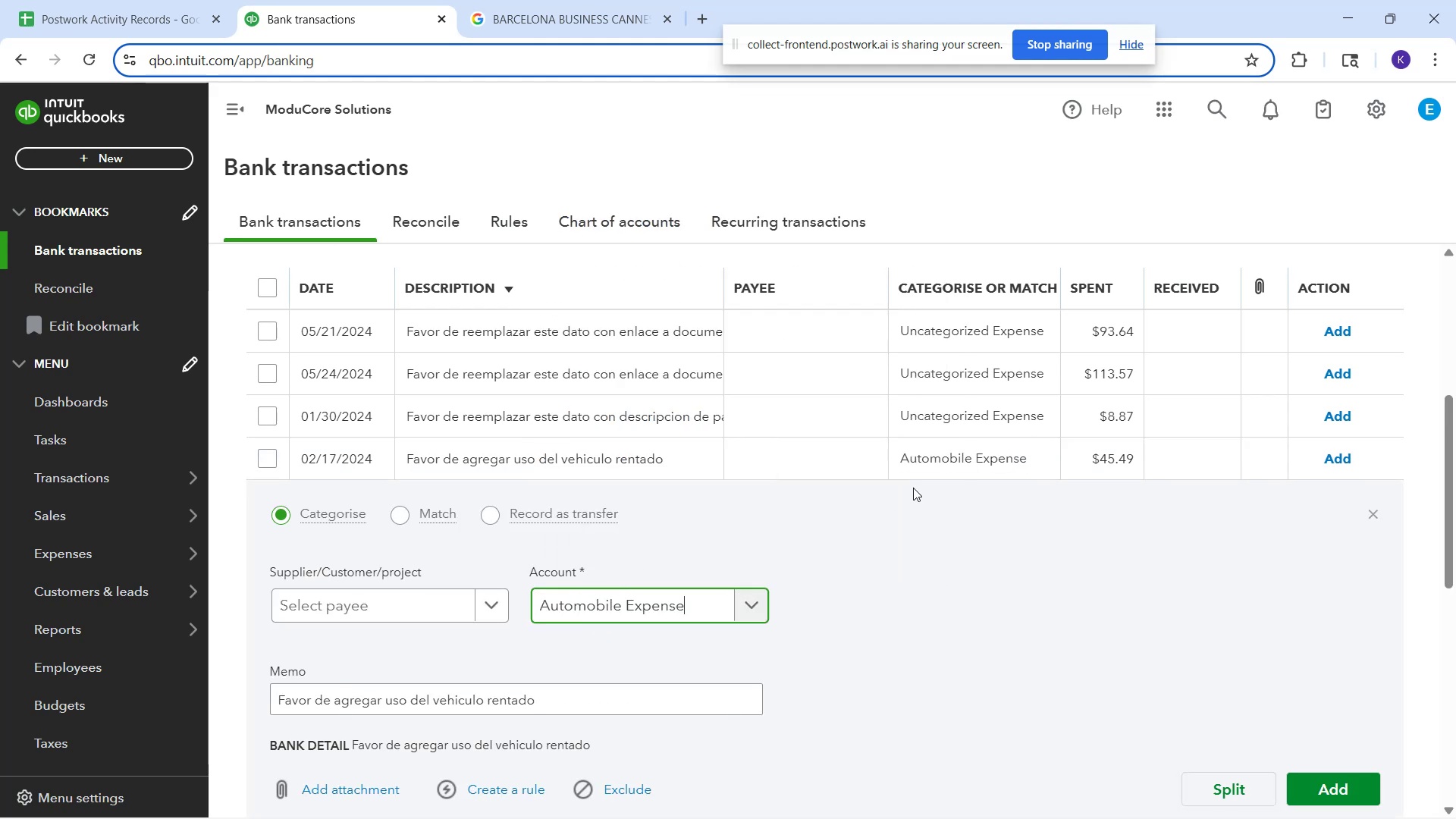 
scroll: coordinate [983, 497], scroll_direction: down, amount: 1.0
 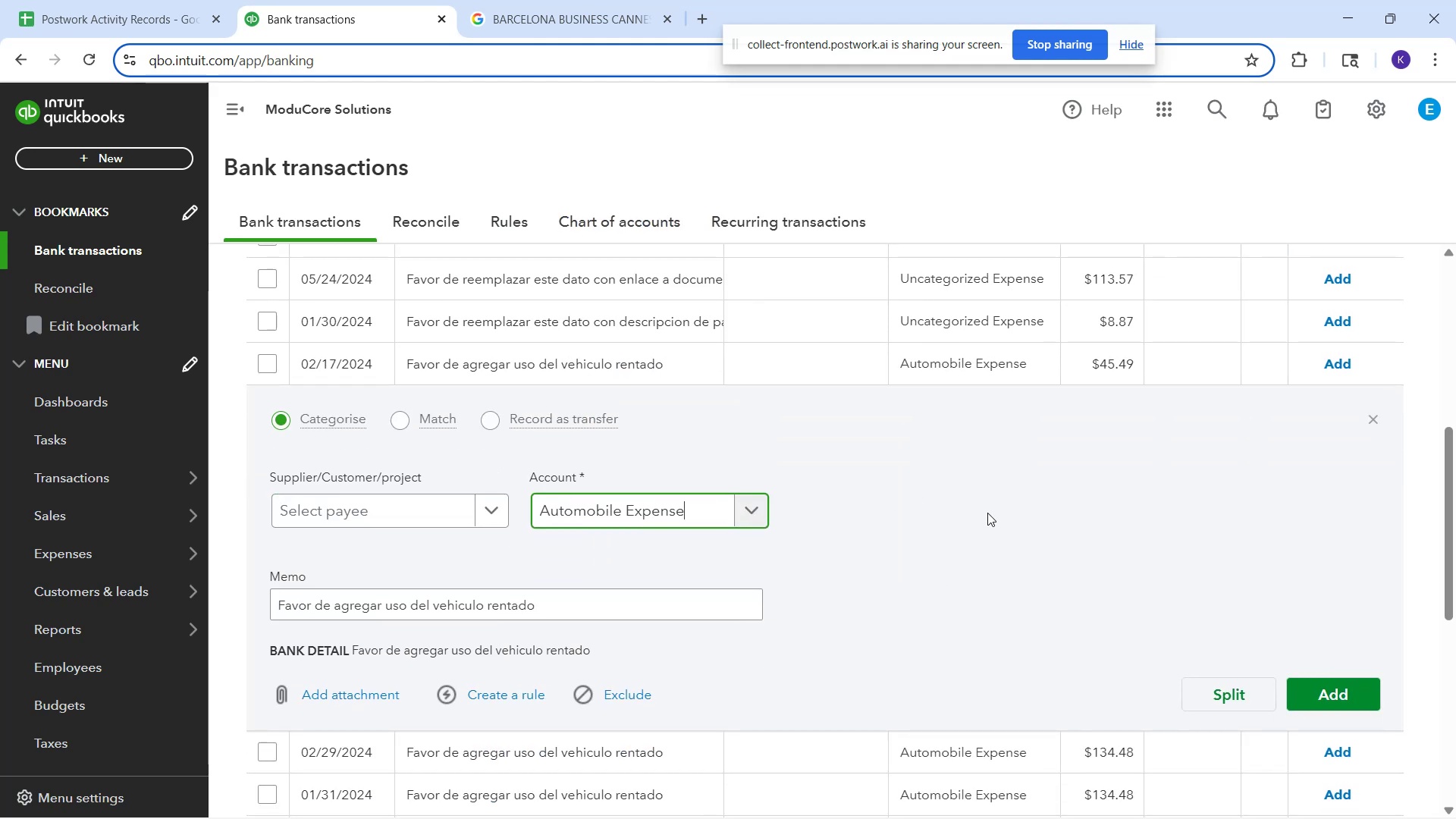 
left_click([987, 513])
 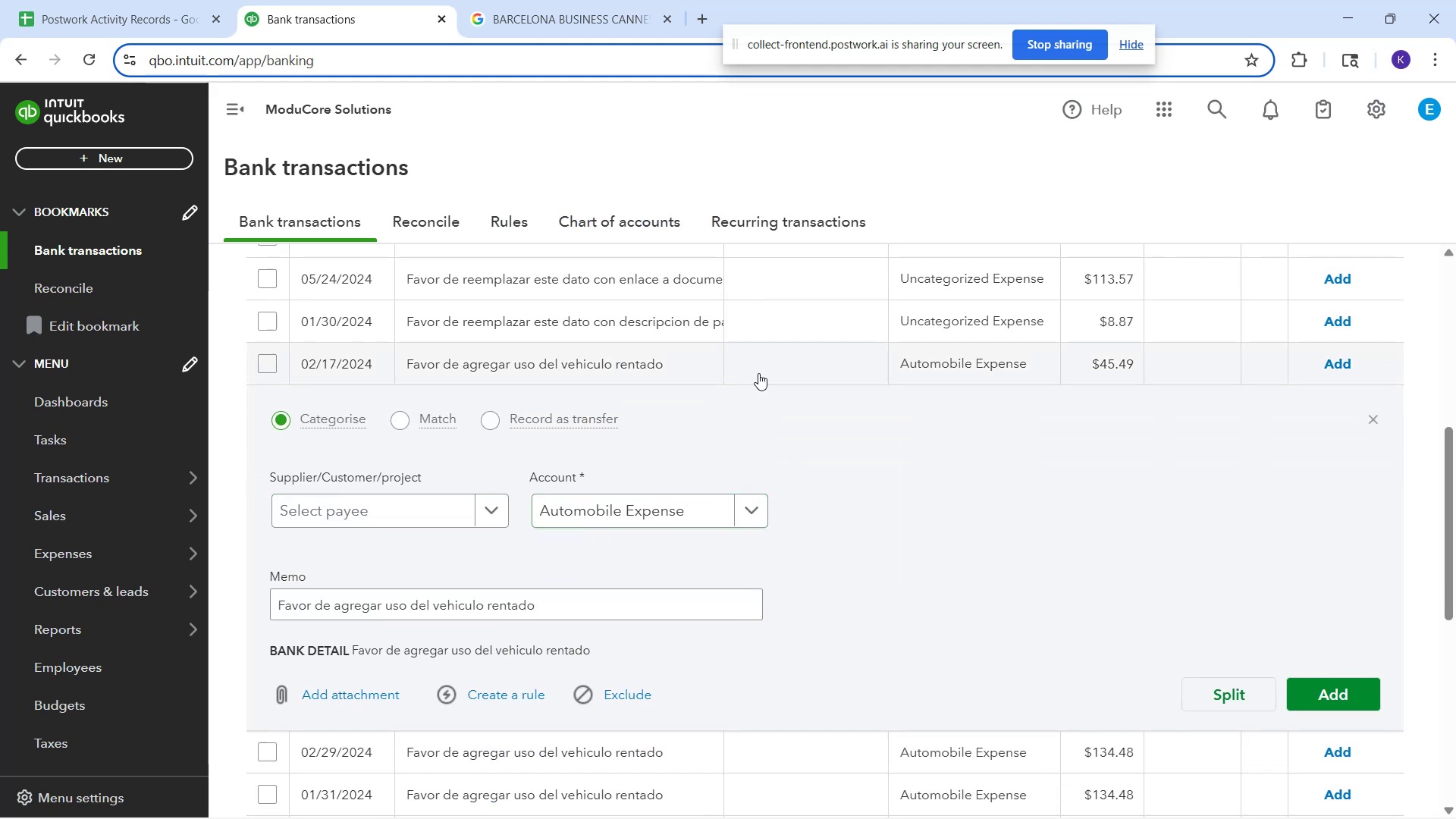 
left_click([766, 371])
 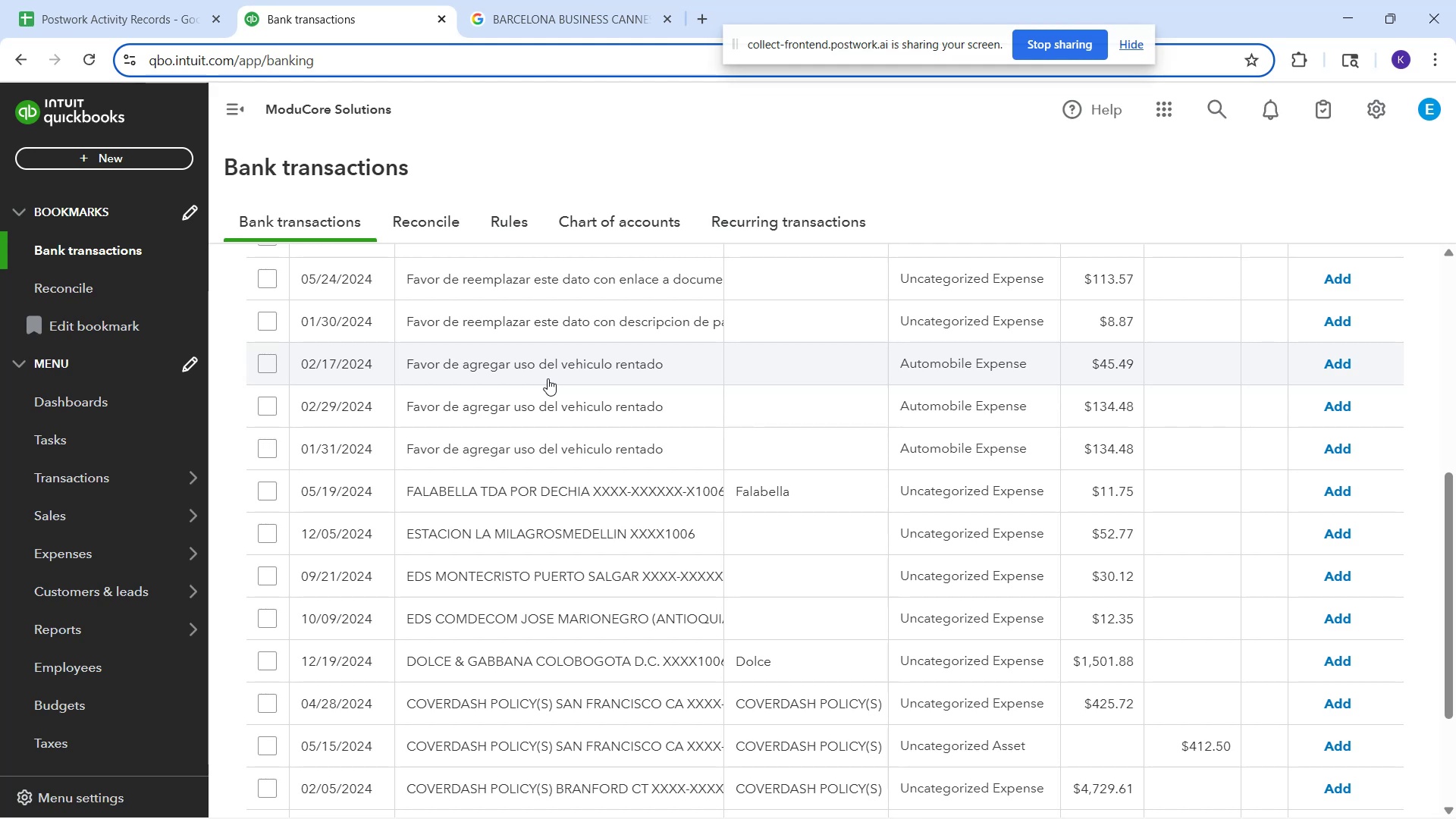 
wait(42.71)
 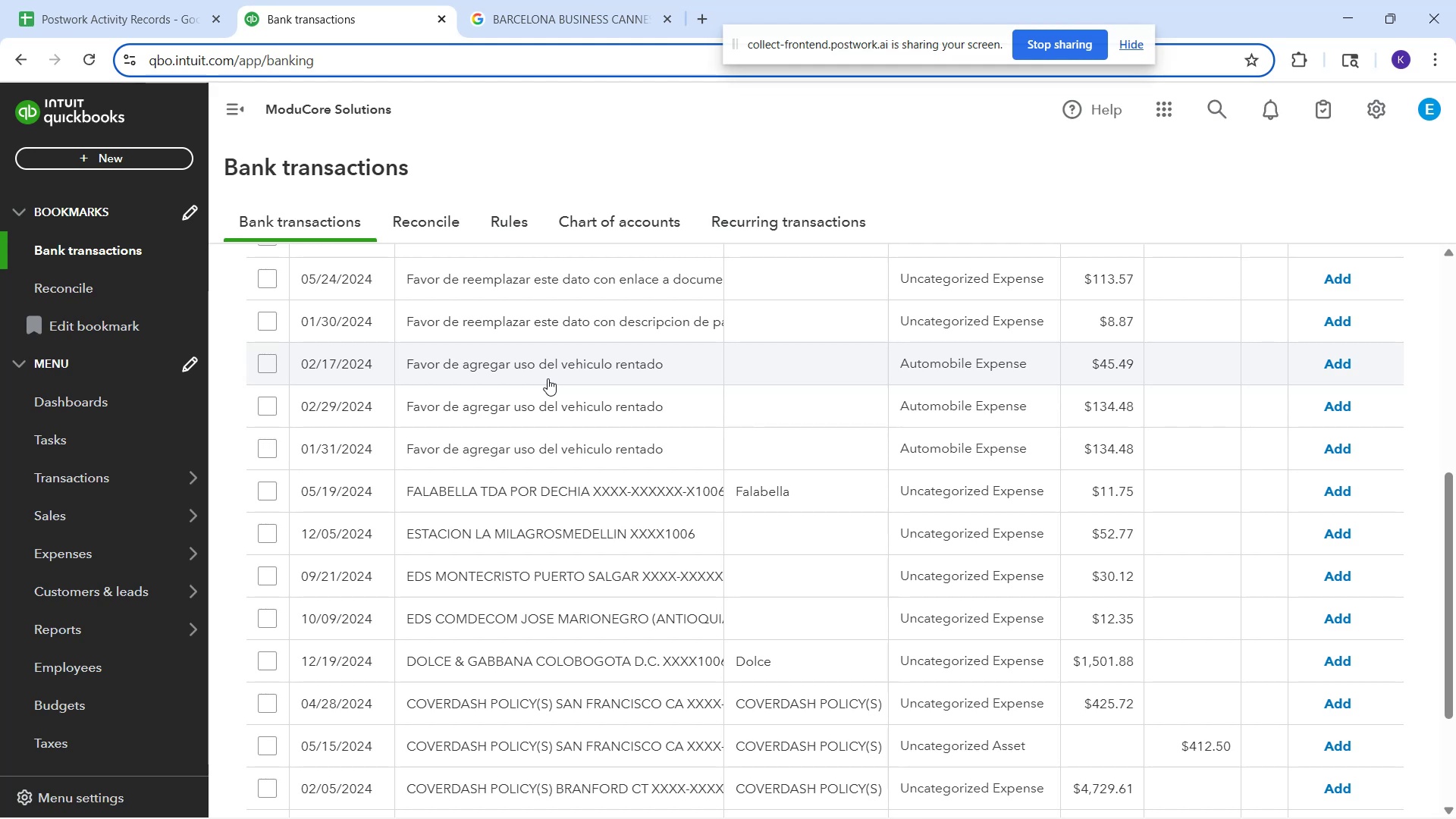 
left_click([645, 366])
 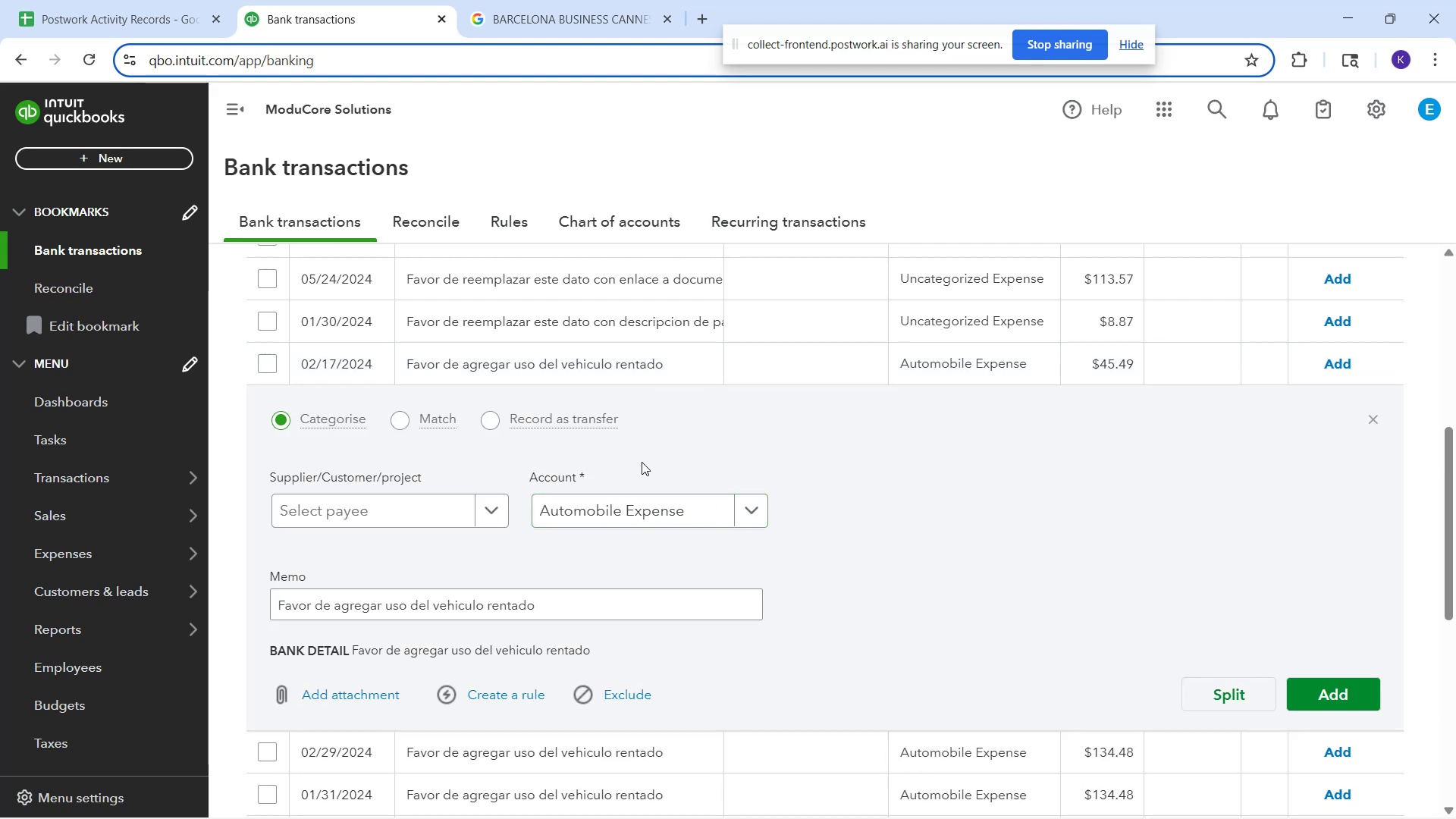 
wait(13.18)
 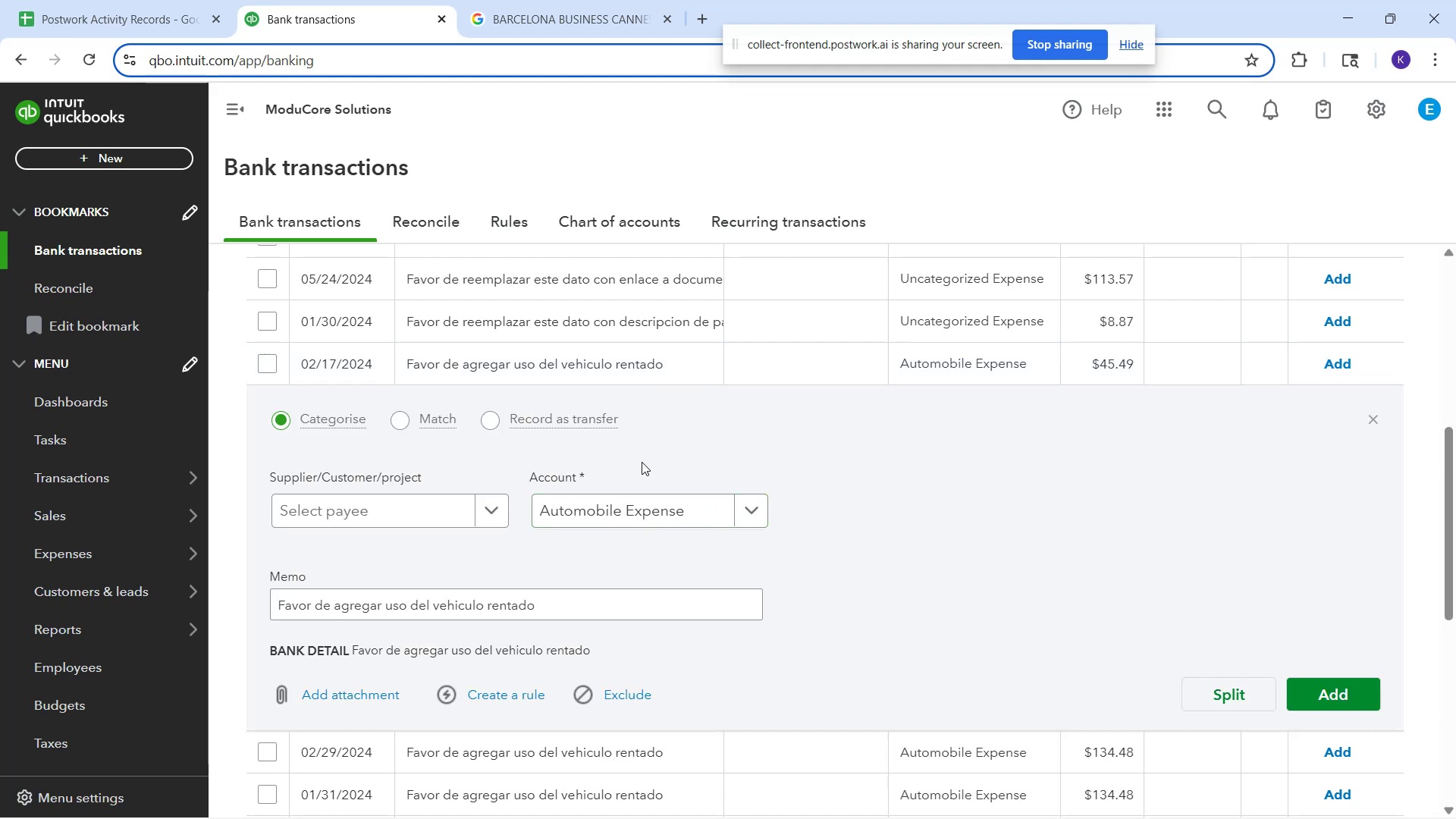 
left_click([613, 330])
 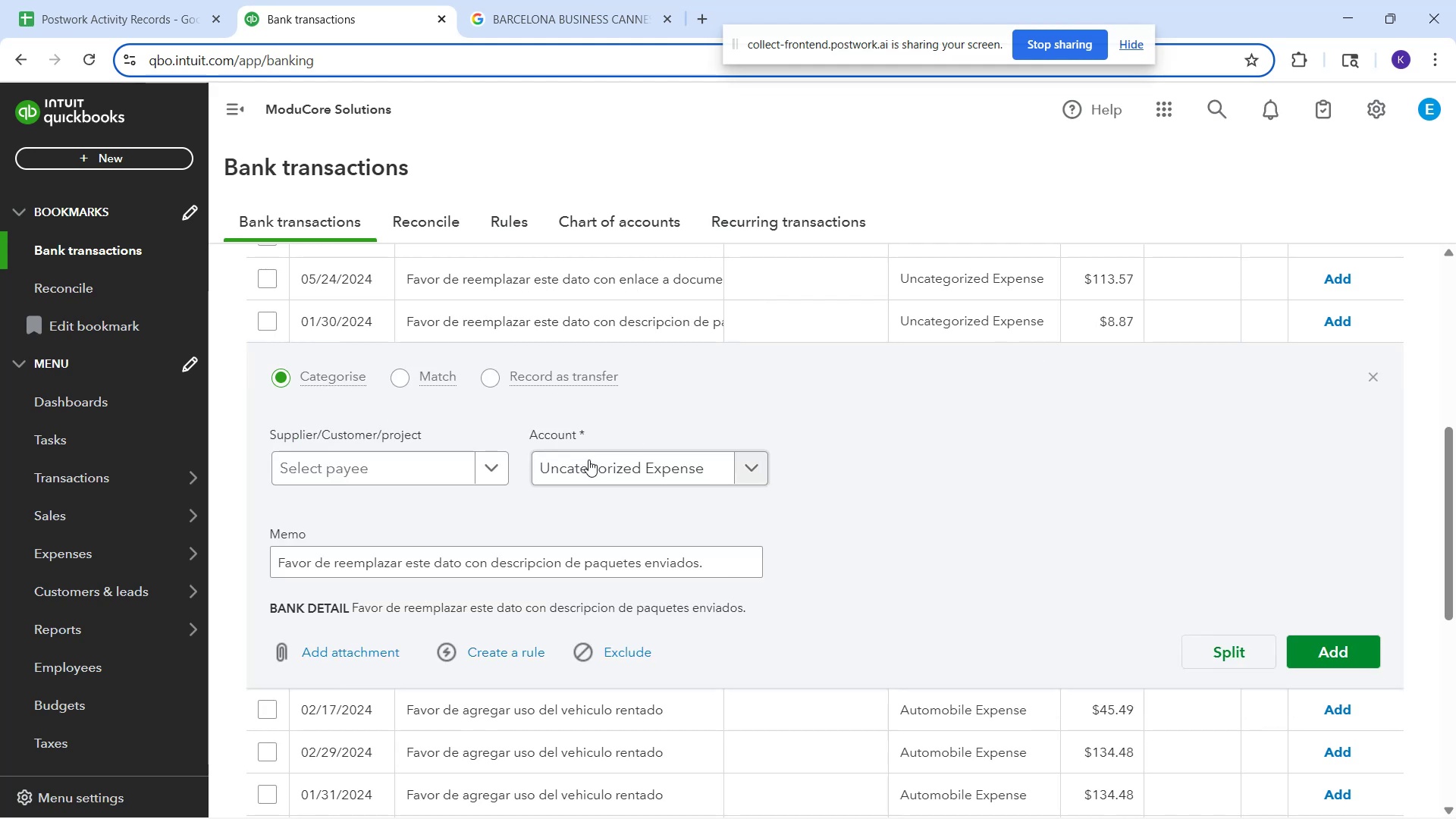 
scroll: coordinate [417, 475], scroll_direction: down, amount: 3.0
 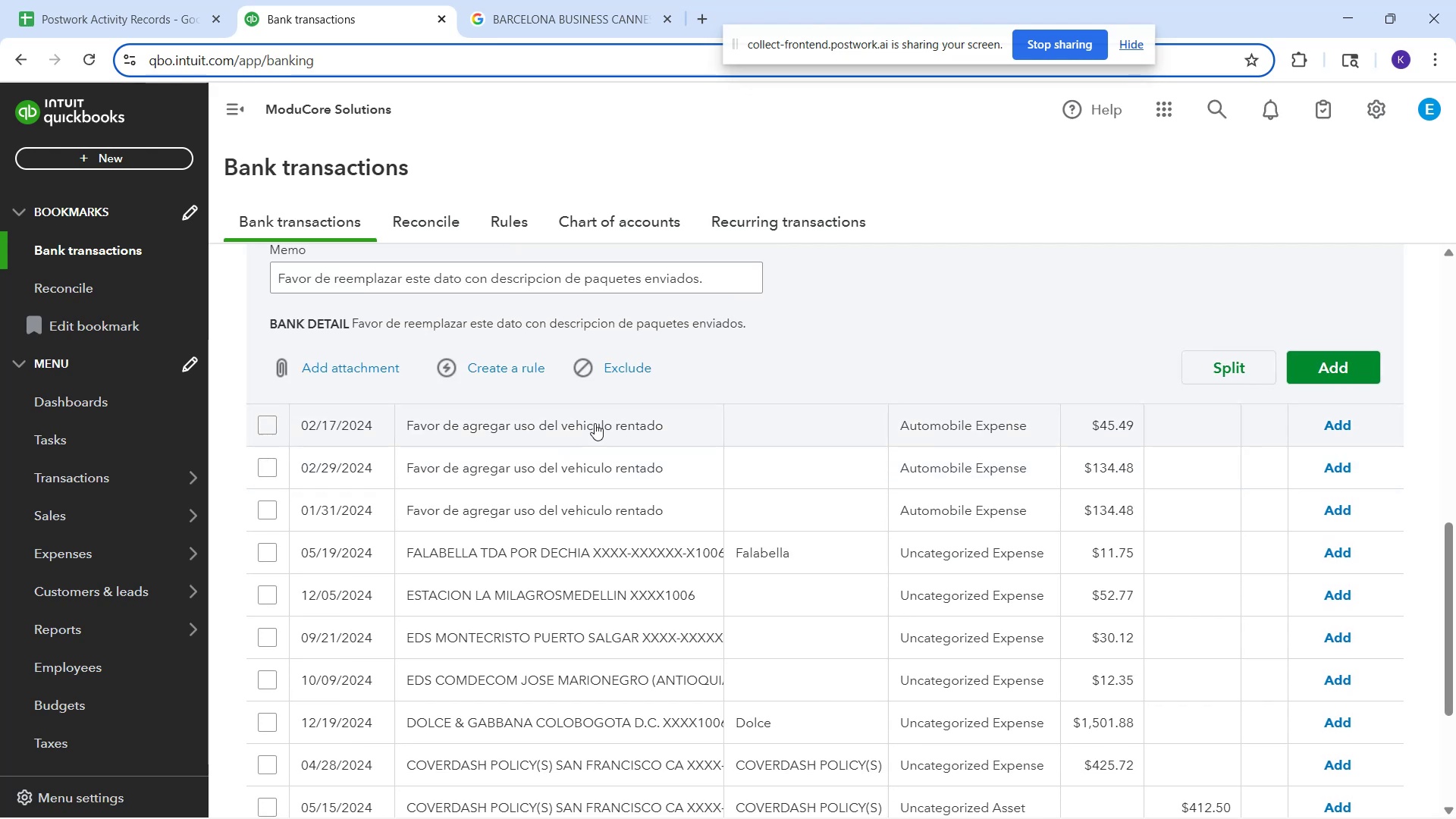 
scroll: coordinate [648, 407], scroll_direction: up, amount: 2.0
 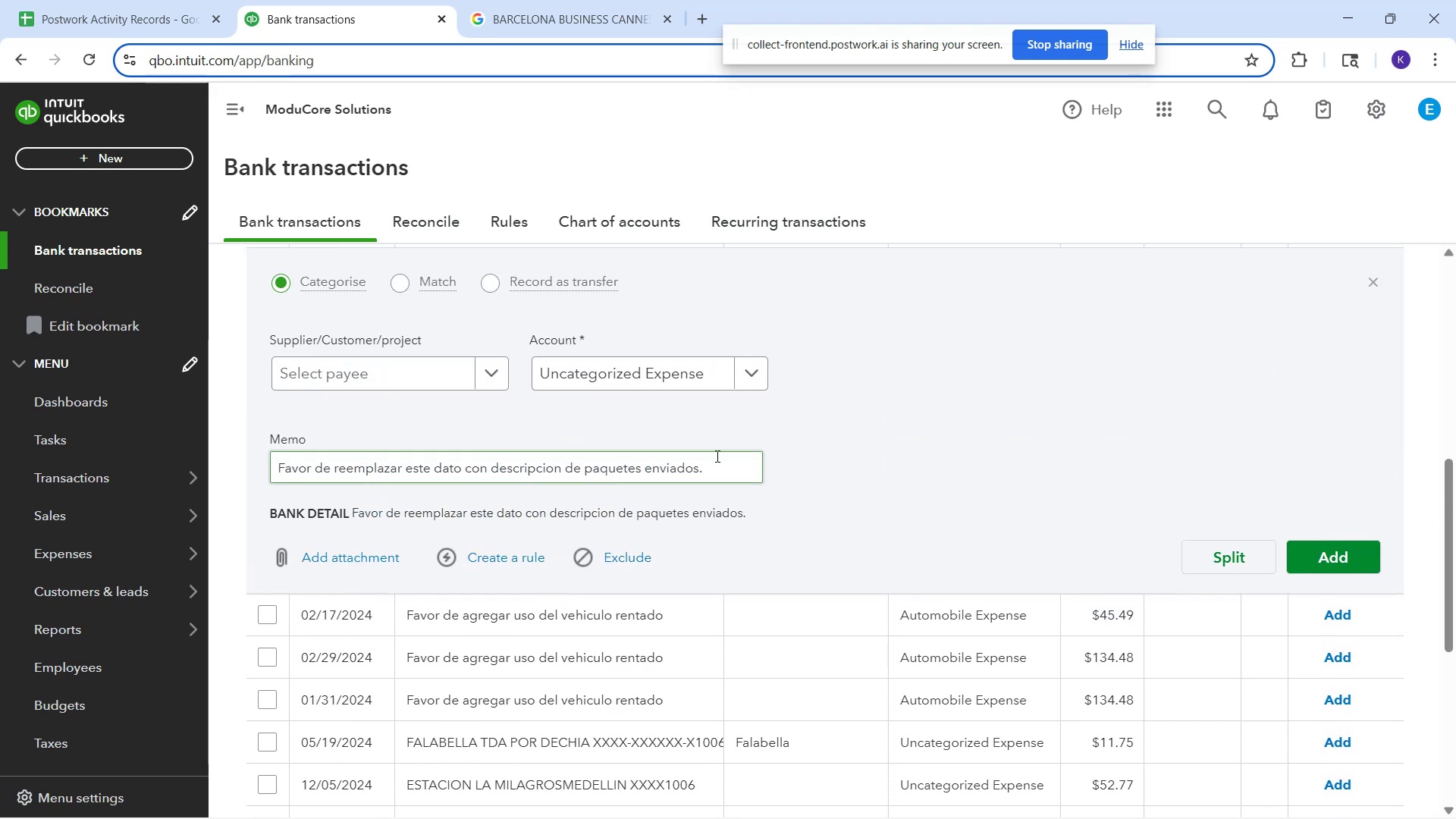 
scroll: coordinate [654, 468], scroll_direction: down, amount: 3.0
 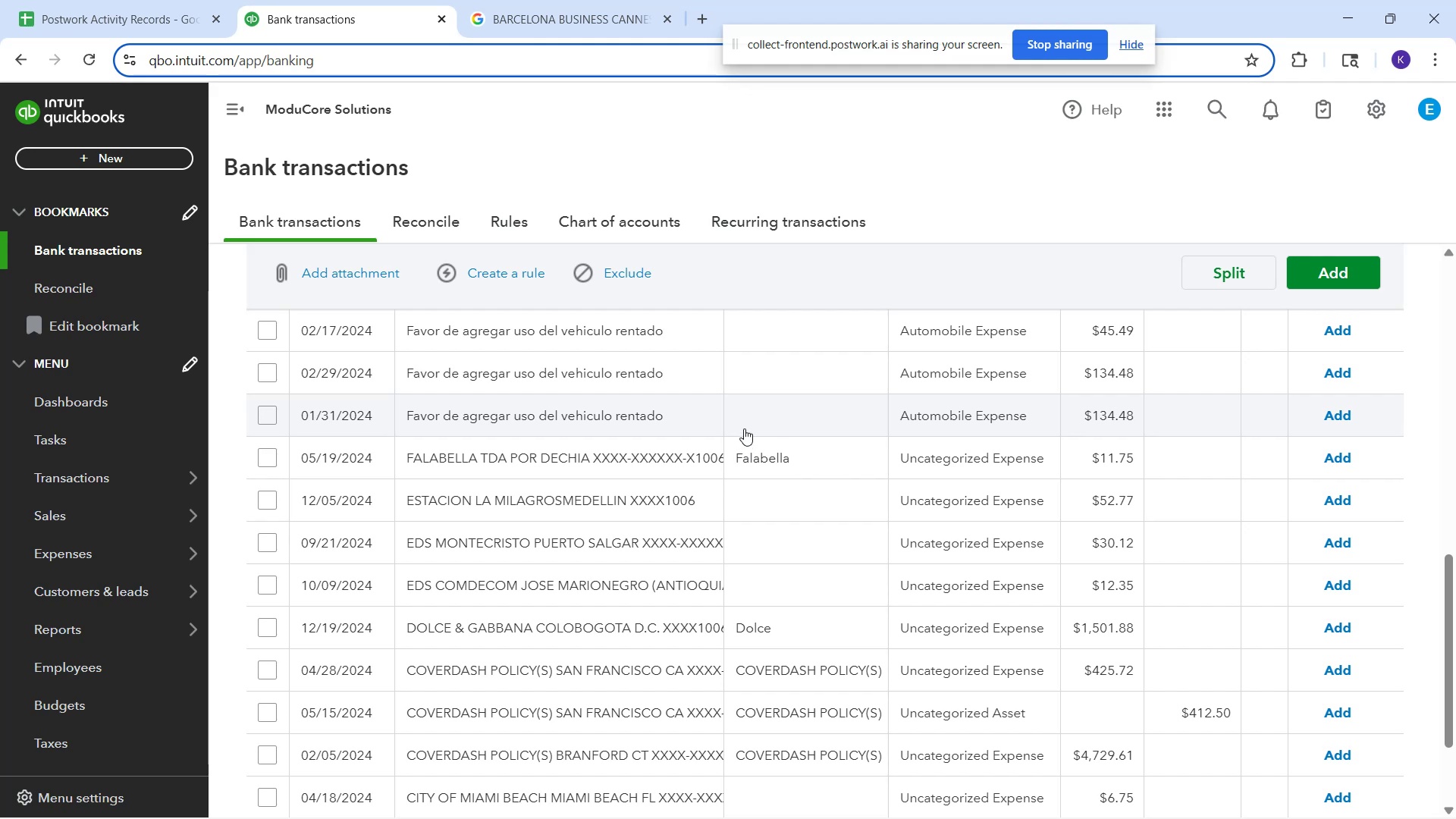 
wait(5.44)
 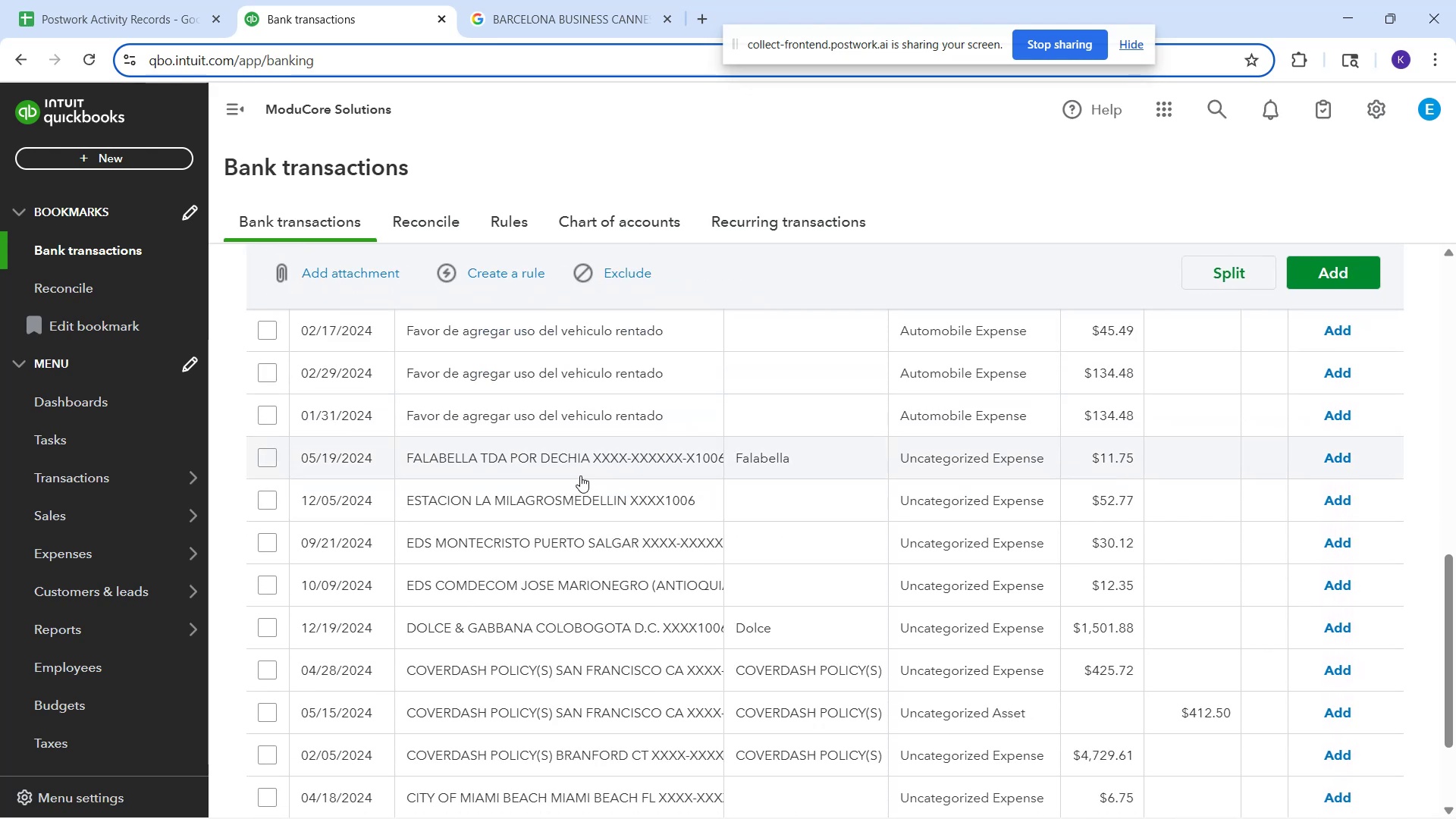 
scroll: coordinate [733, 438], scroll_direction: down, amount: 1.0
 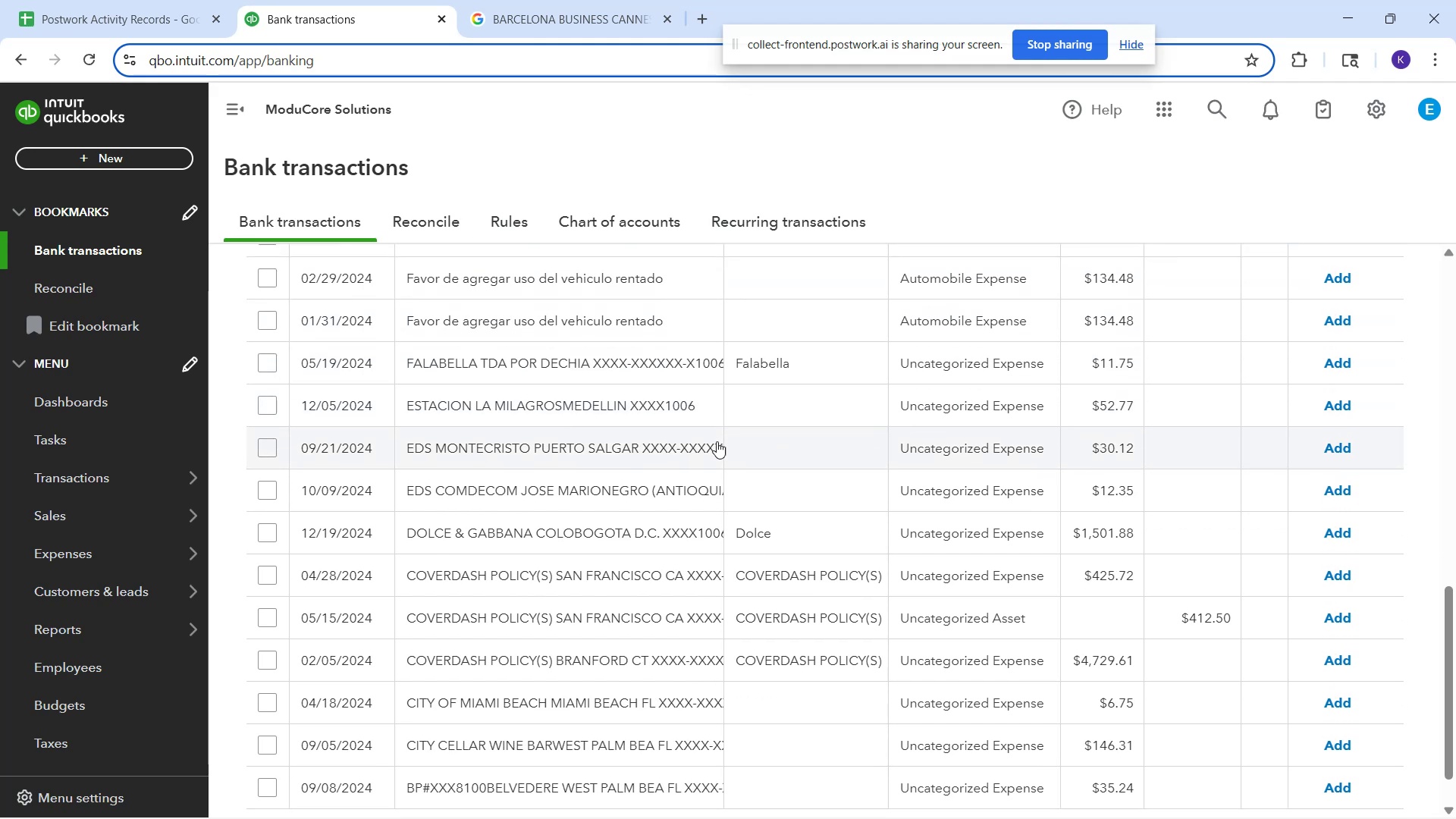 
scroll: coordinate [624, 464], scroll_direction: up, amount: 2.0
 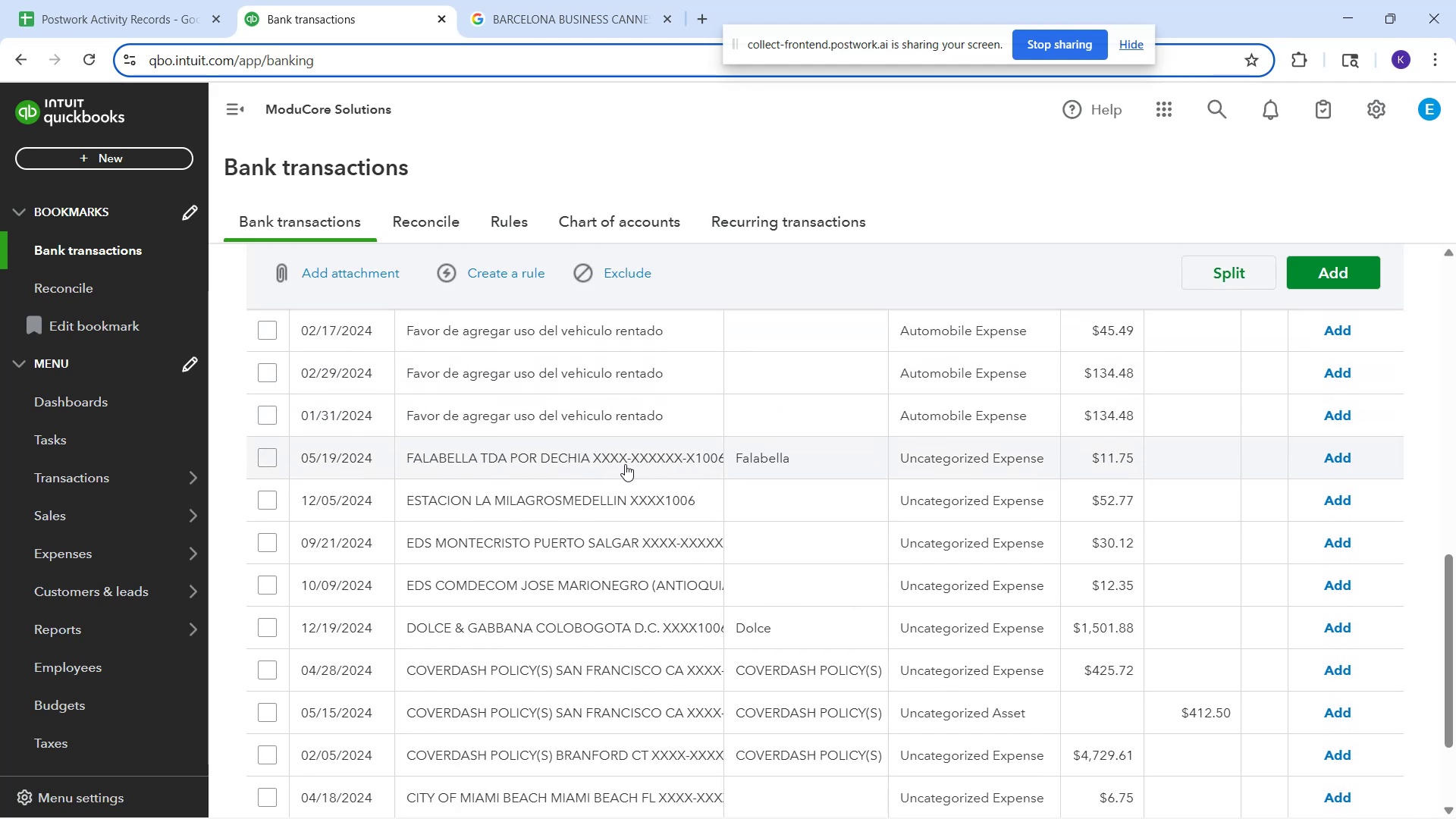 
mouse_move([598, 472])
 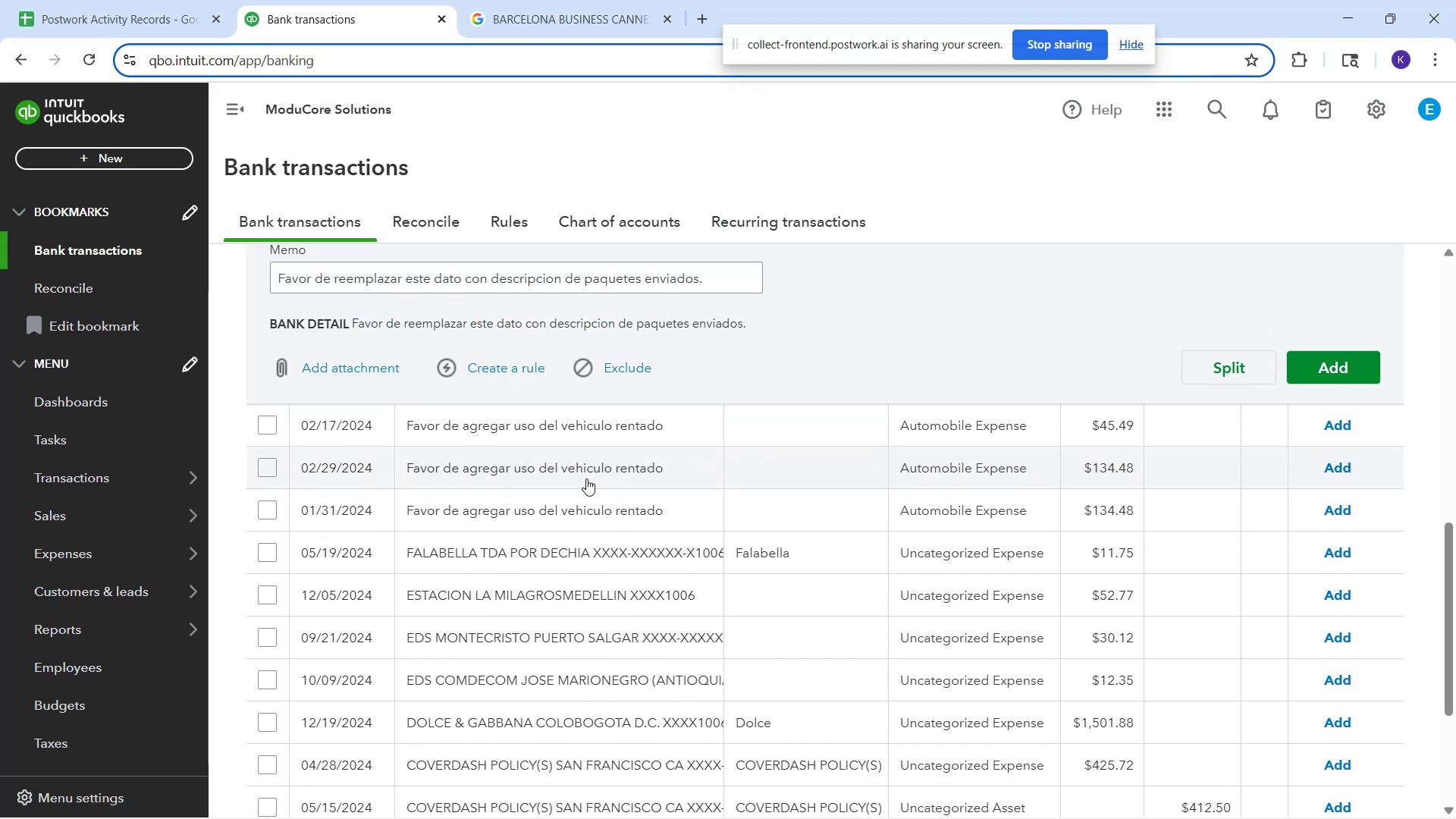 
scroll: coordinate [538, 479], scroll_direction: up, amount: 6.0
 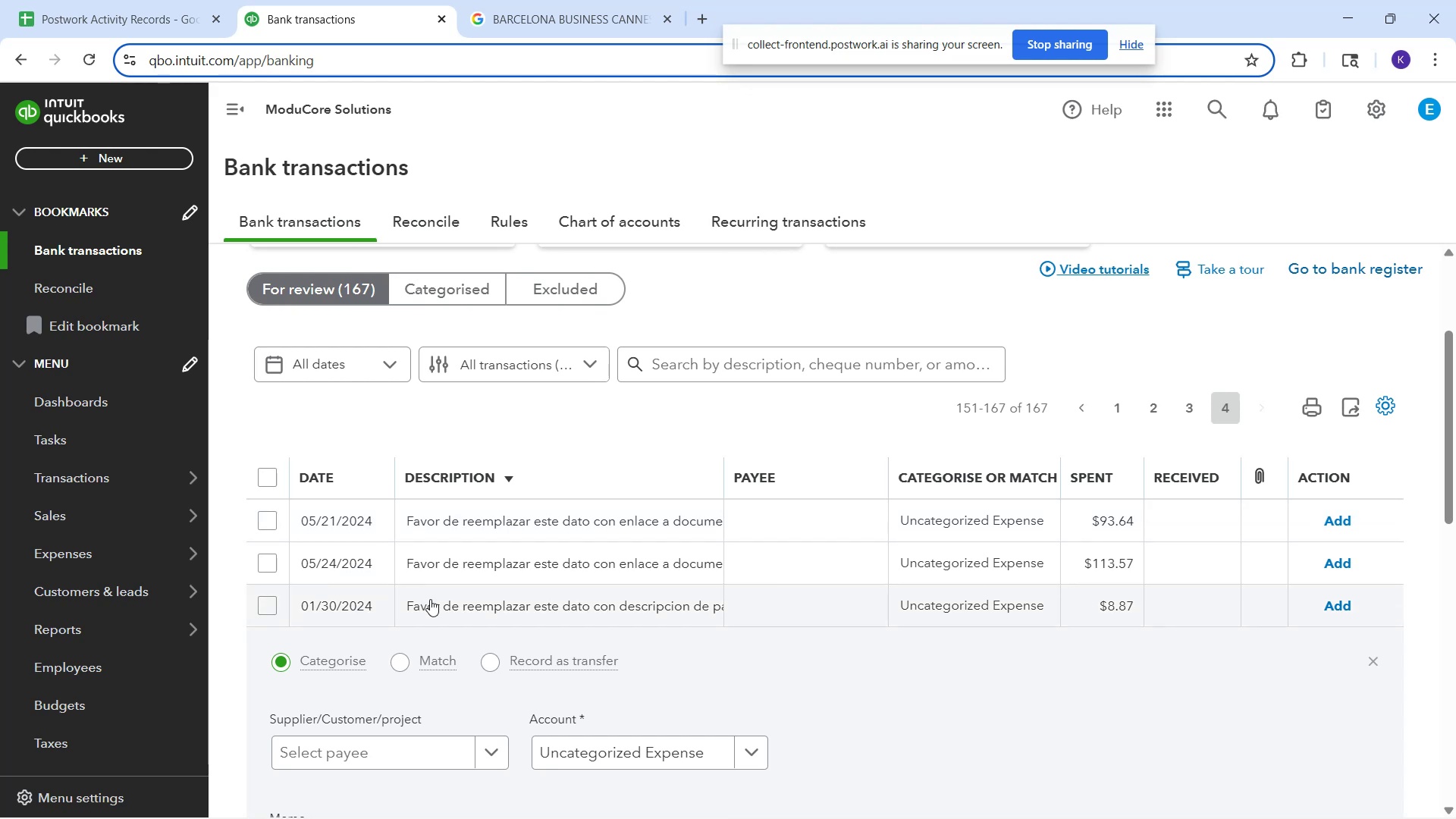 
scroll: coordinate [484, 584], scroll_direction: down, amount: 2.0
 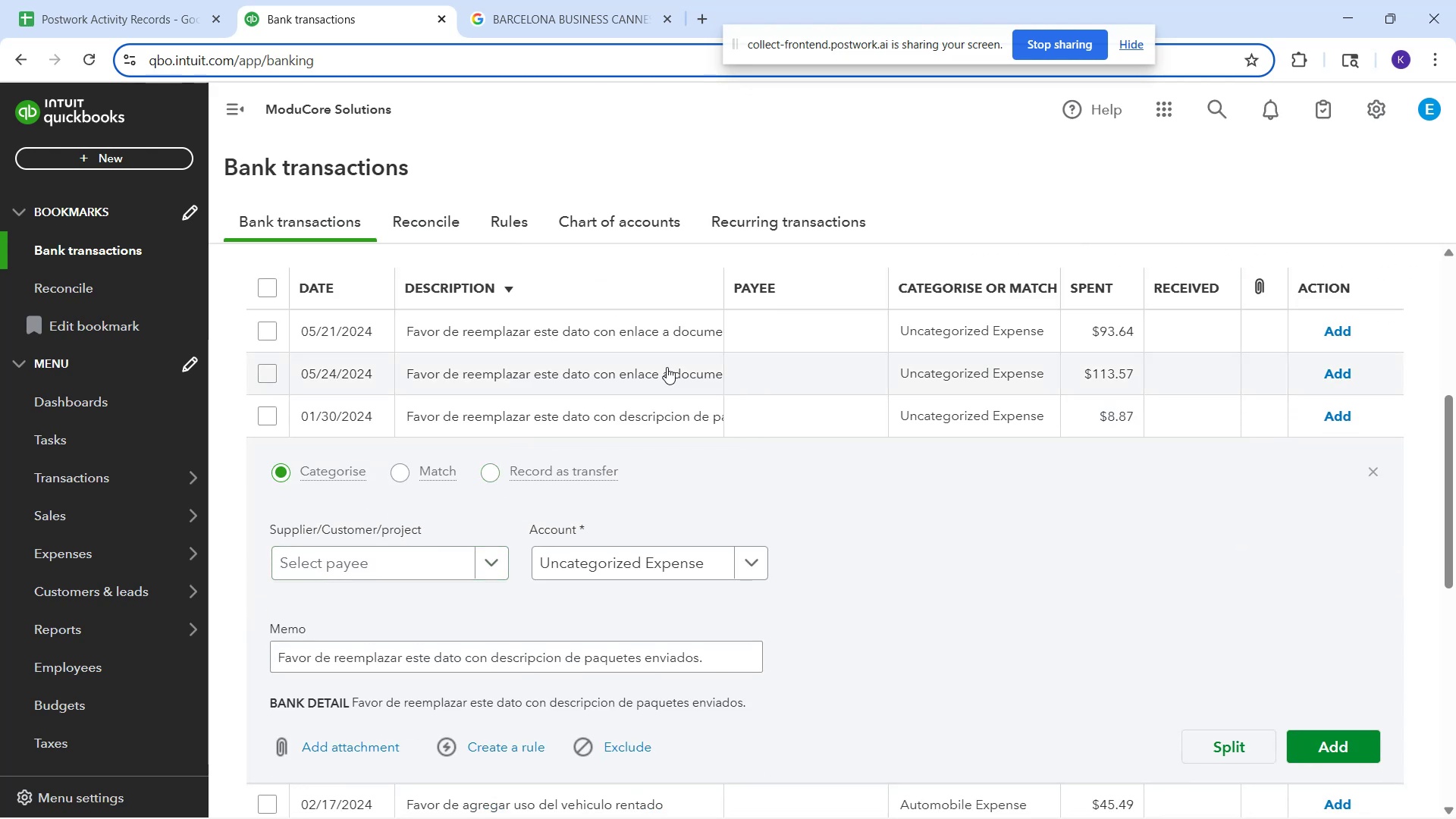 
left_click([608, 325])
 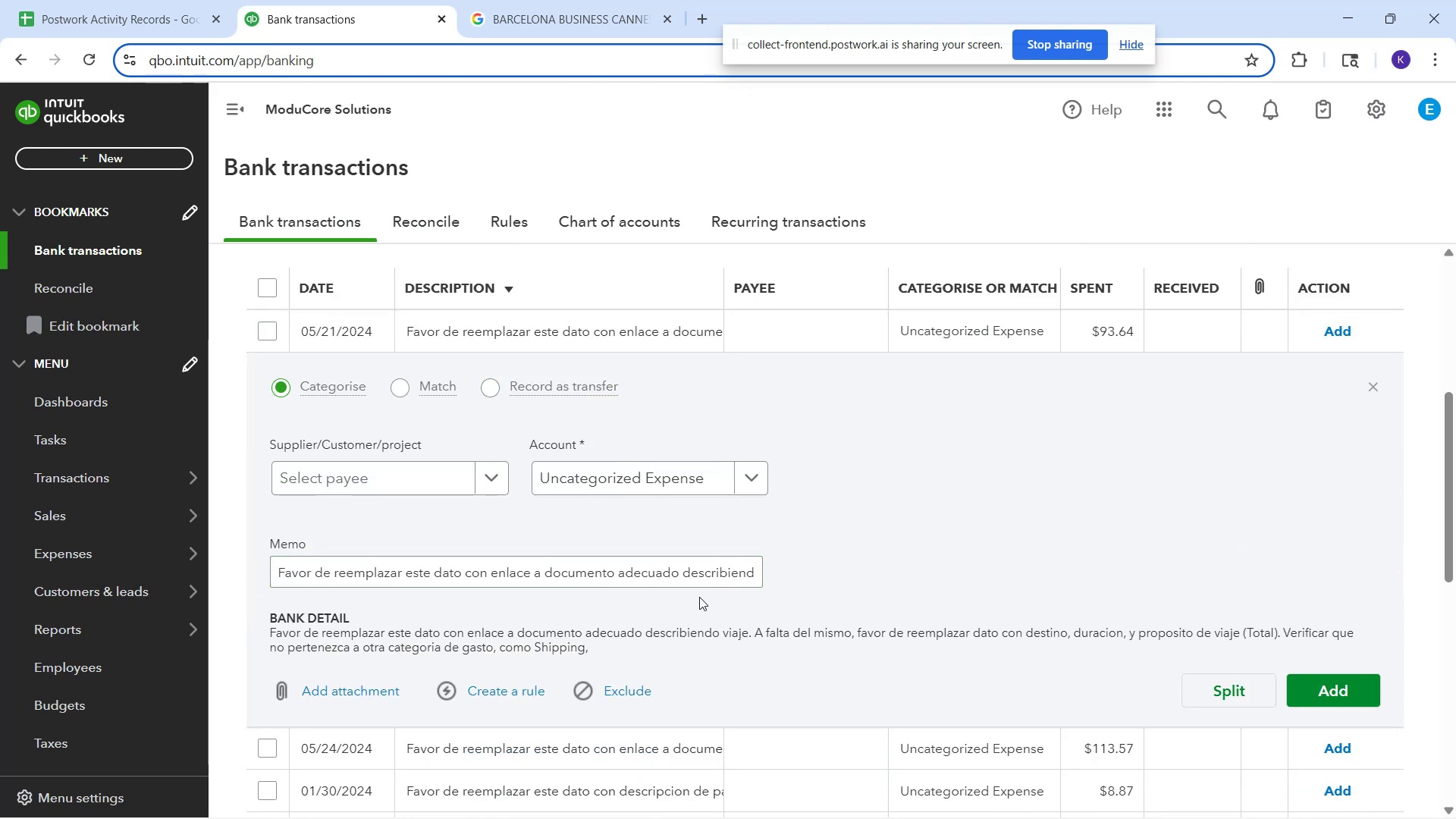 
scroll: coordinate [711, 578], scroll_direction: down, amount: 4.0
 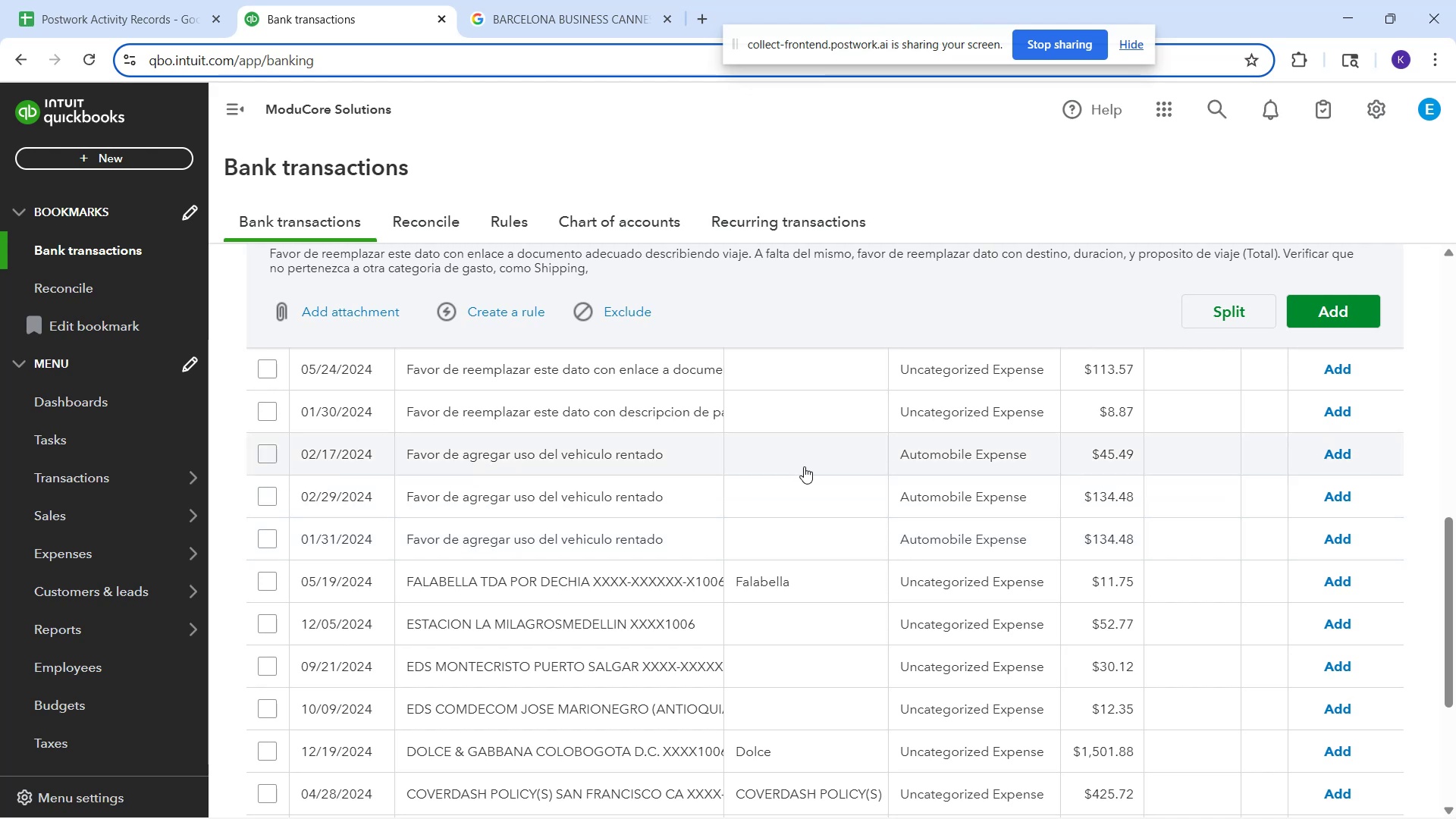 
wait(5.45)
 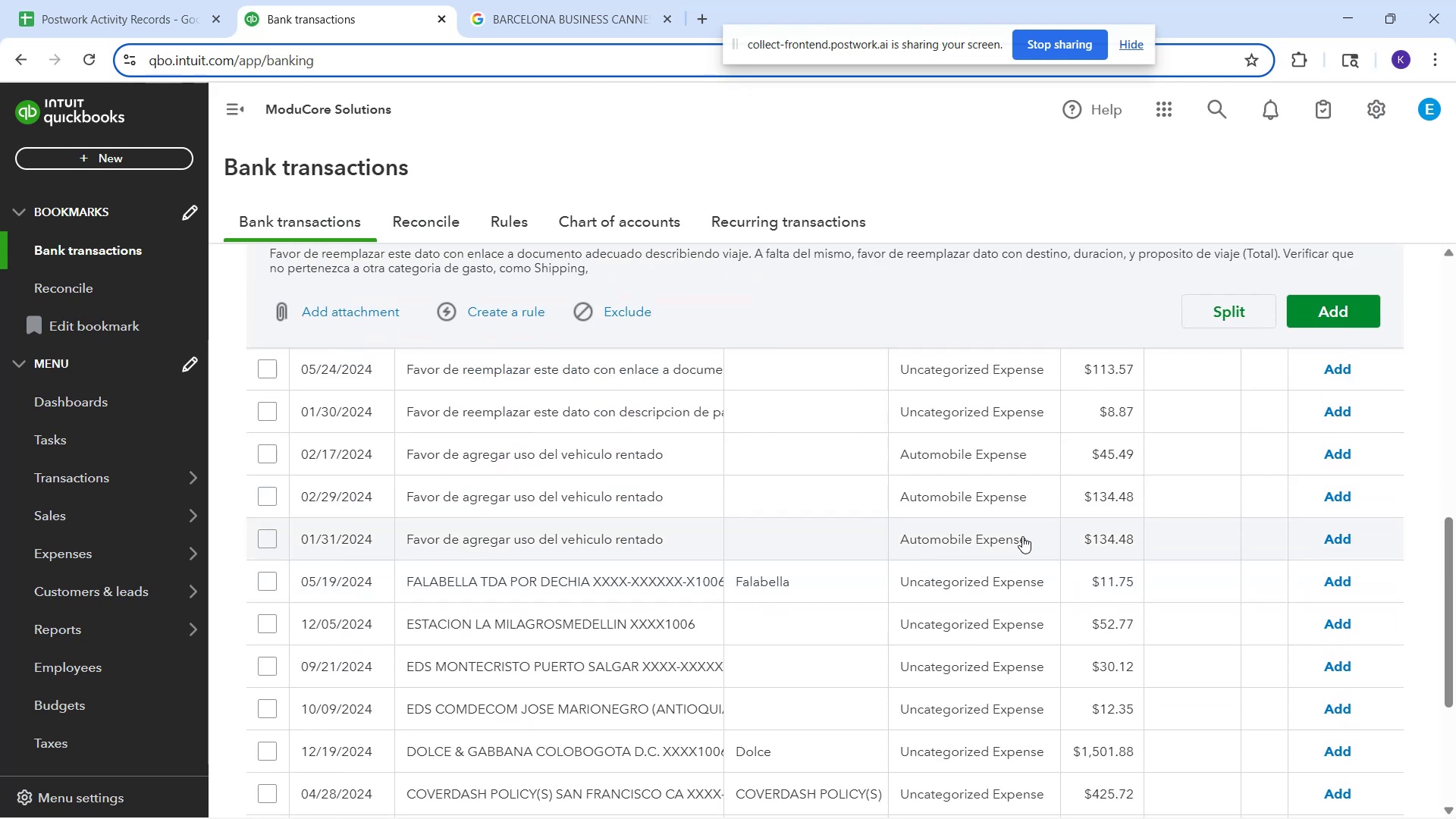 
left_click([804, 463])
 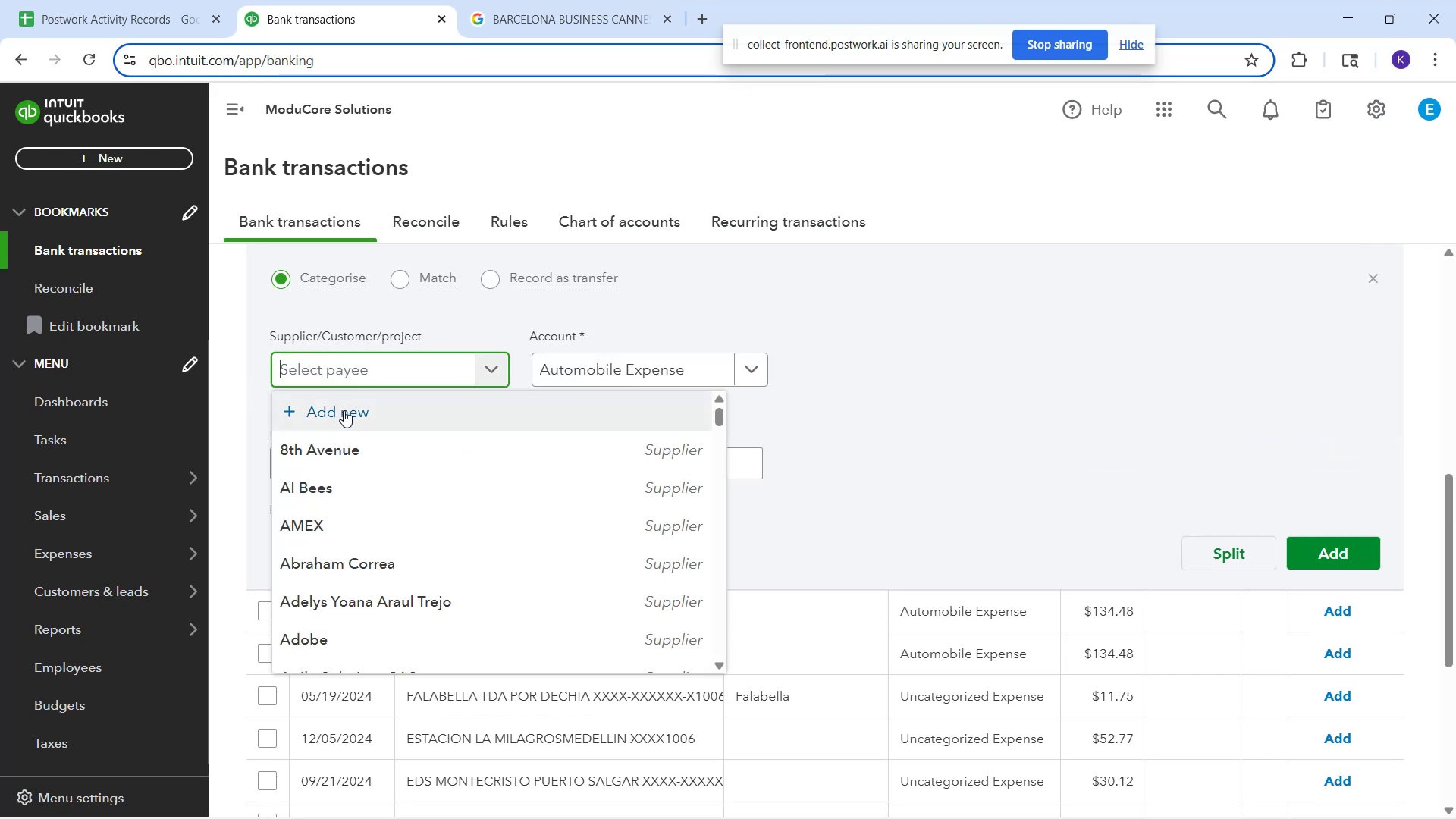 
type(fc)
key(Backspace)
type(vor)
 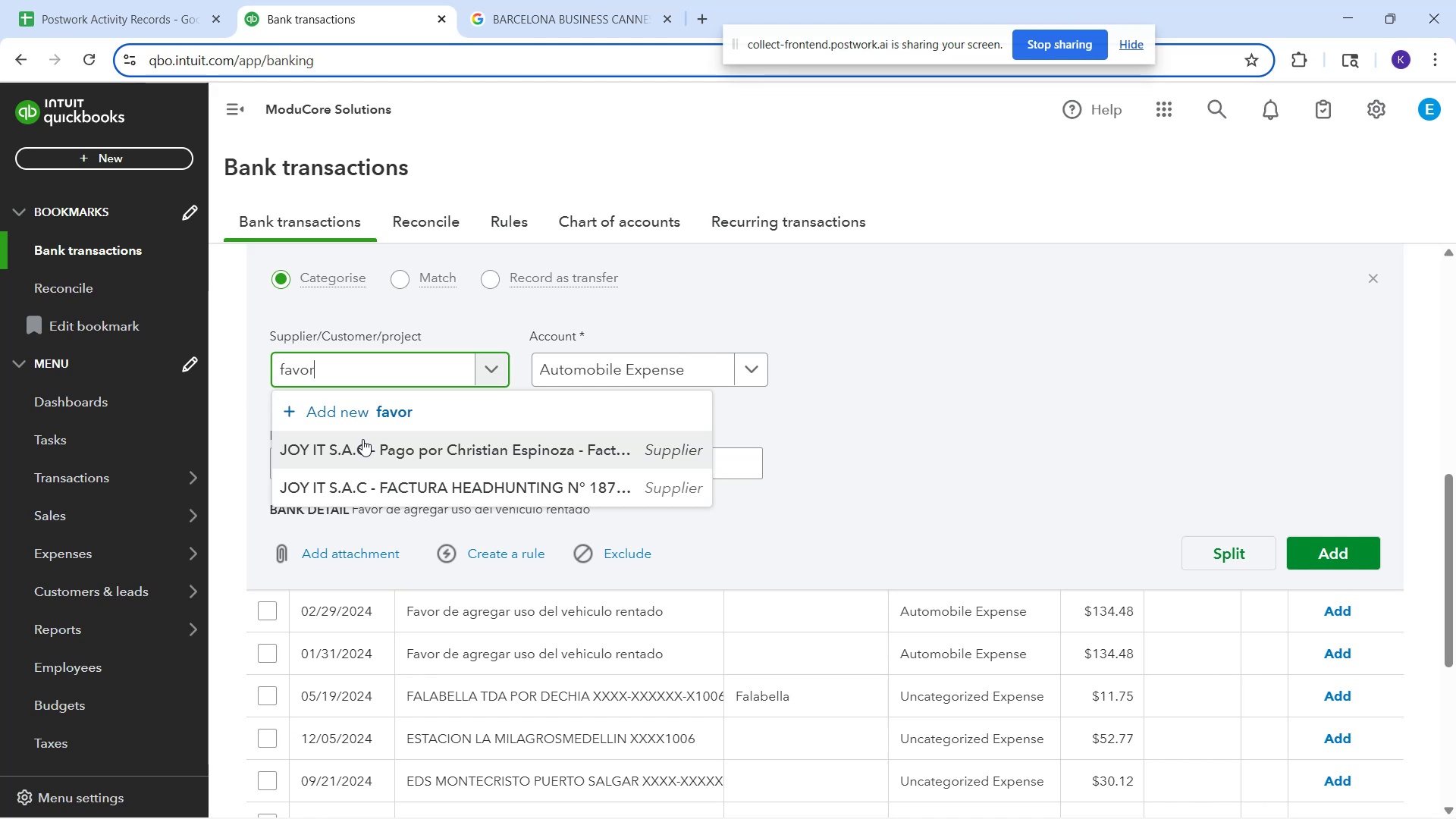 
hold_key(key=A, duration=0.34)
 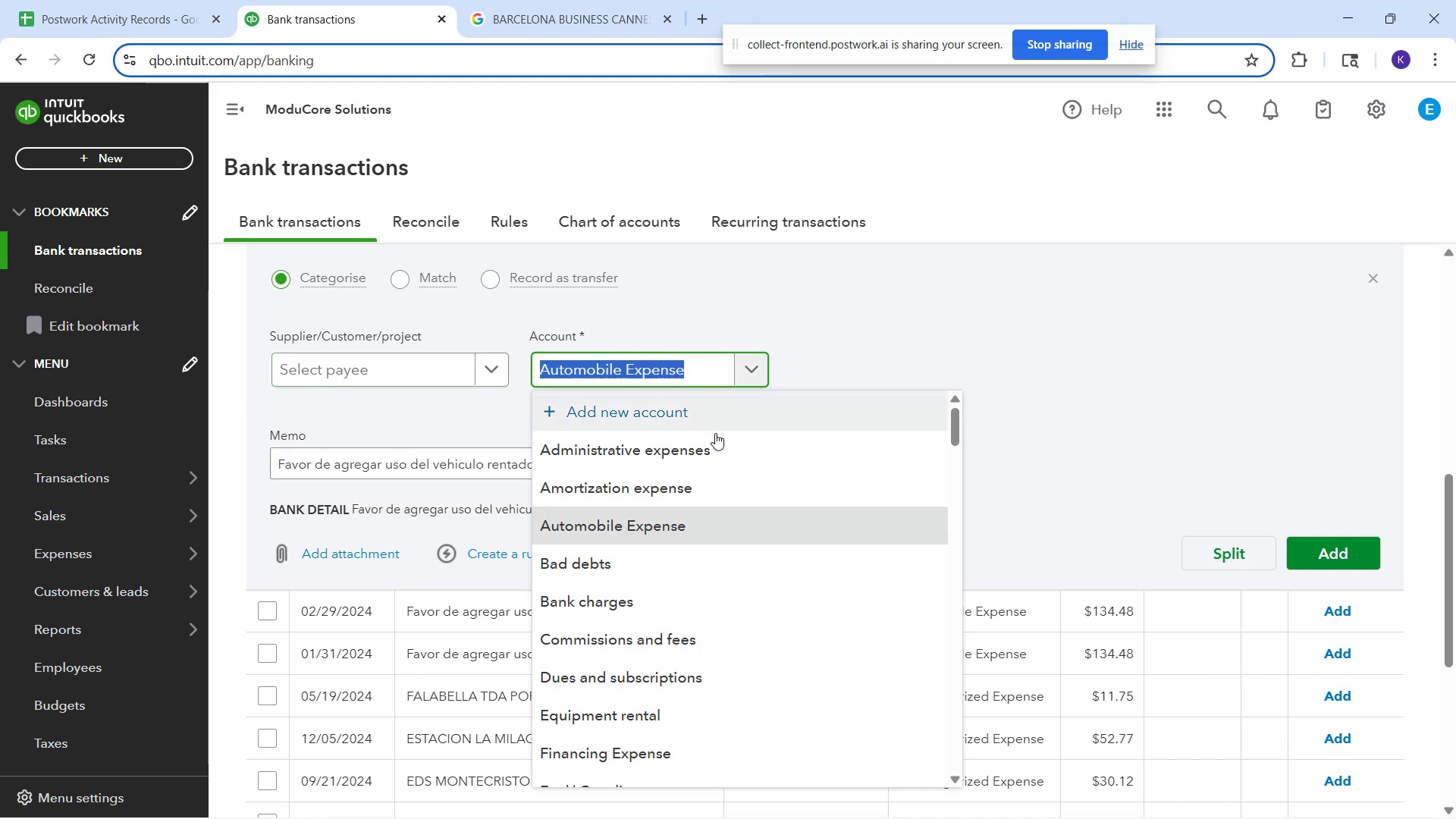 
wait(11.05)
 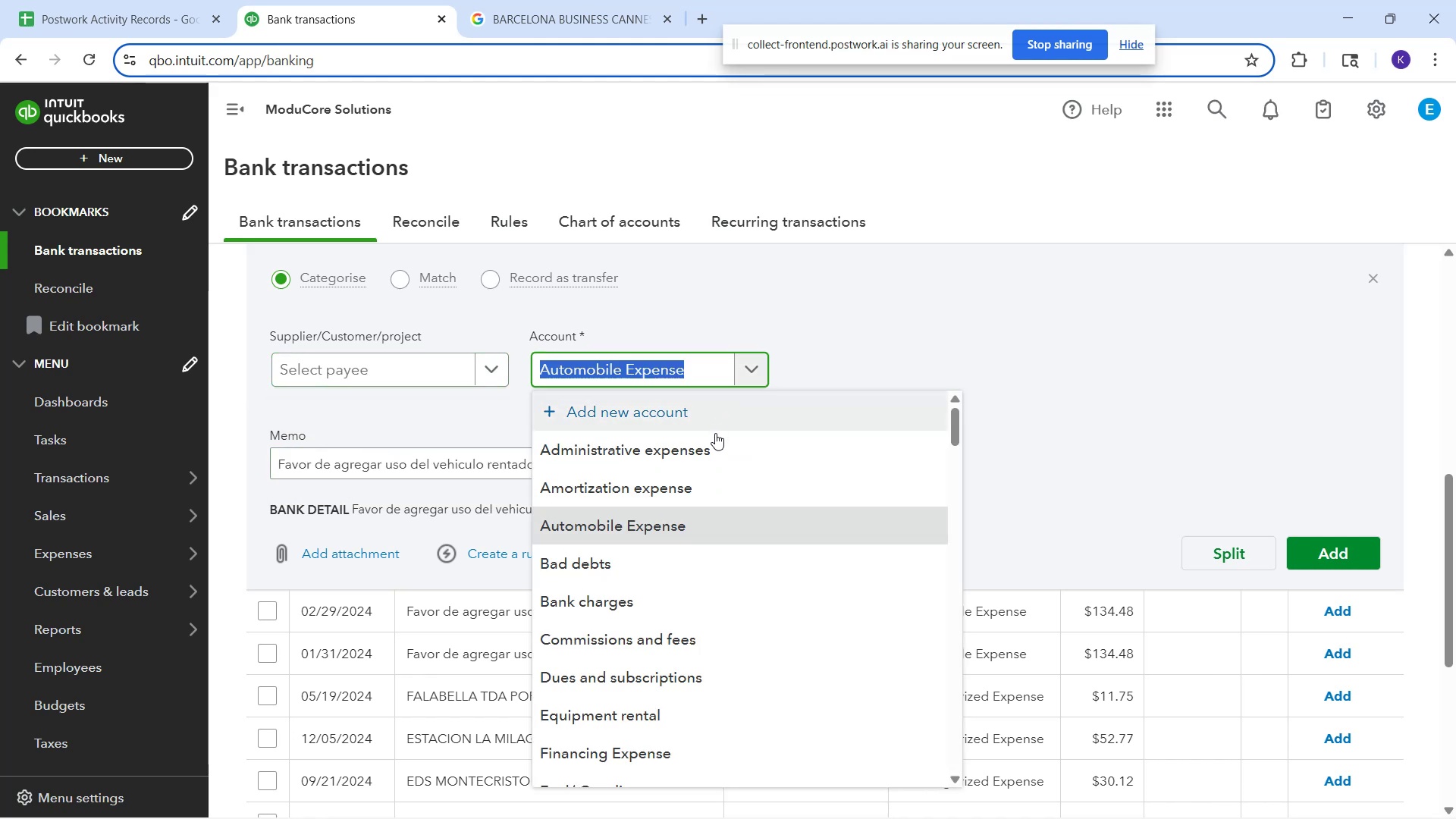 
type(uncatego)
 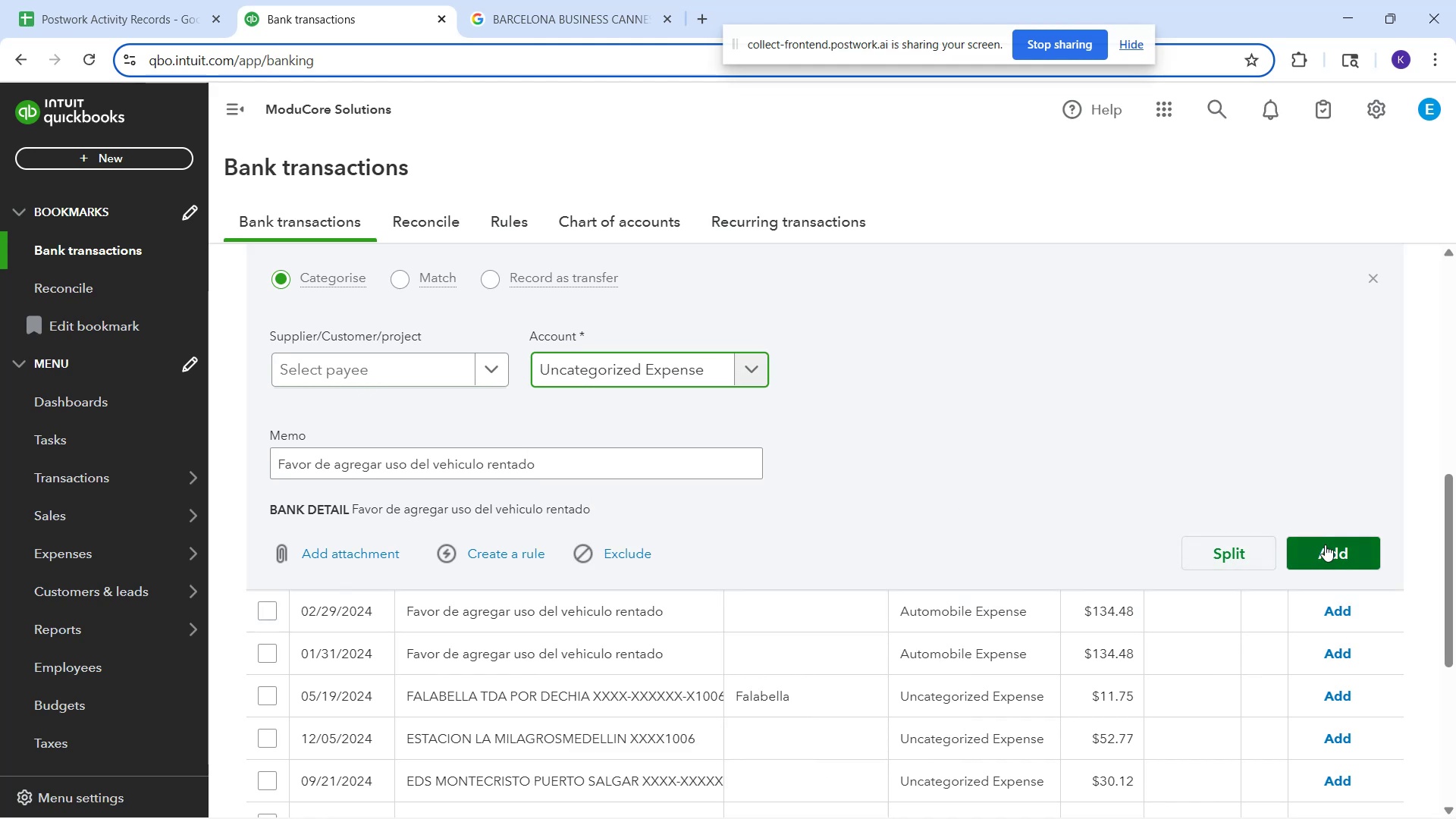 
wait(5.7)
 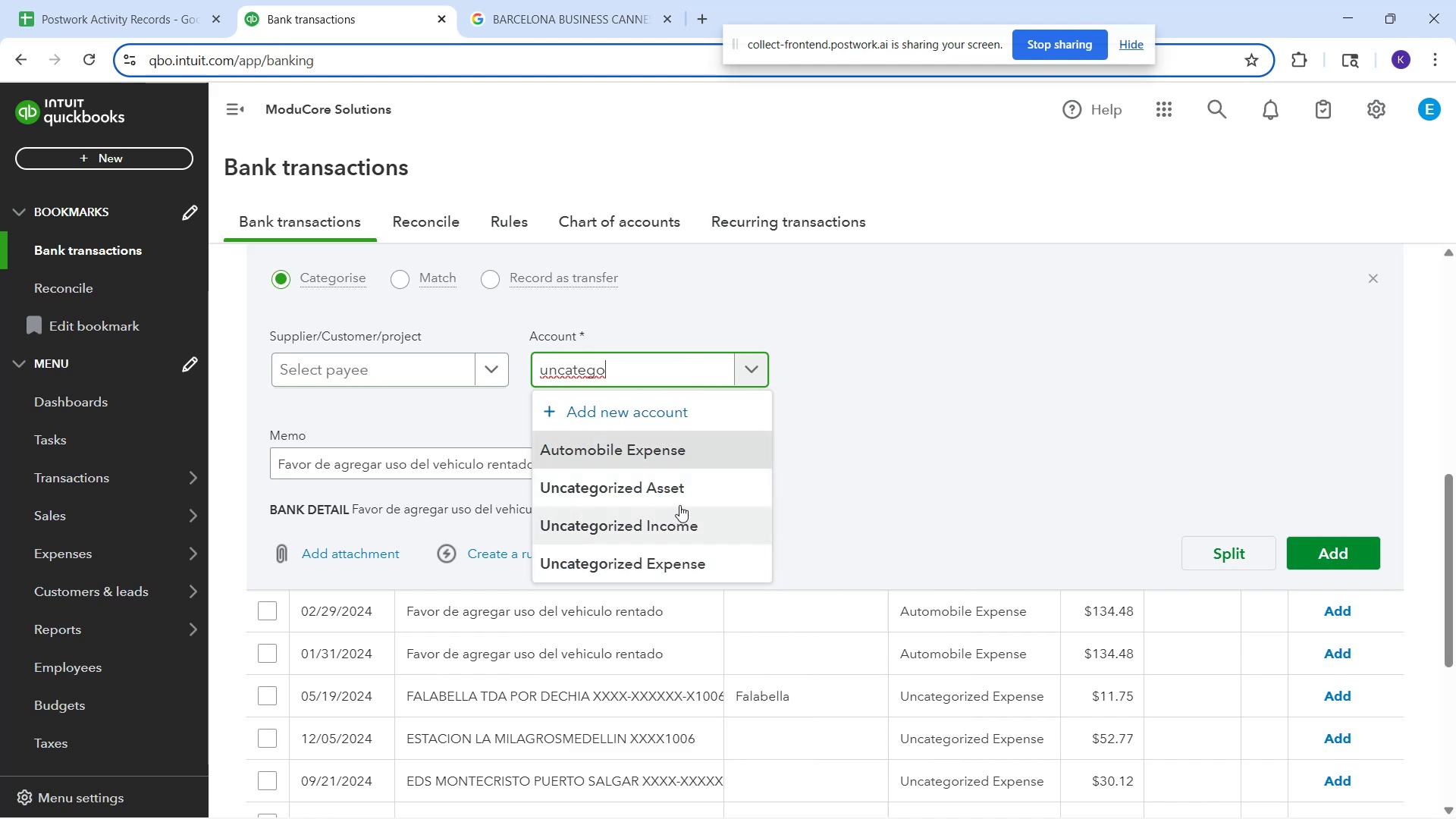 
left_click([998, 542])
 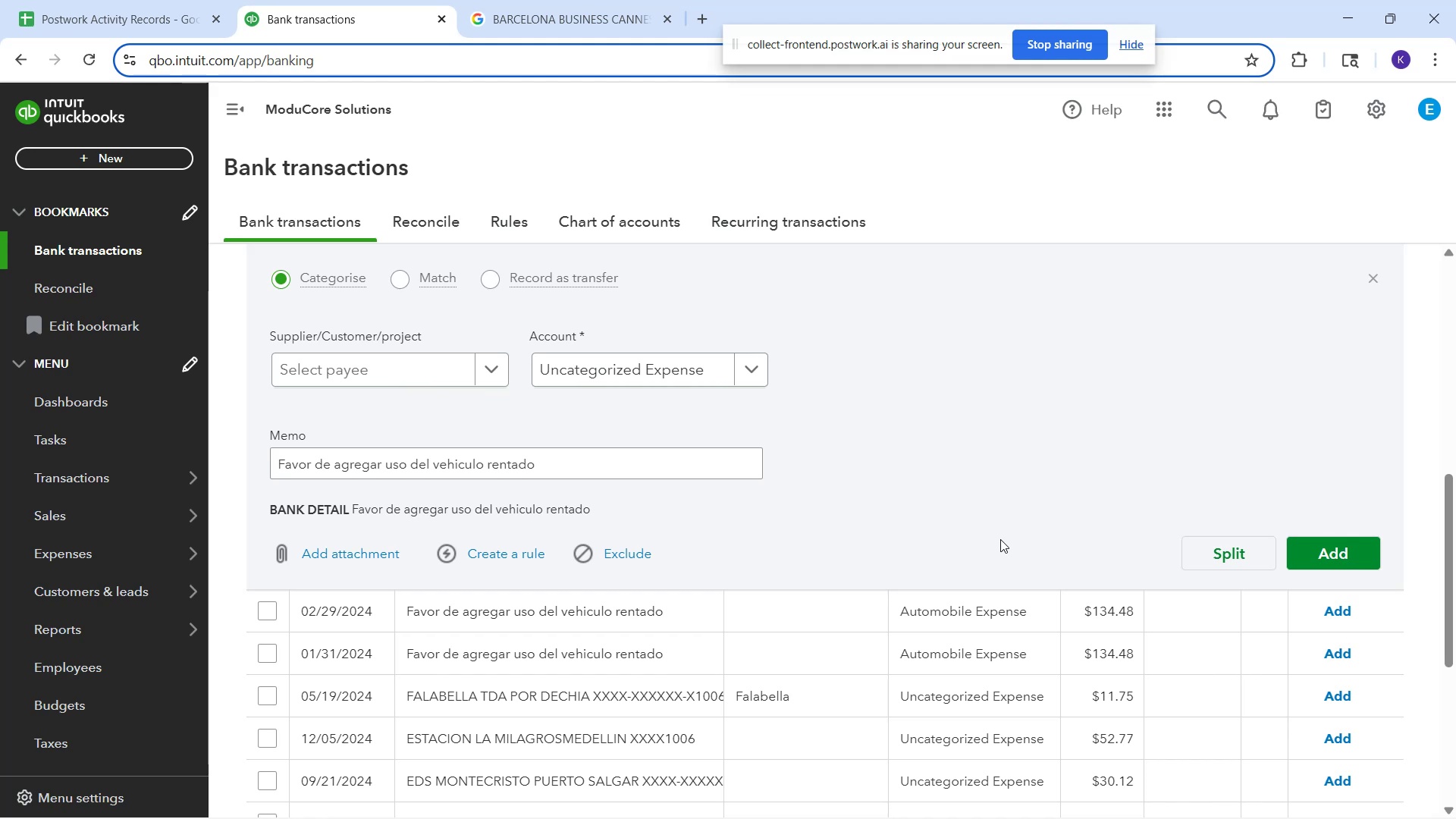 
scroll: coordinate [1093, 488], scroll_direction: up, amount: 2.0
 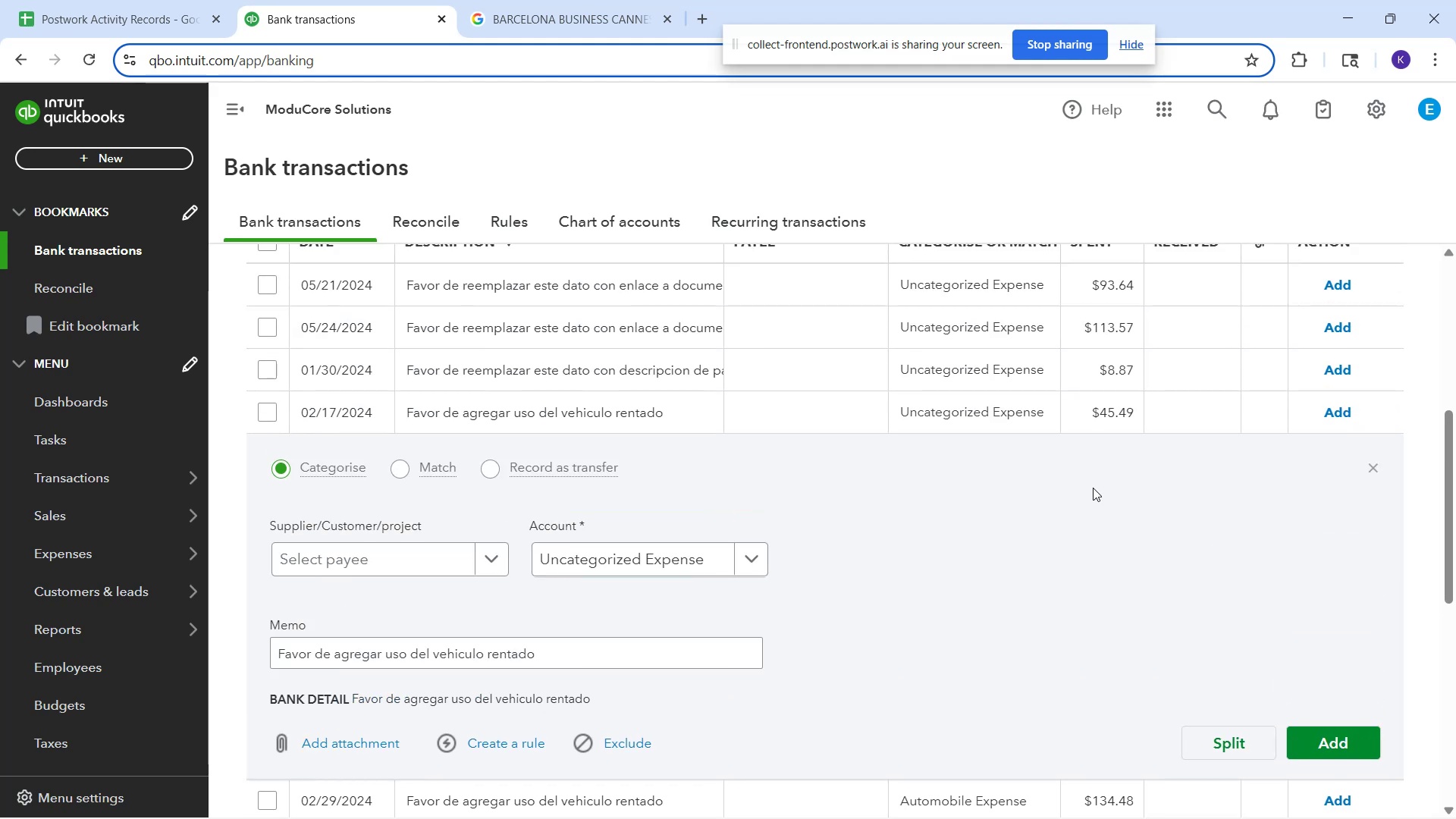 
scroll: coordinate [1082, 494], scroll_direction: down, amount: 3.0
 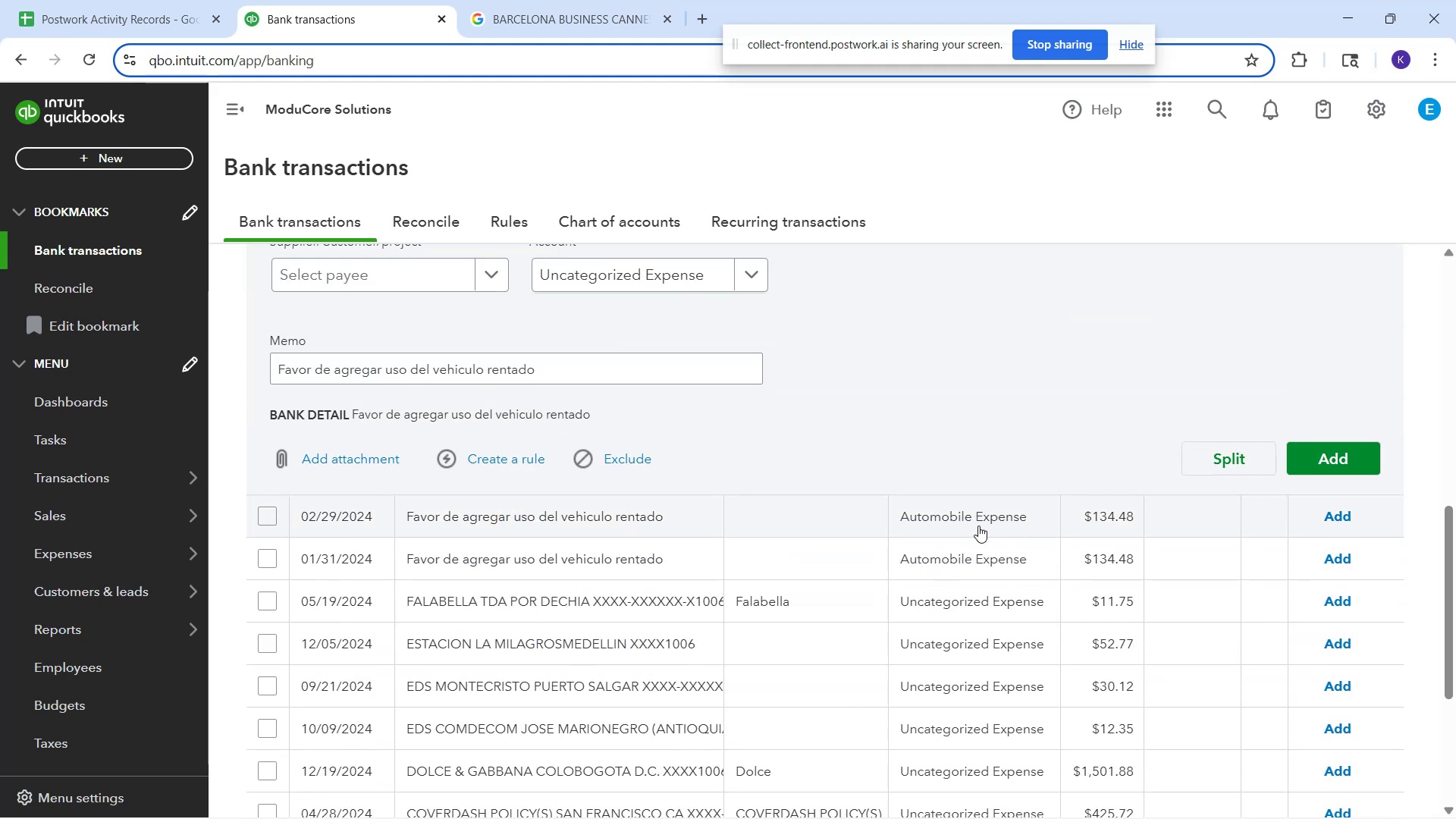 
left_click([980, 535])
 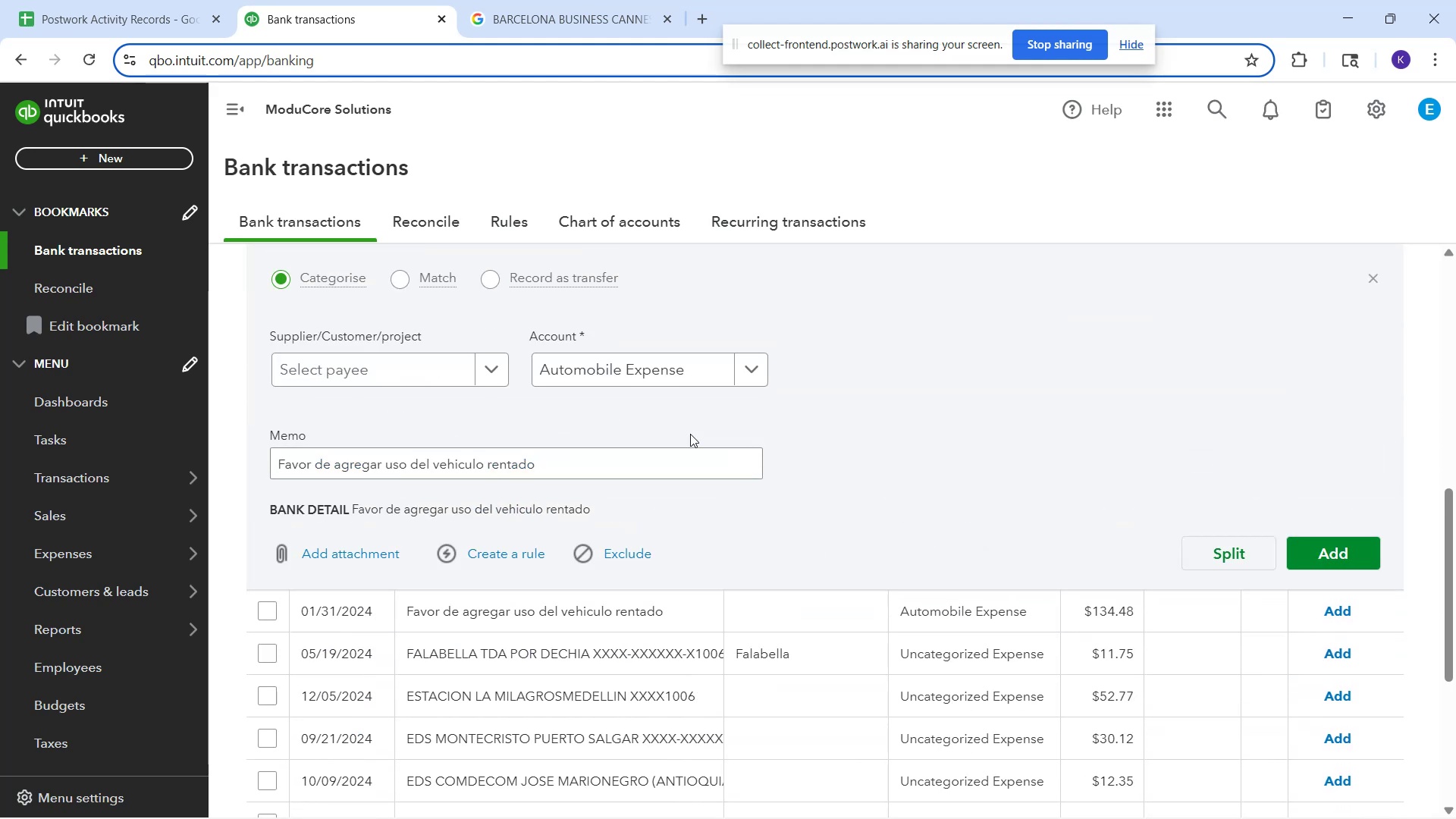 
left_click_drag(start_coordinate=[654, 379], to_coordinate=[658, 382])
 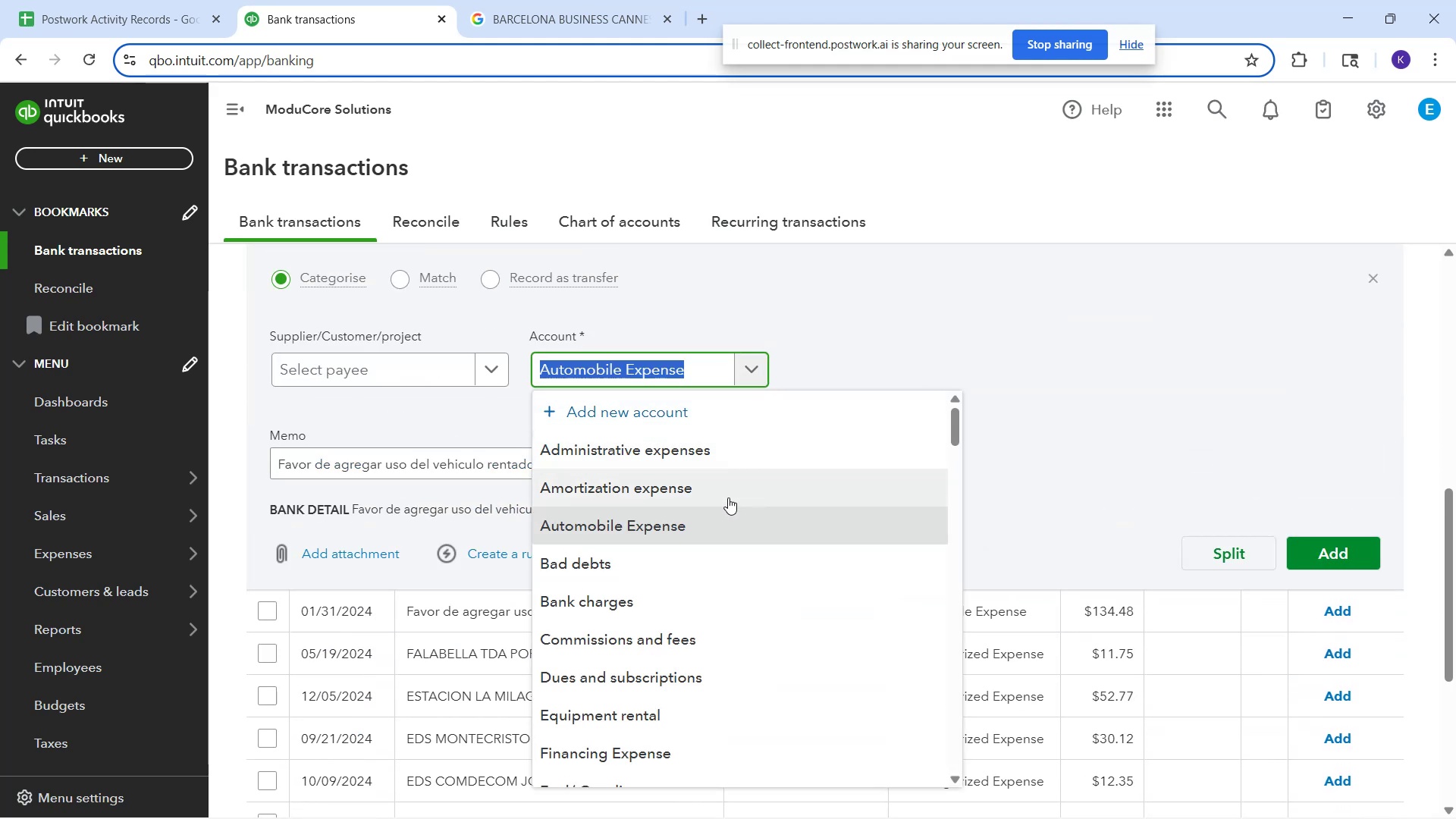 
type(uncaa)
 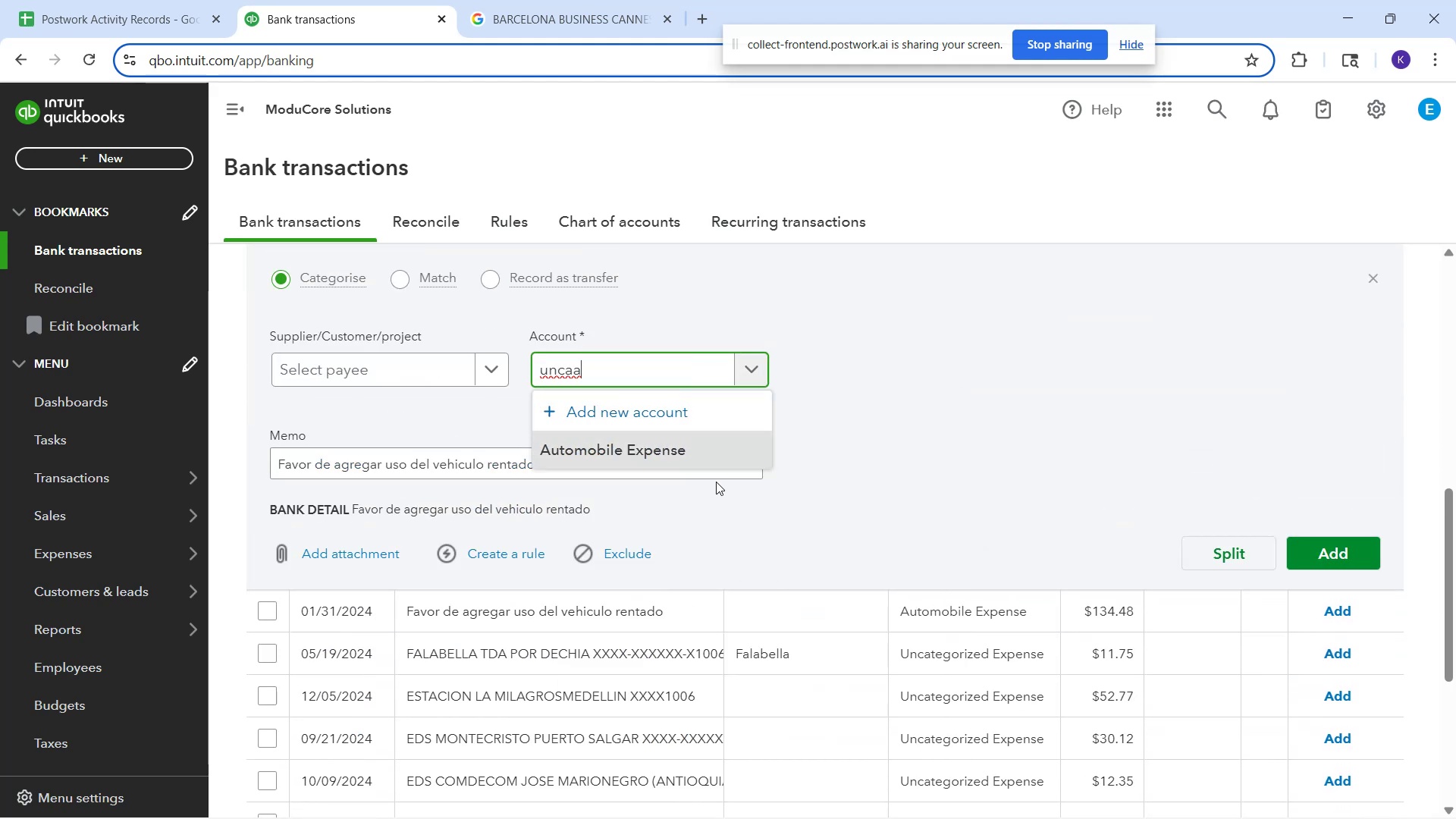 
left_click([711, 460])
 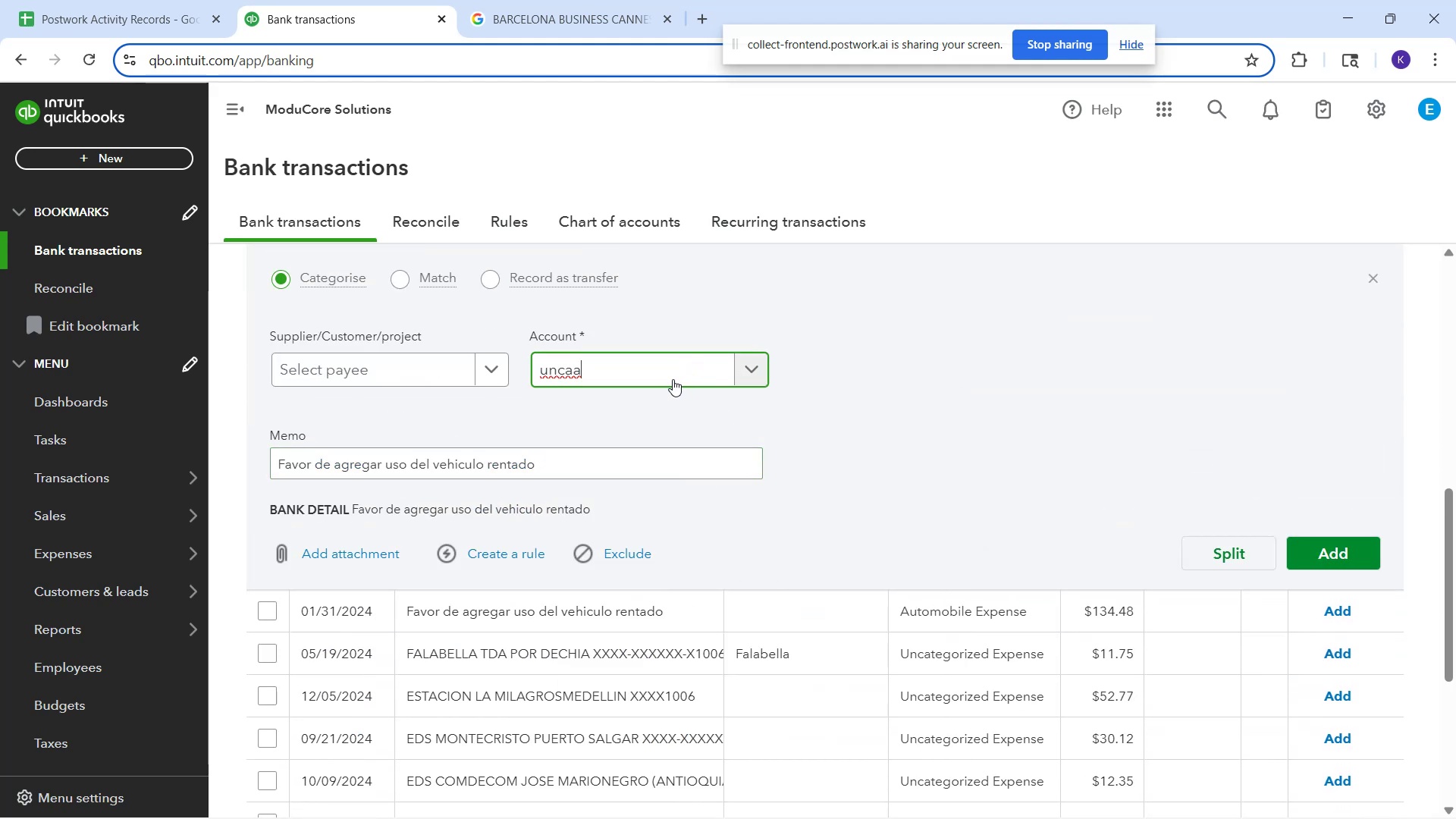 
key(Backspace)
type(uncate)
 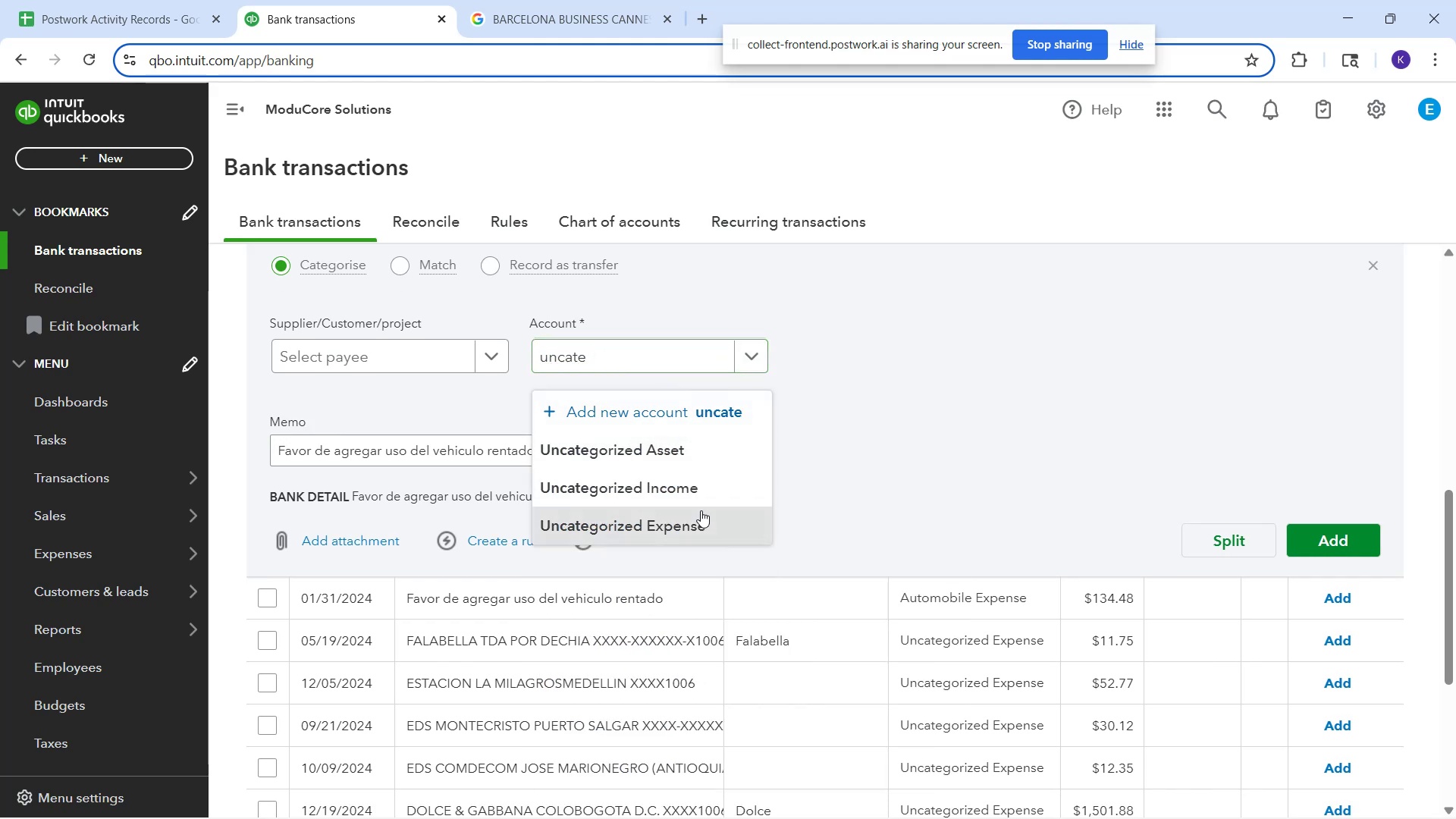 
scroll: coordinate [852, 537], scroll_direction: down, amount: 2.0
 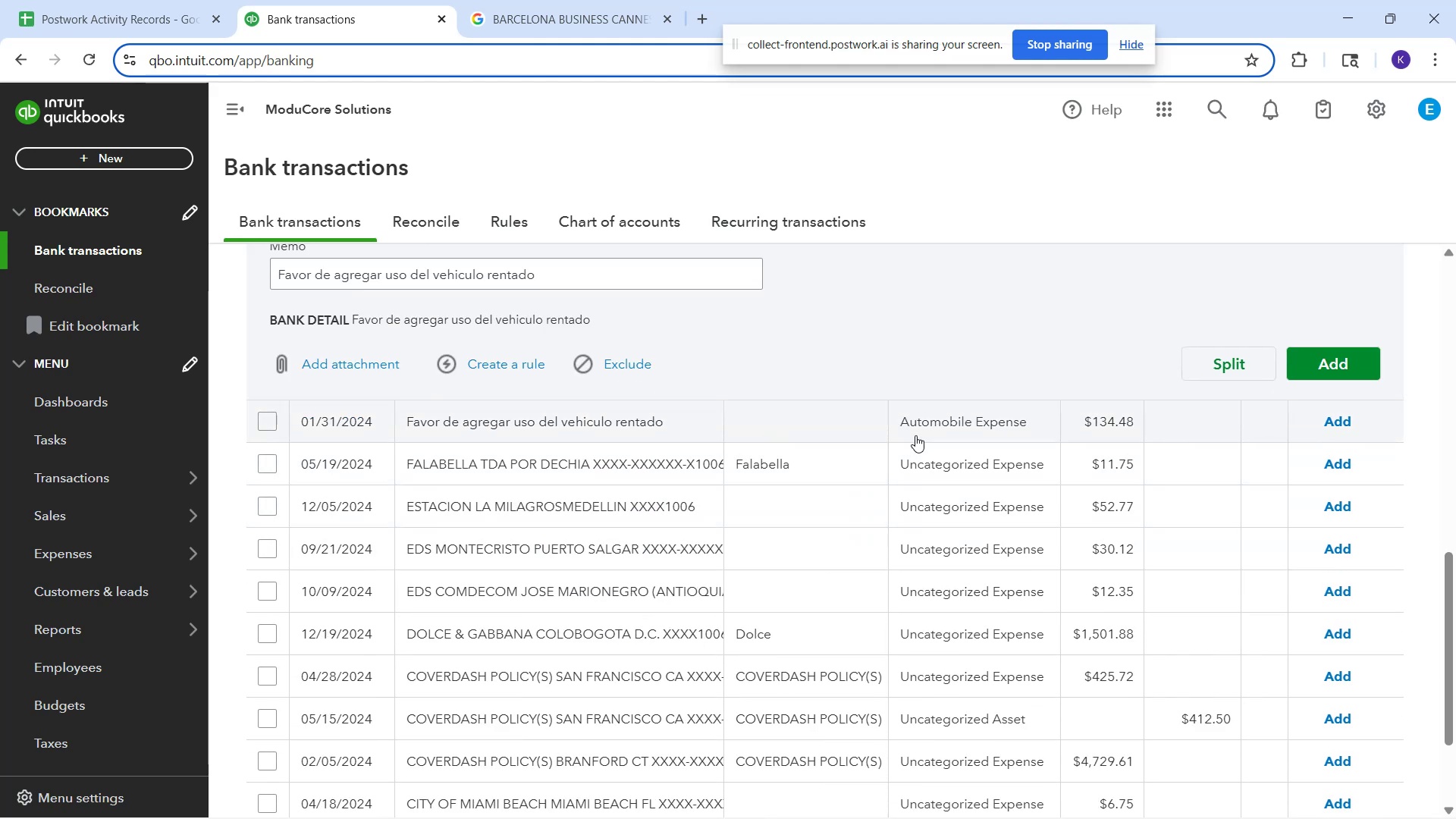 
left_click([918, 434])
 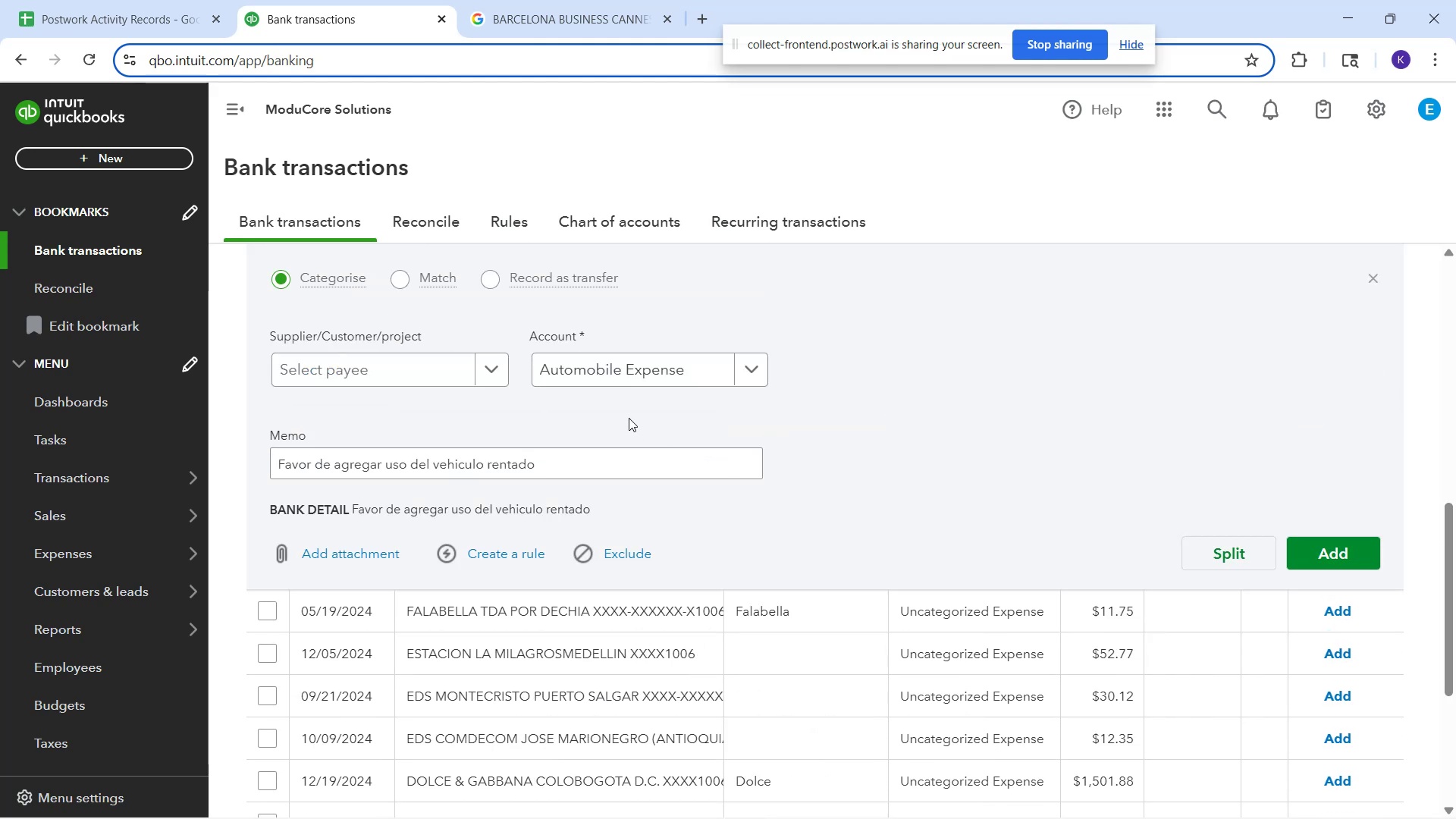 
left_click([615, 369])
 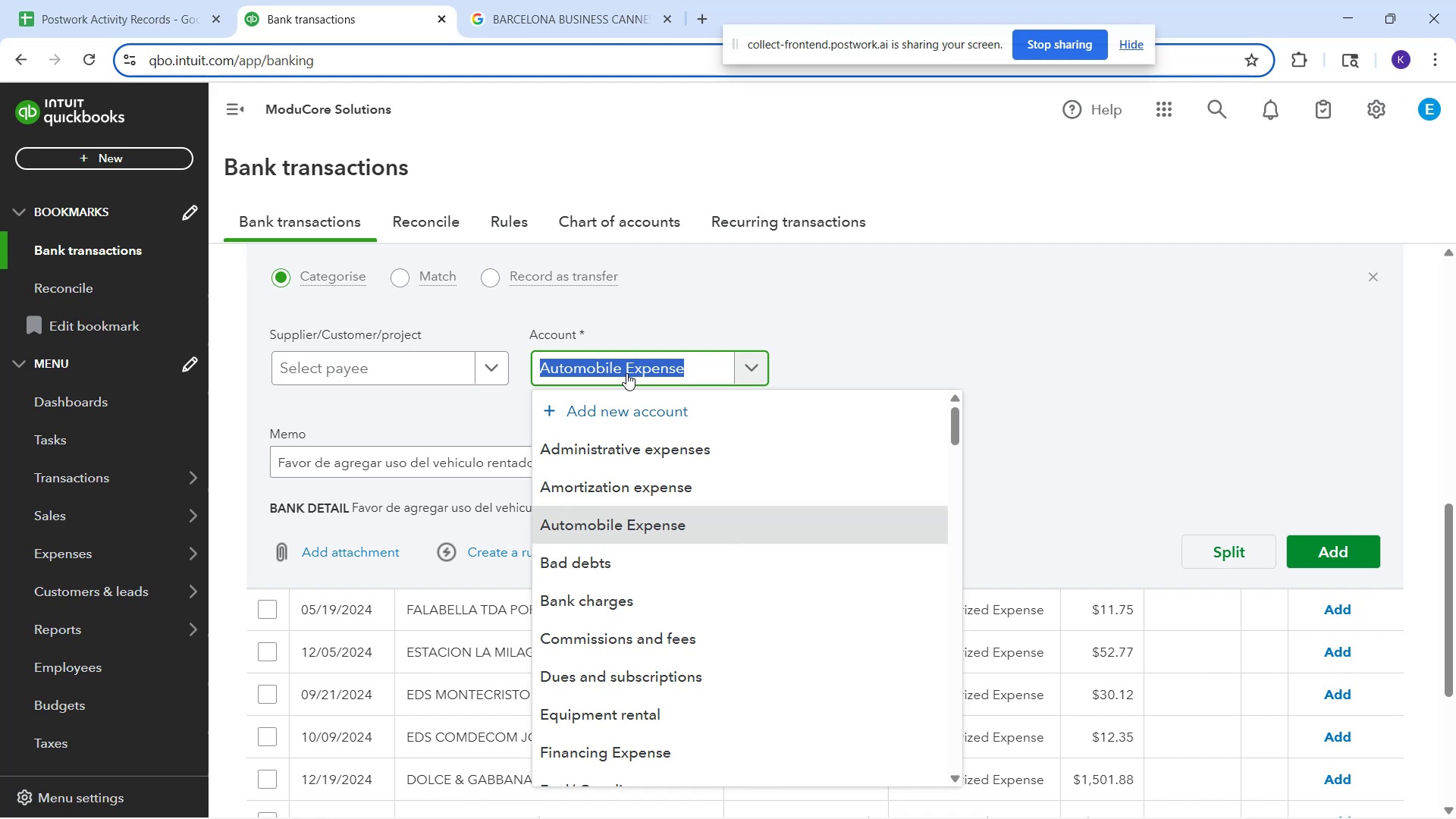 
type(uncategot)
key(Backspace)
type(r)
 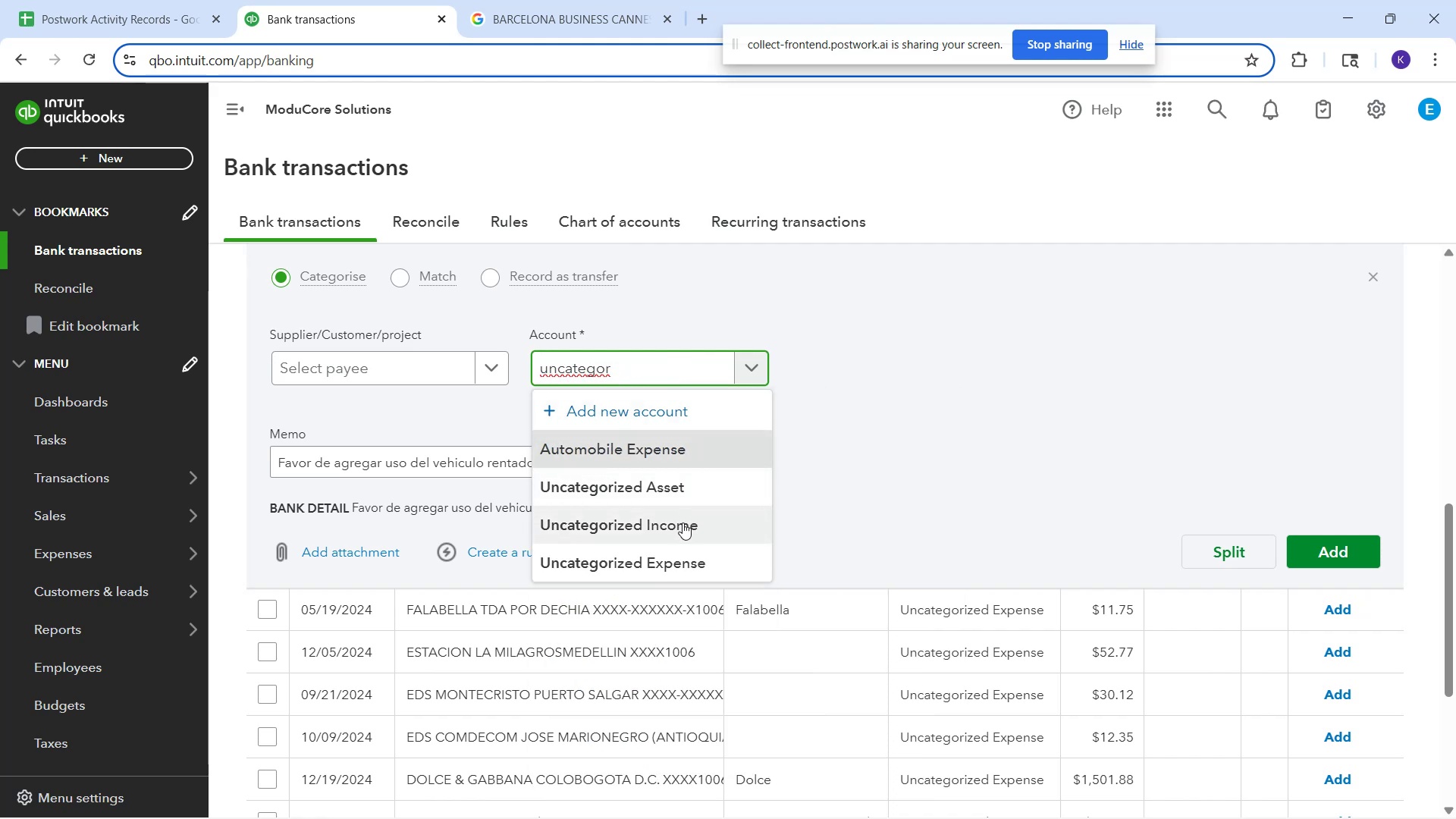 
left_click([684, 561])
 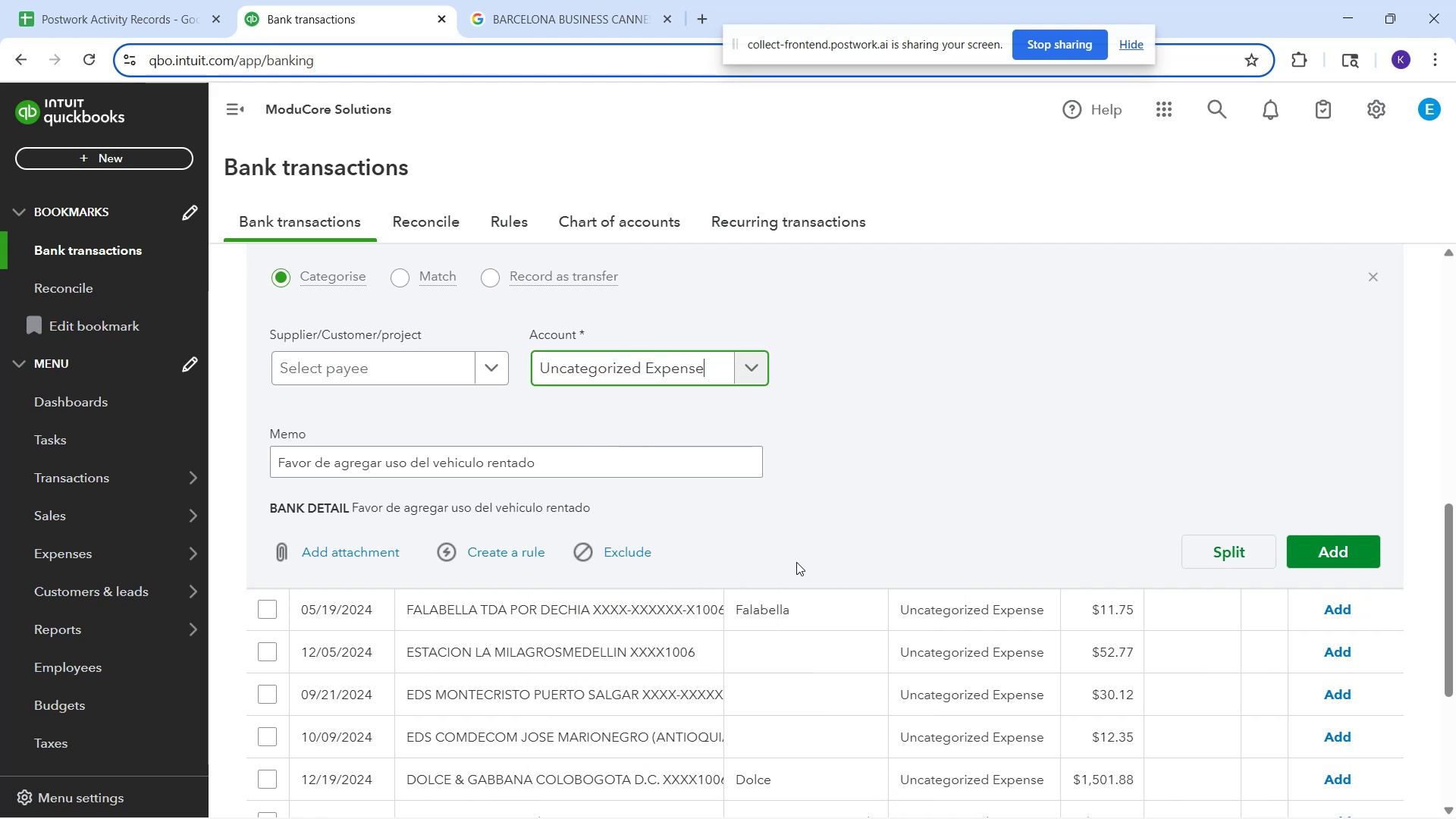 
scroll: coordinate [893, 529], scroll_direction: up, amount: 6.0
 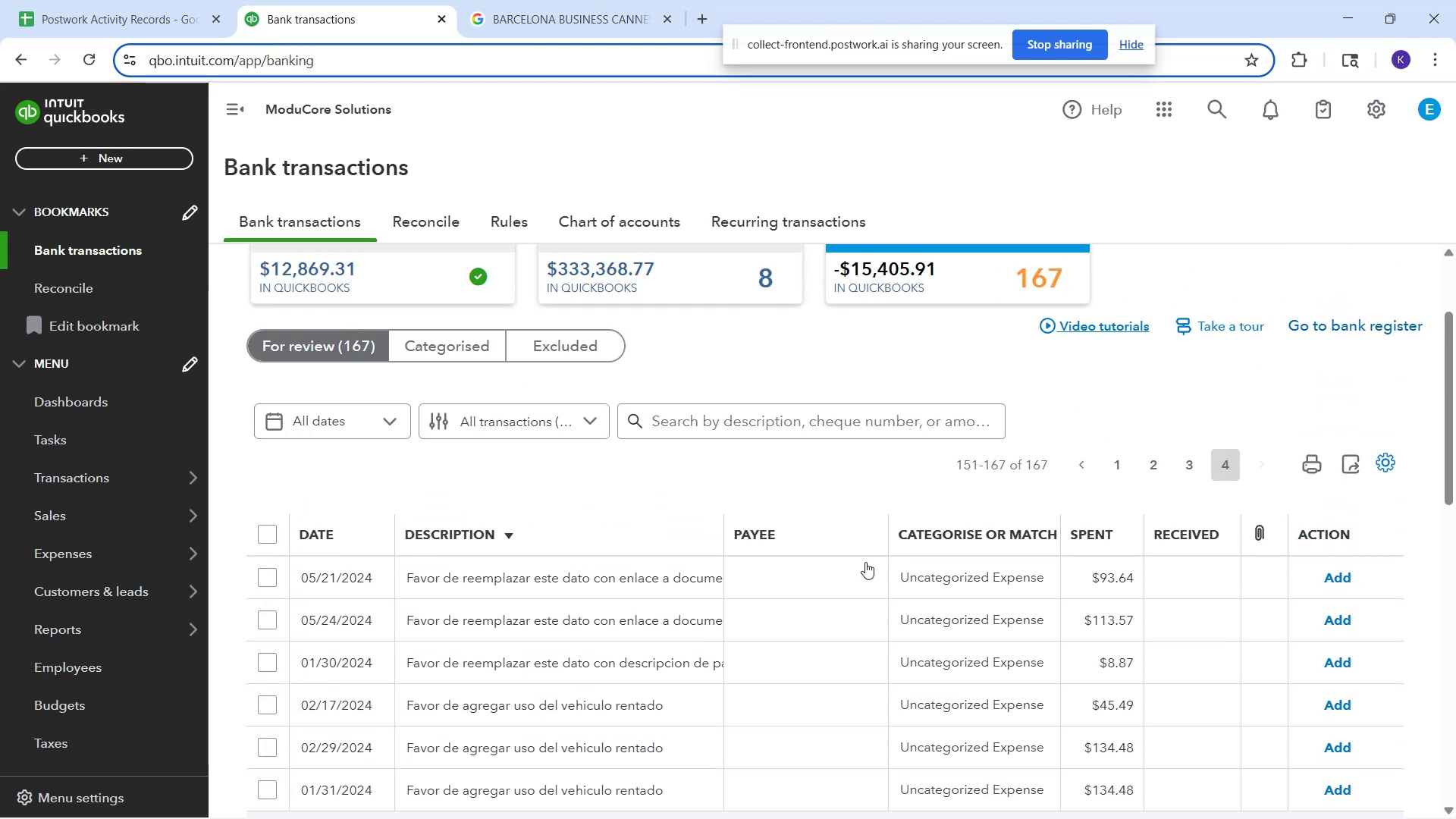 
left_click([832, 595])
 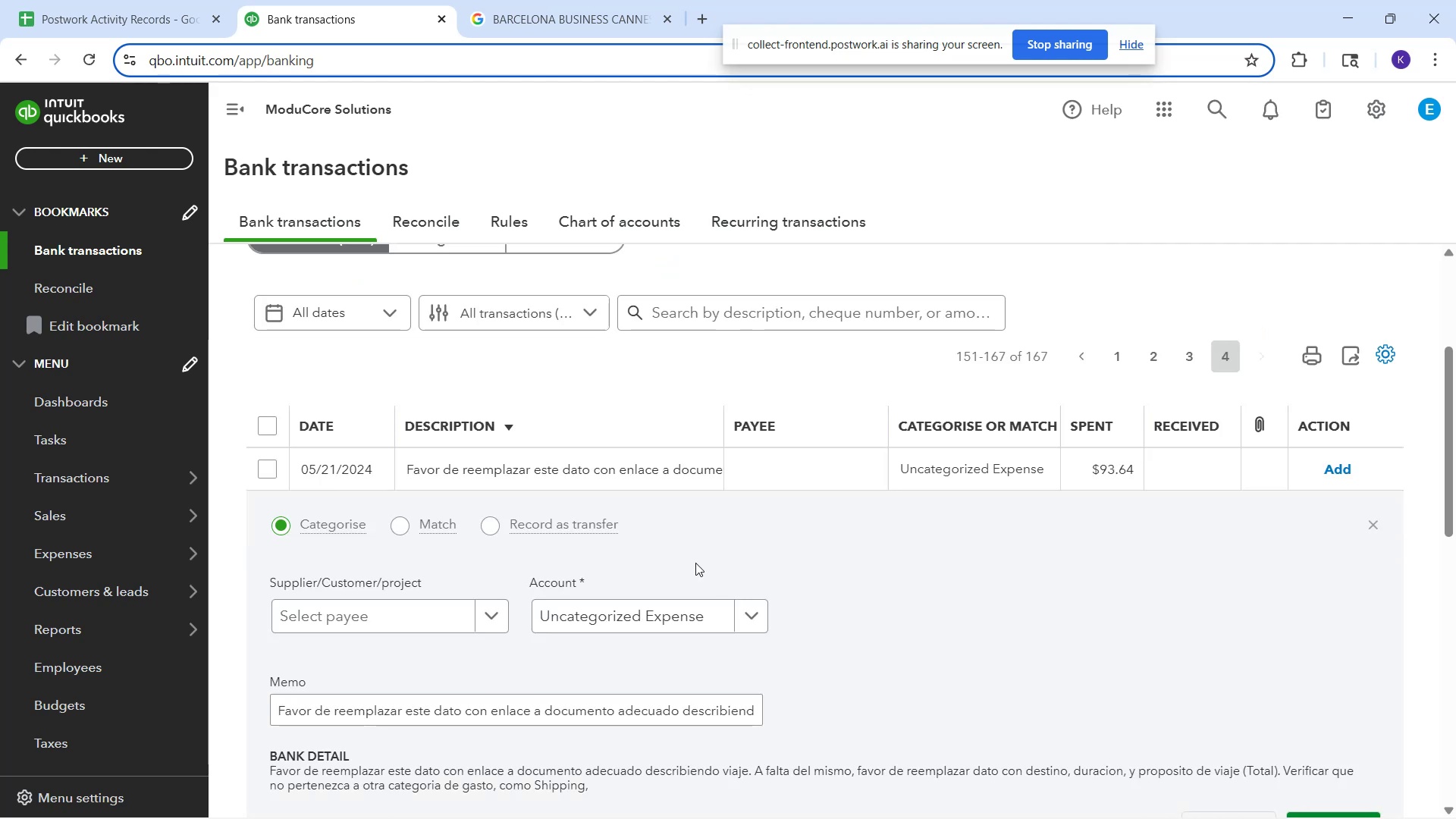 
scroll: coordinate [704, 563], scroll_direction: up, amount: 3.0
 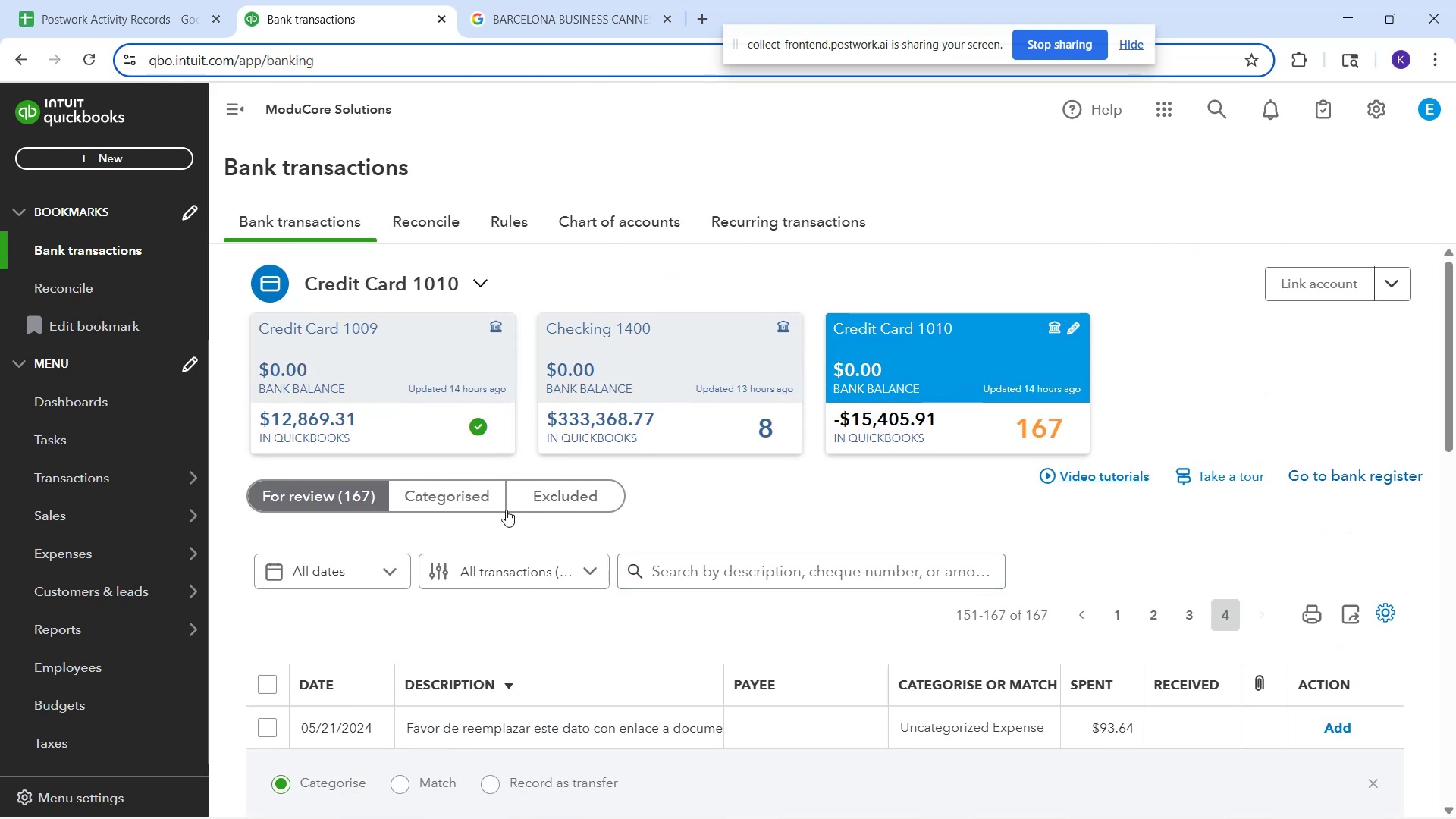 
left_click([453, 503])
 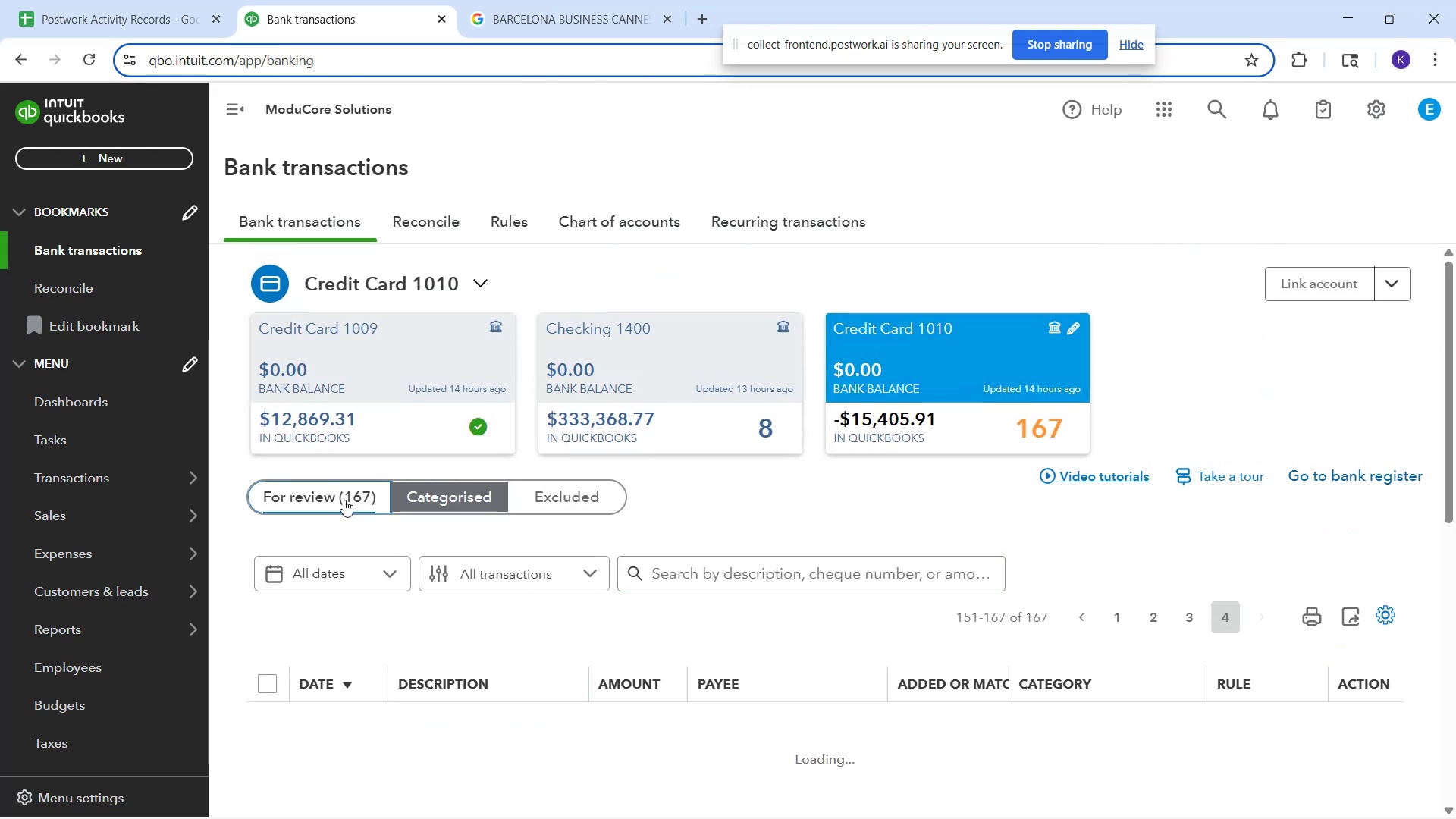 
scroll: coordinate [1196, 519], scroll_direction: down, amount: 16.0
 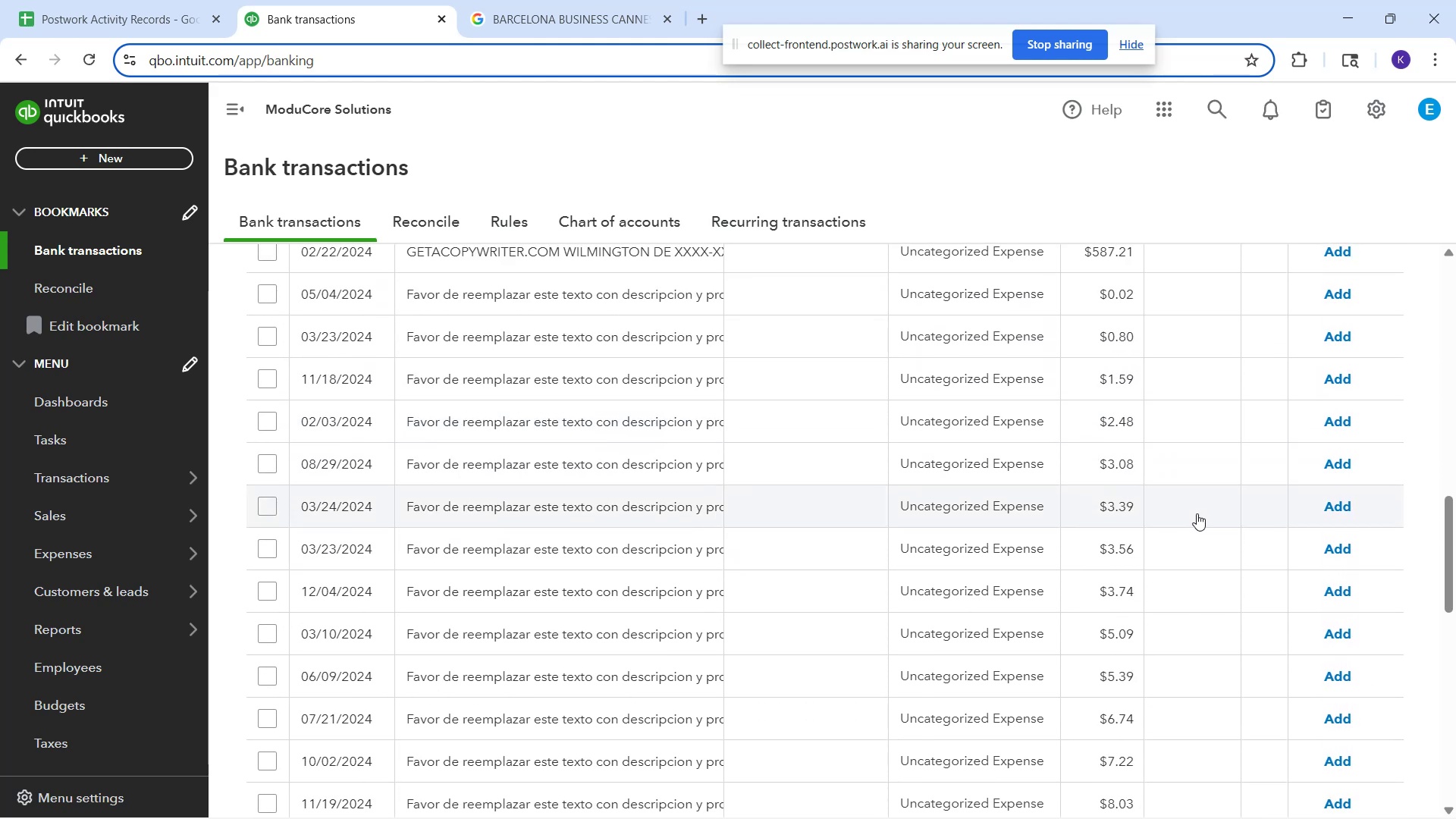 
scroll: coordinate [1295, 500], scroll_direction: up, amount: 4.0
 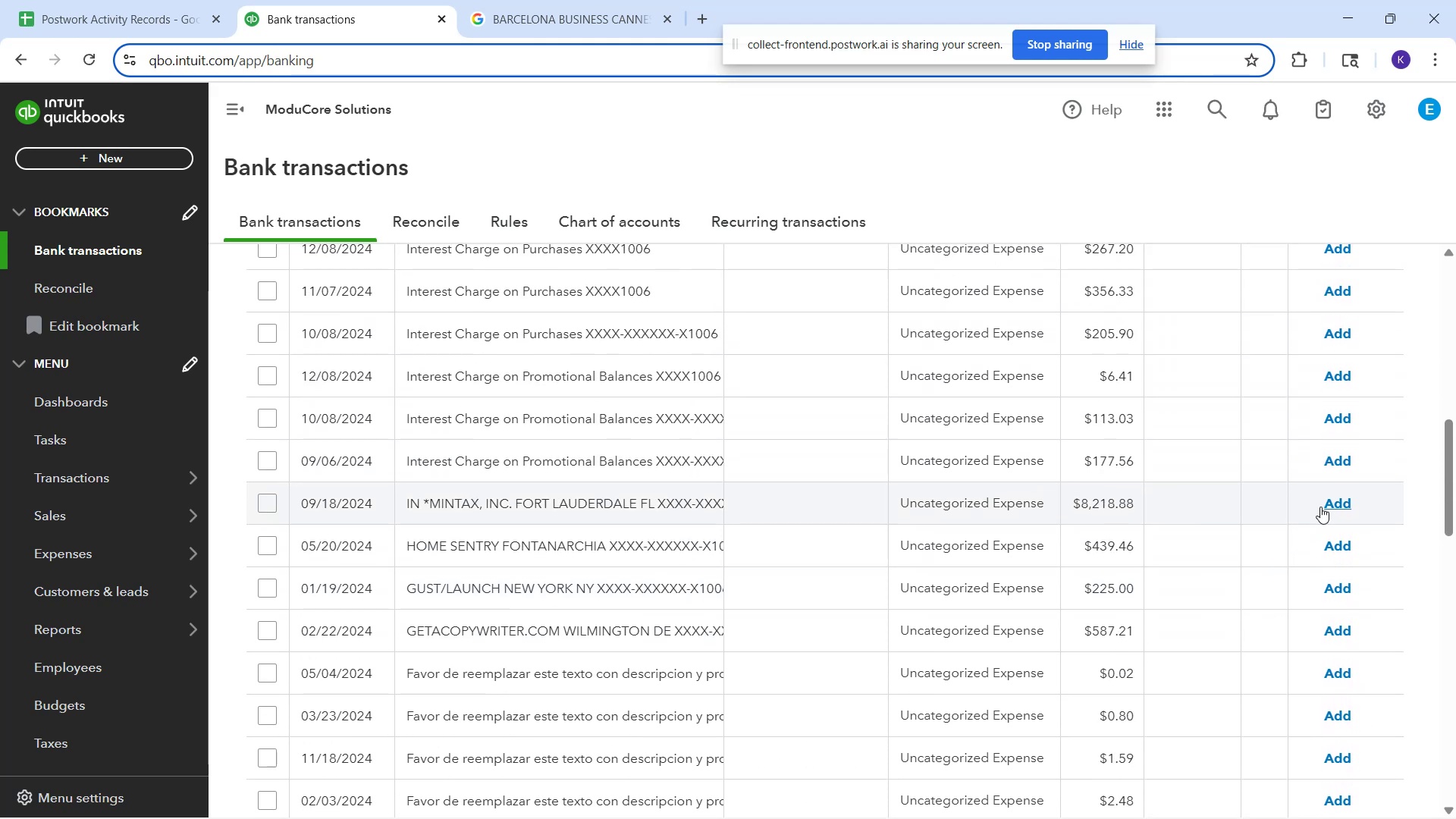 
scroll: coordinate [1358, 519], scroll_direction: down, amount: 1.0
 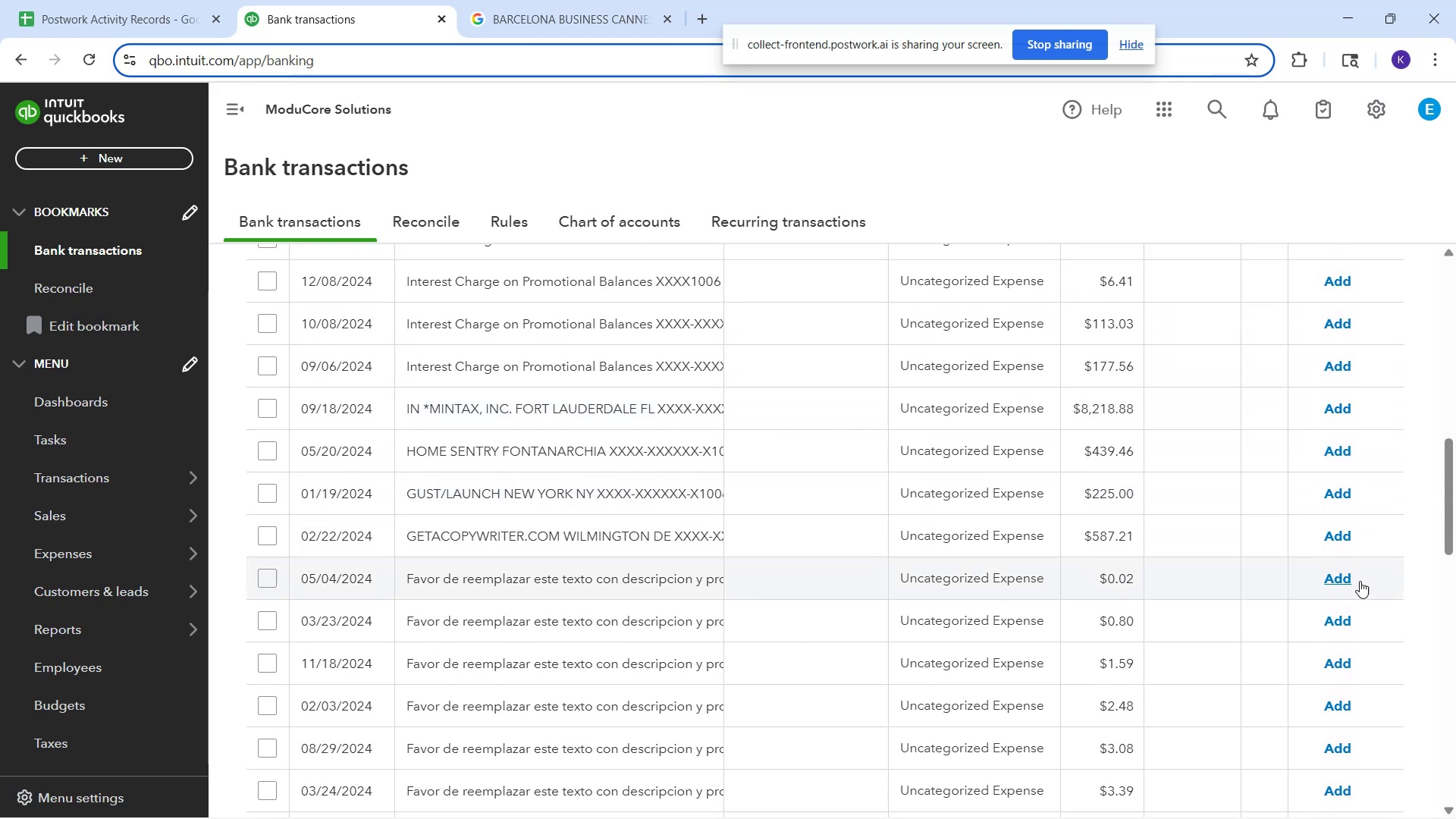 
left_click([1352, 576])
 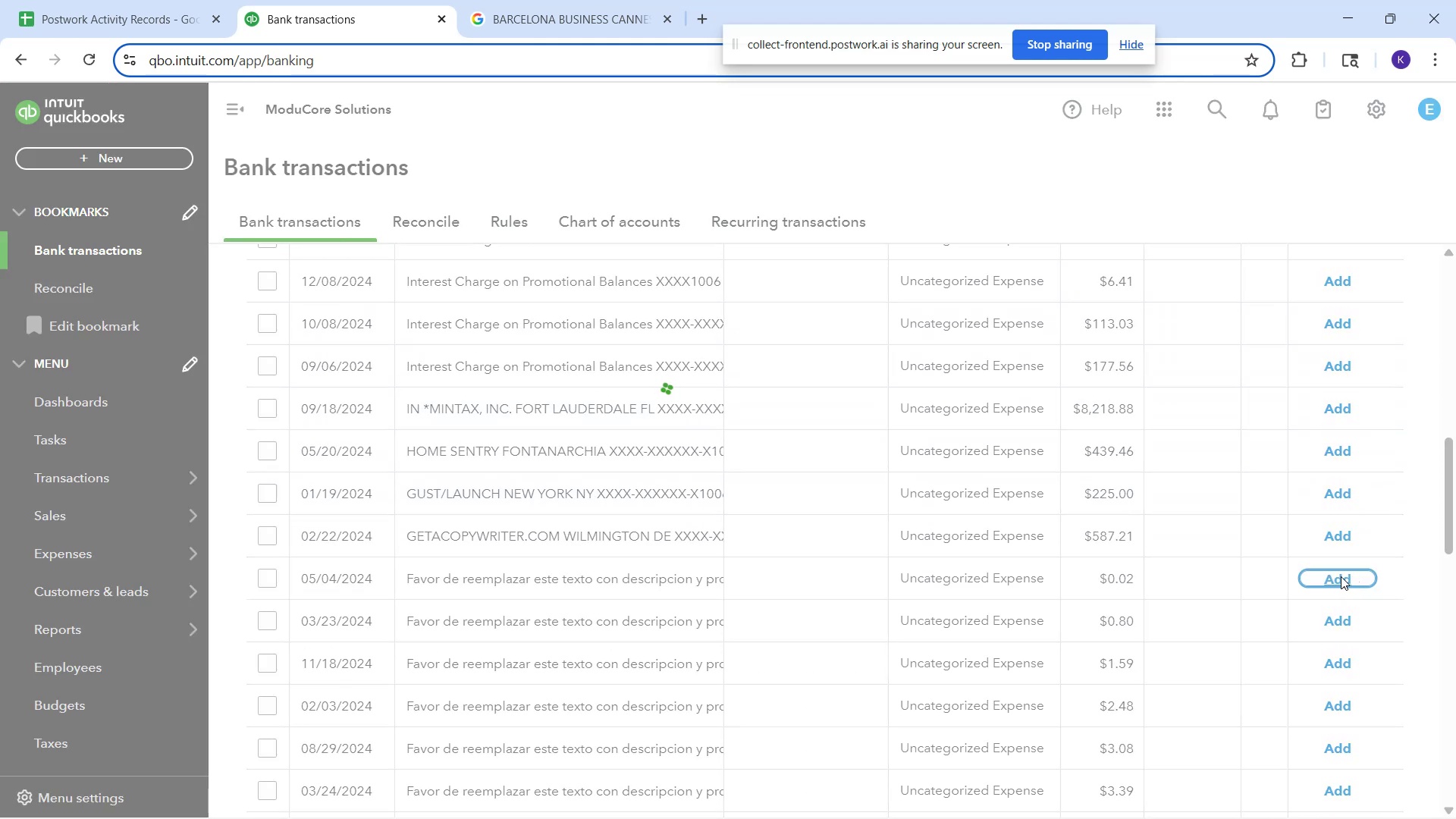 
left_click([1341, 576])
 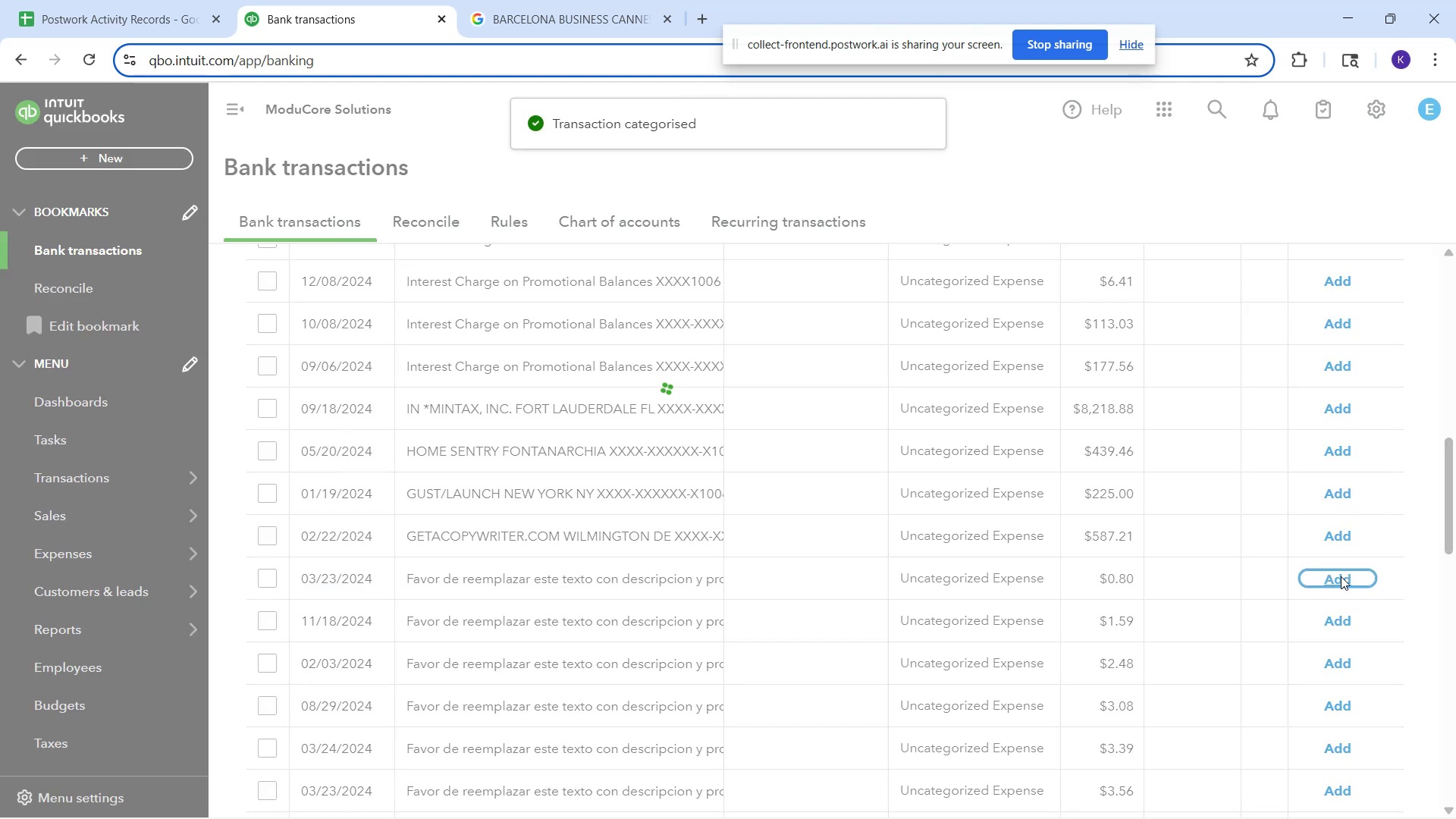 
left_click([1341, 576])
 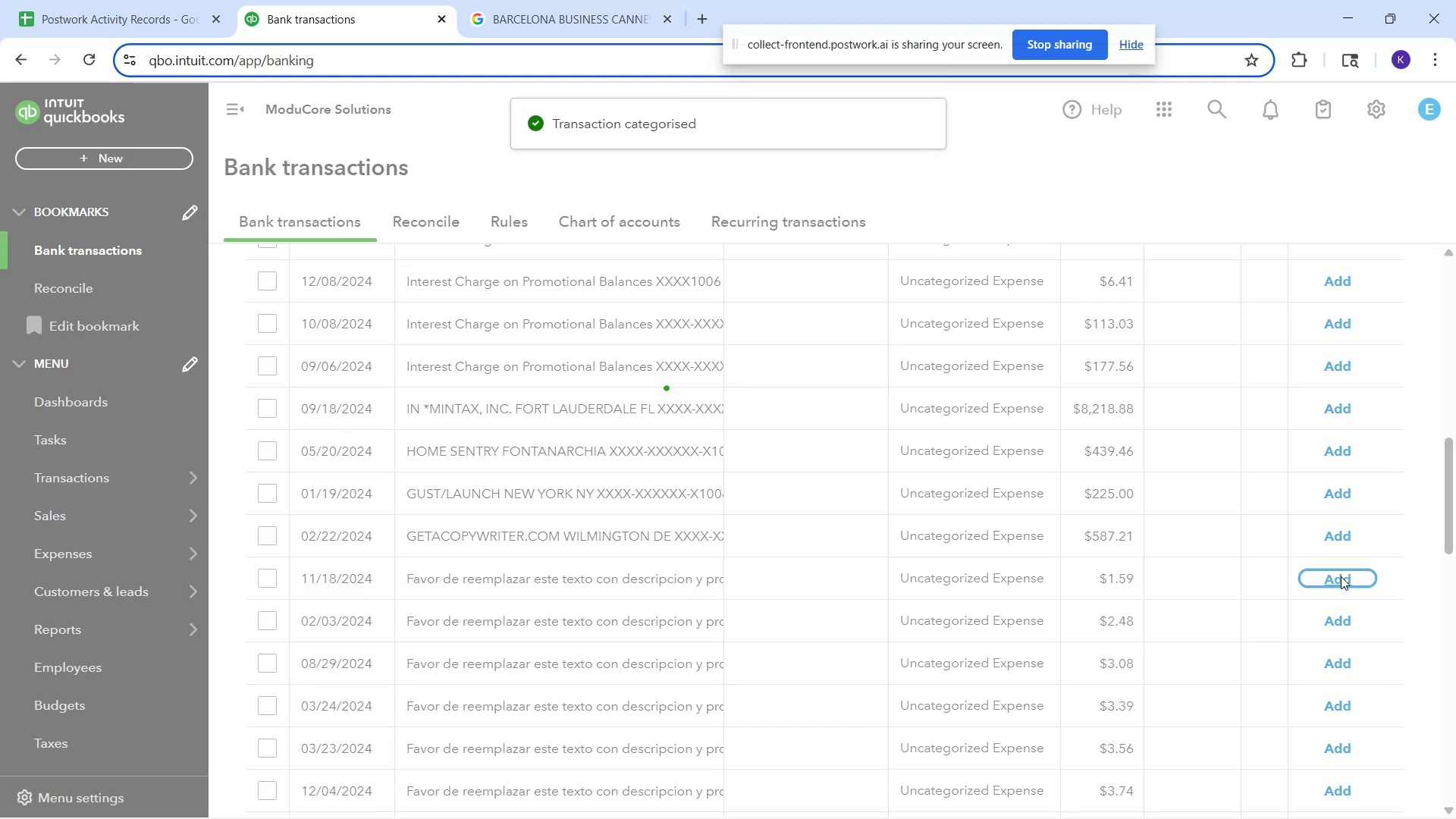 
left_click([1341, 576])
 